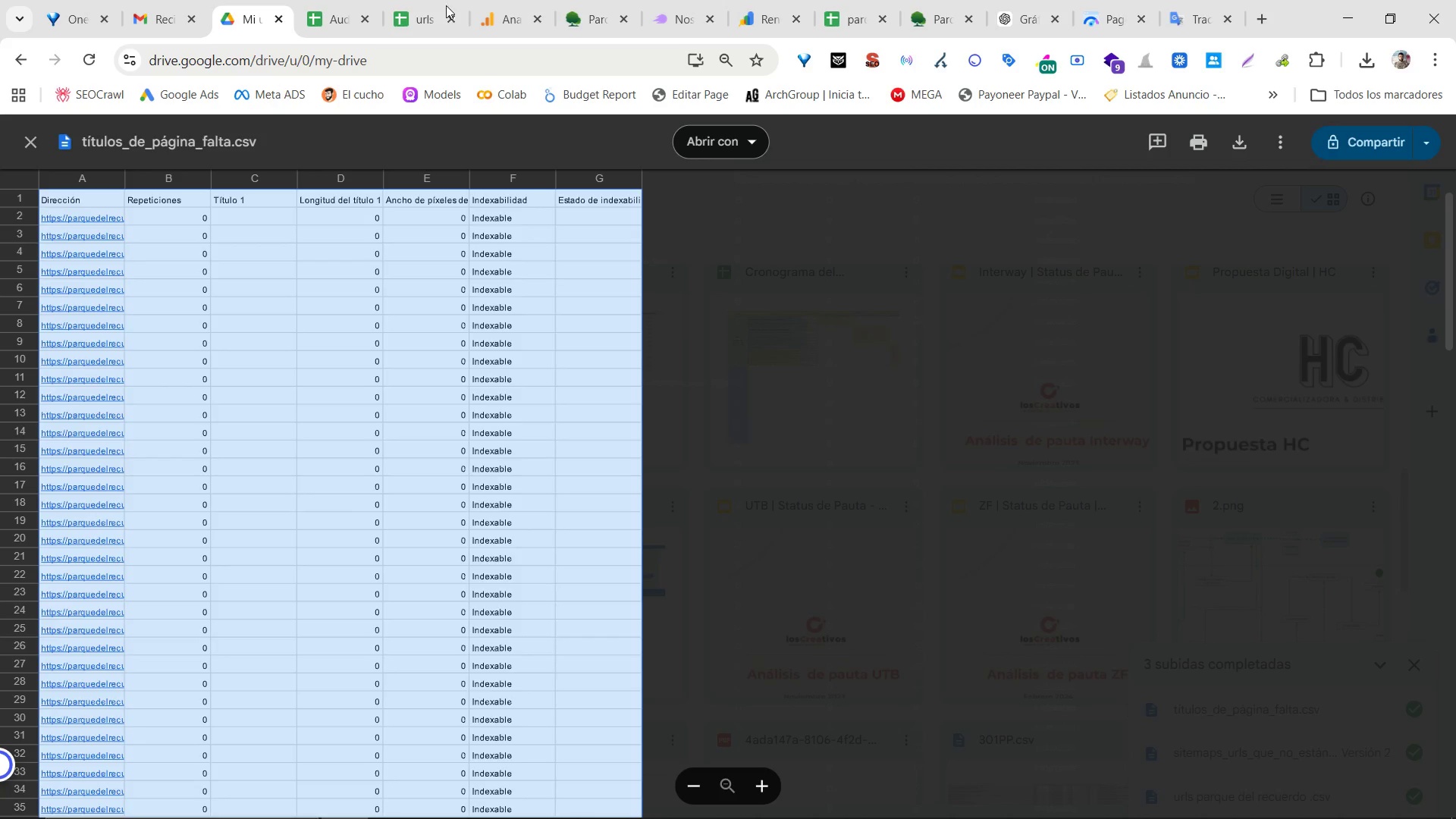 
key(Control+C)
 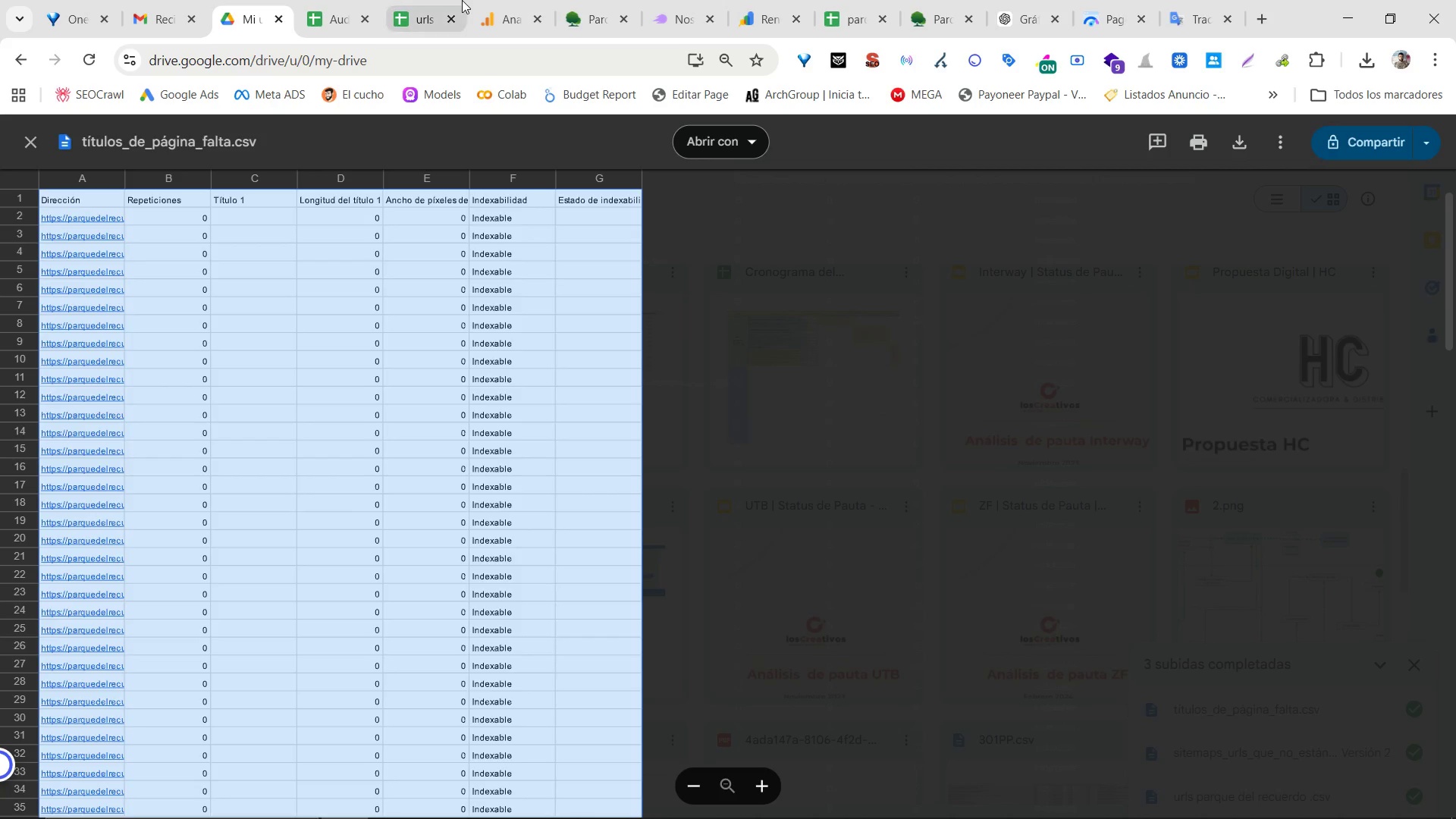 
key(Control+C)
 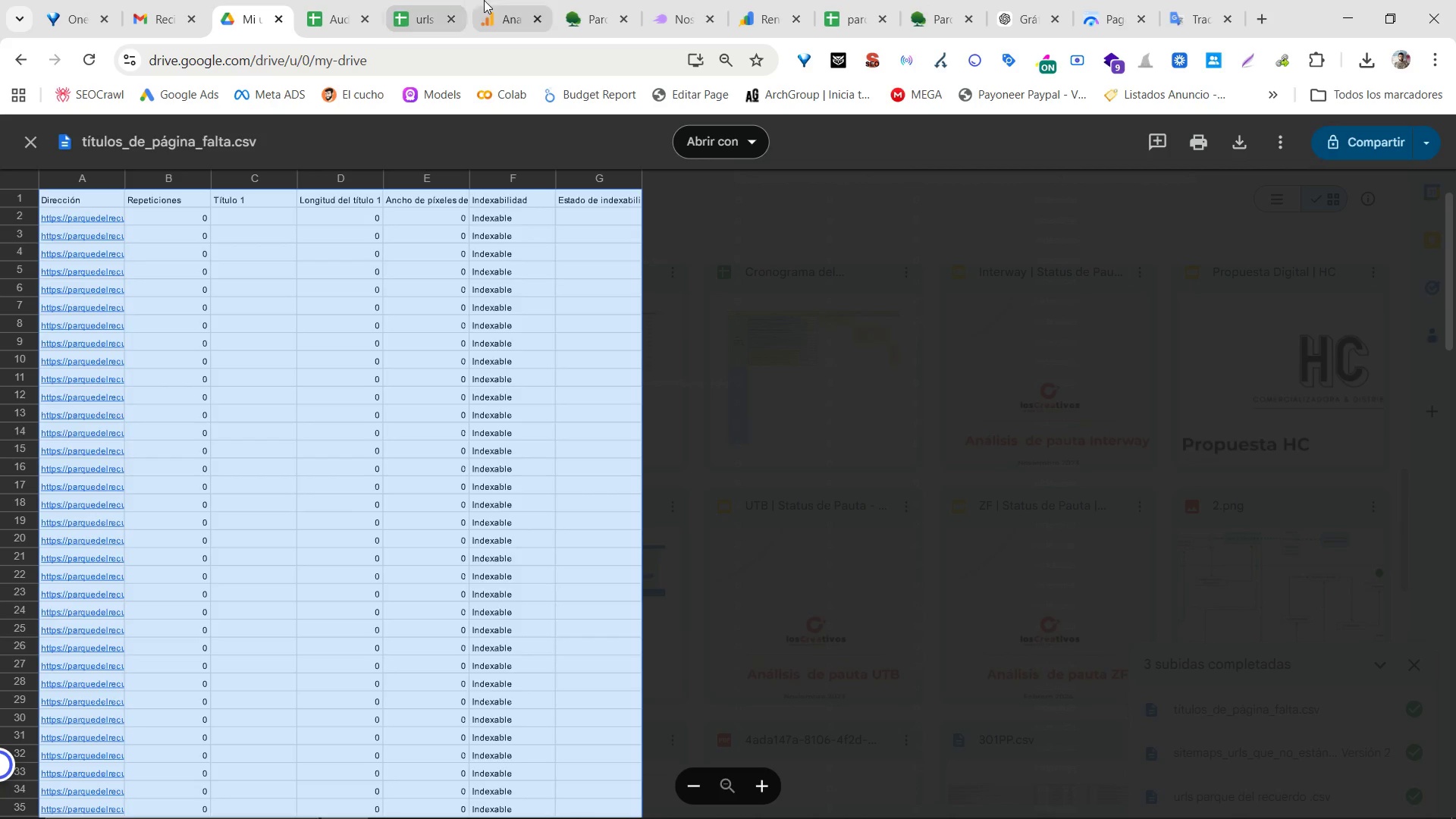 
double_click([275, 2])
 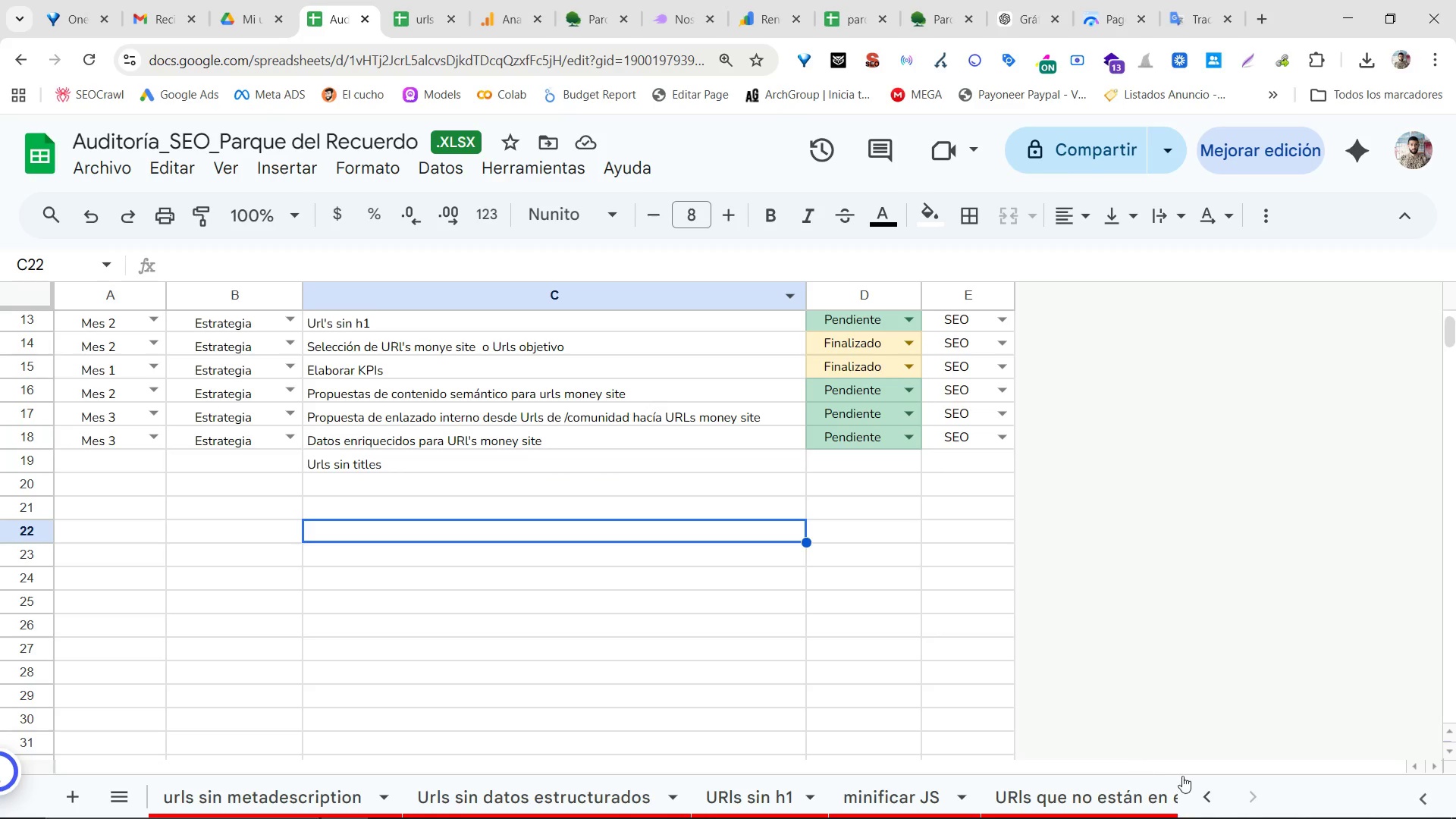 
double_click([1247, 794])
 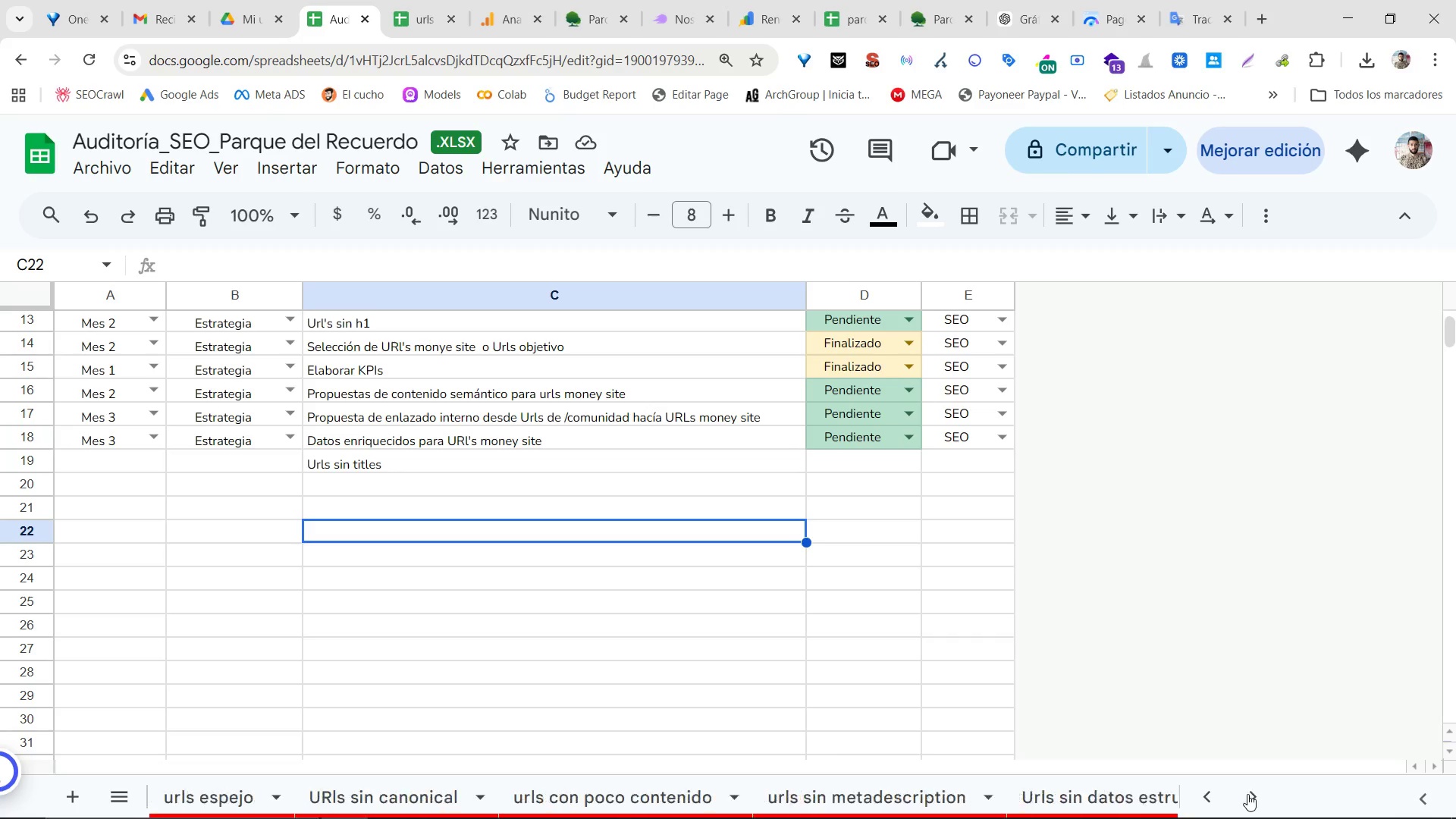 
triple_click([1247, 794])
 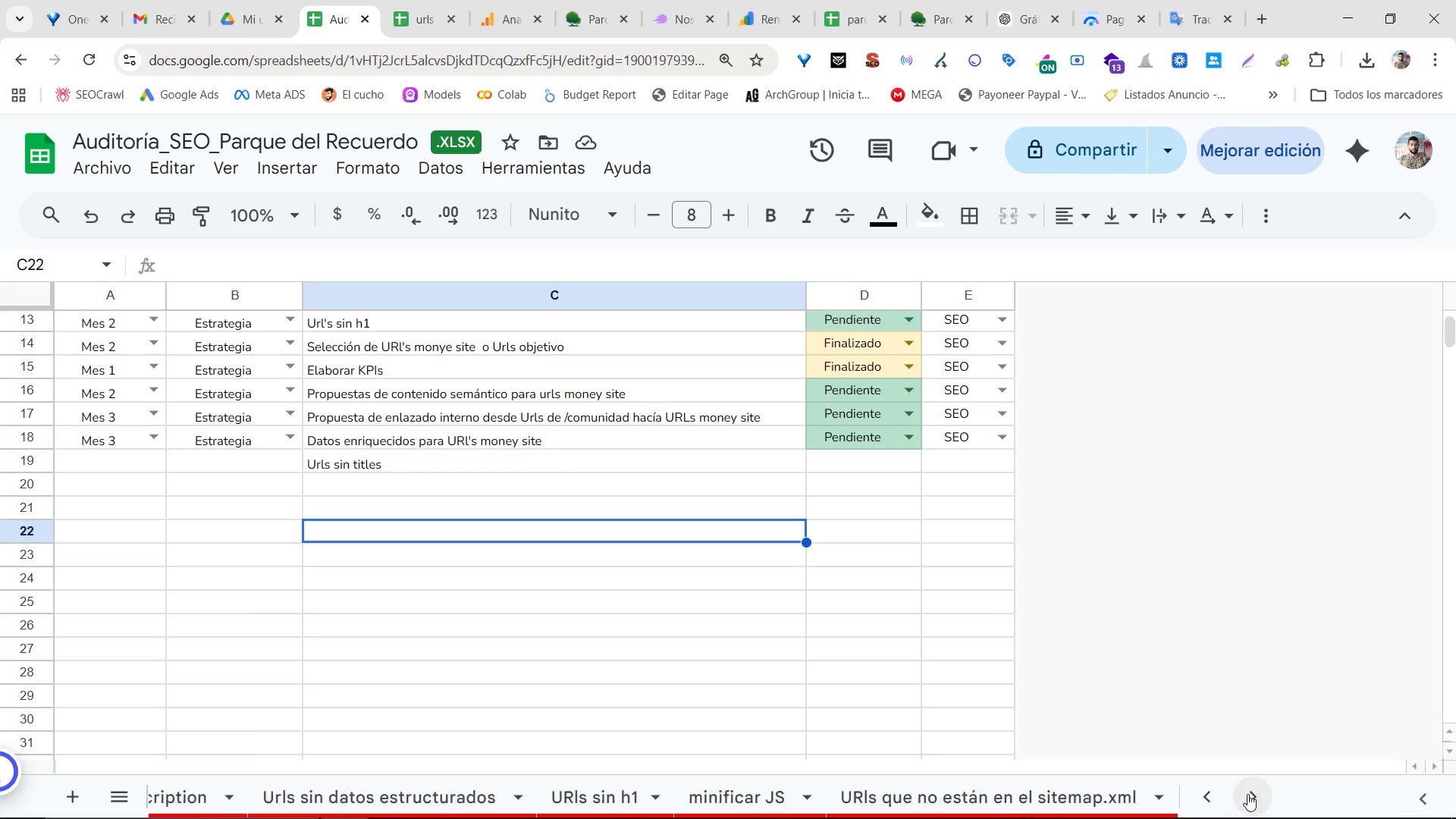 
triple_click([1247, 794])
 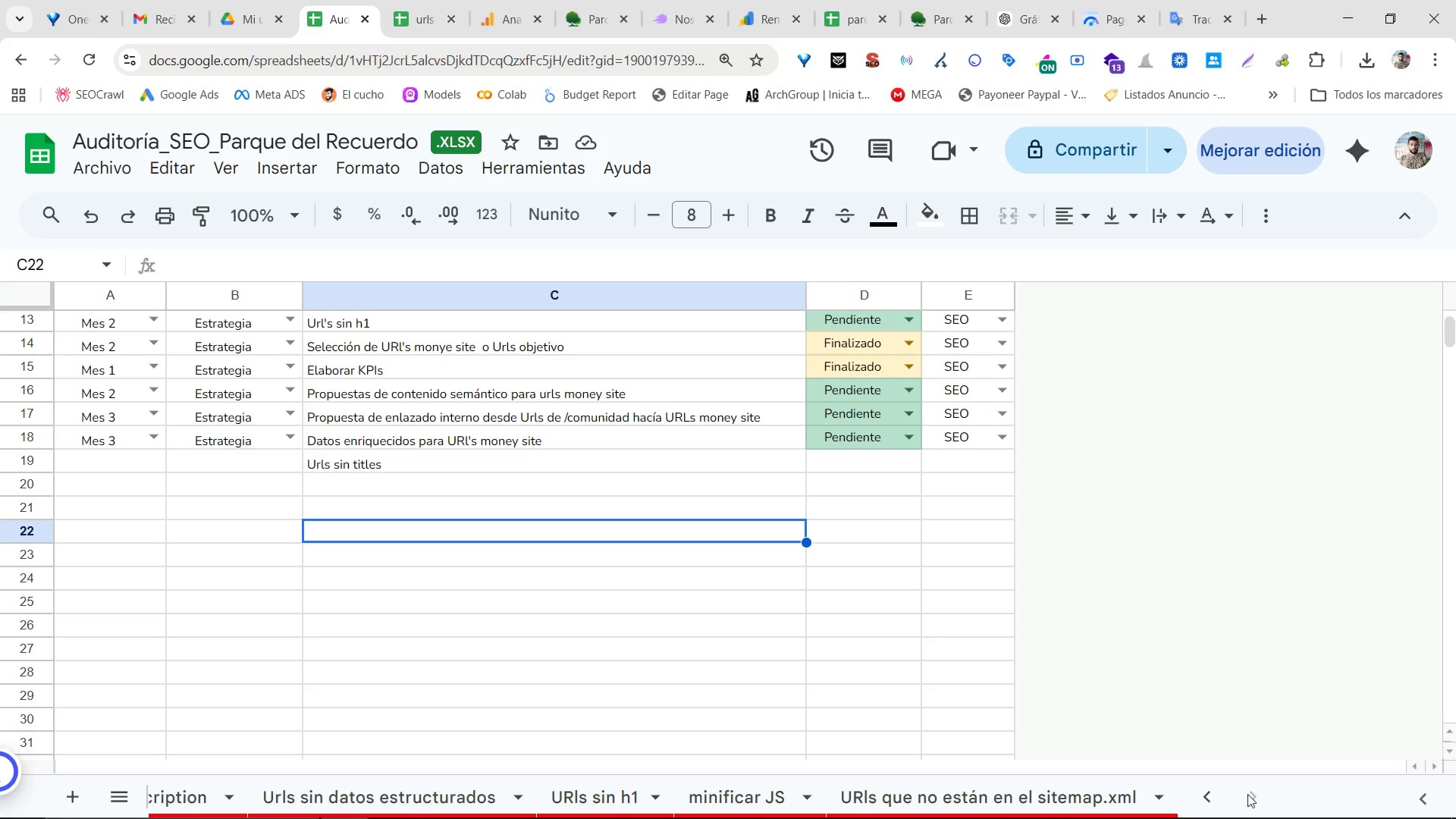 
left_click_drag(start_coordinate=[1247, 794], to_coordinate=[1237, 794])
 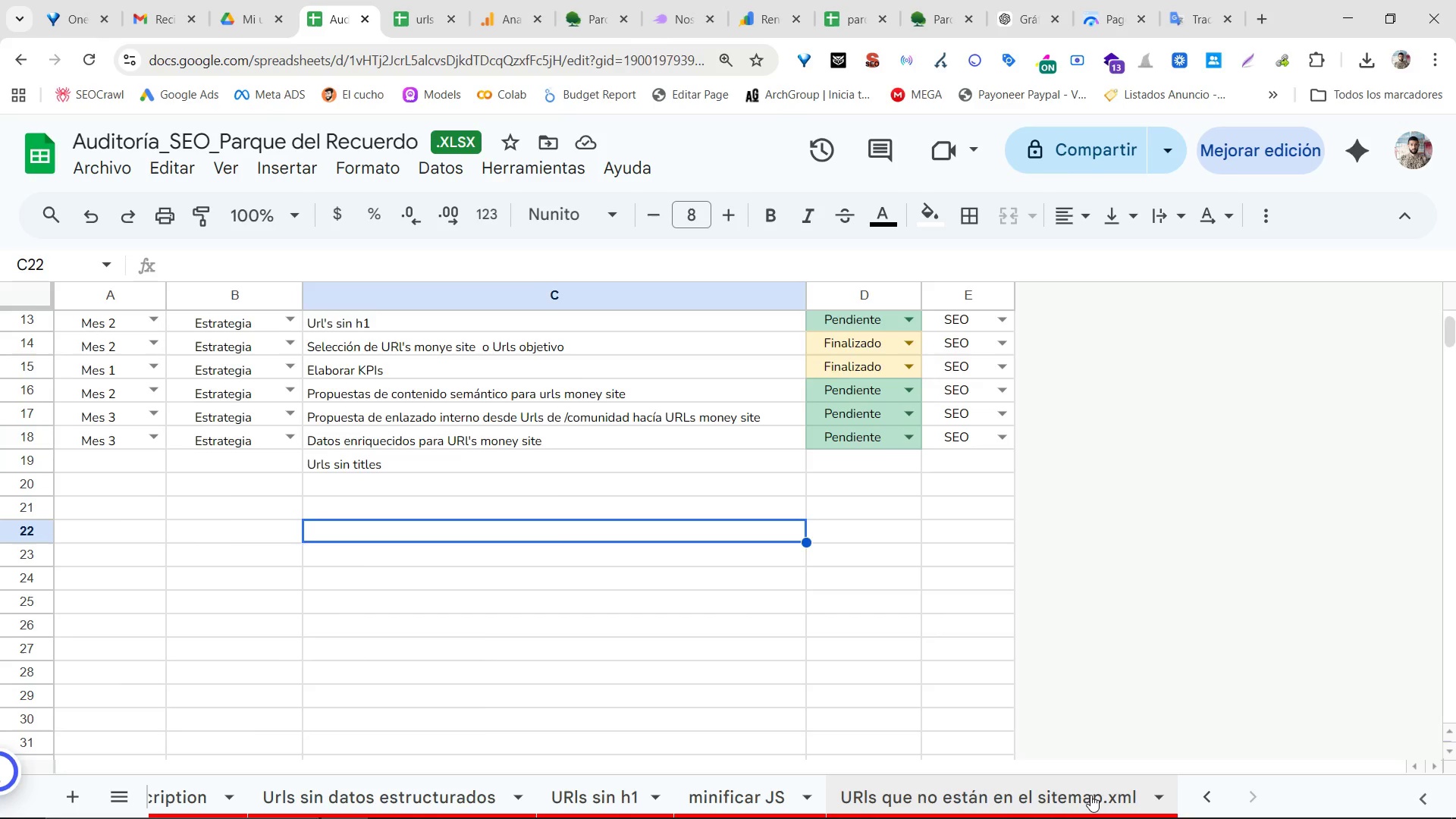 
triple_click([1090, 795])
 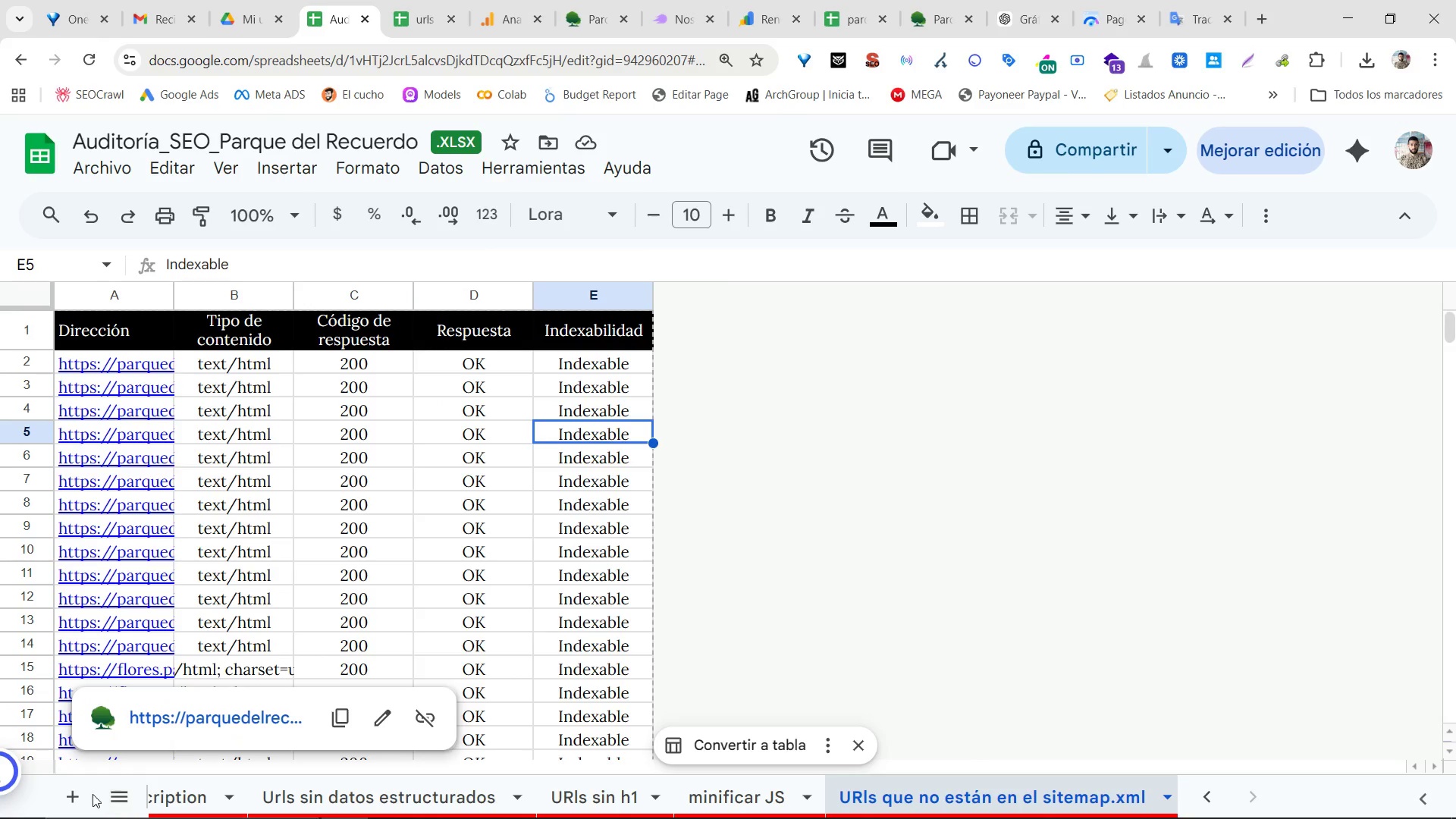 
left_click([80, 798])
 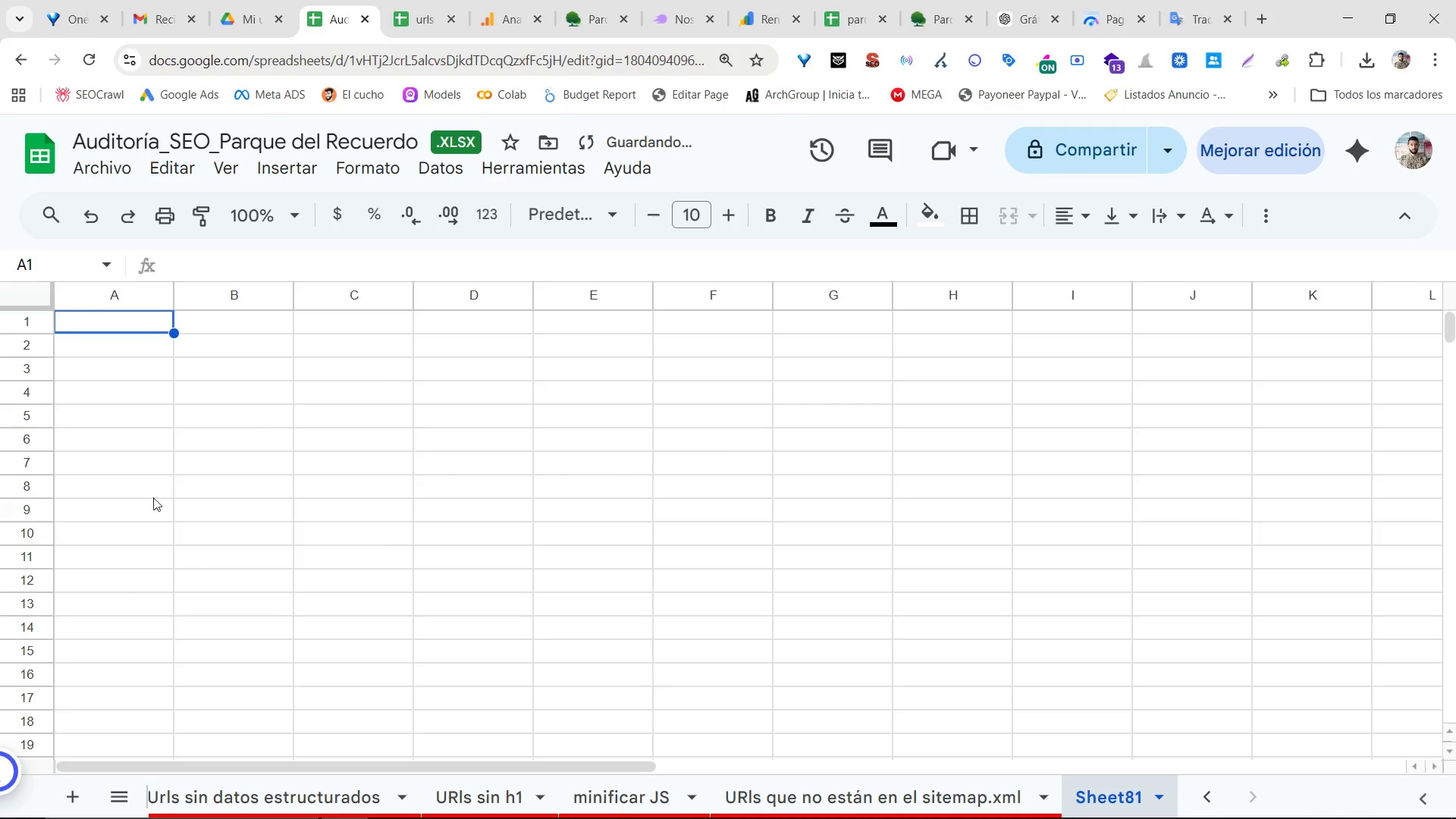 
key(Control+ControlLeft)
 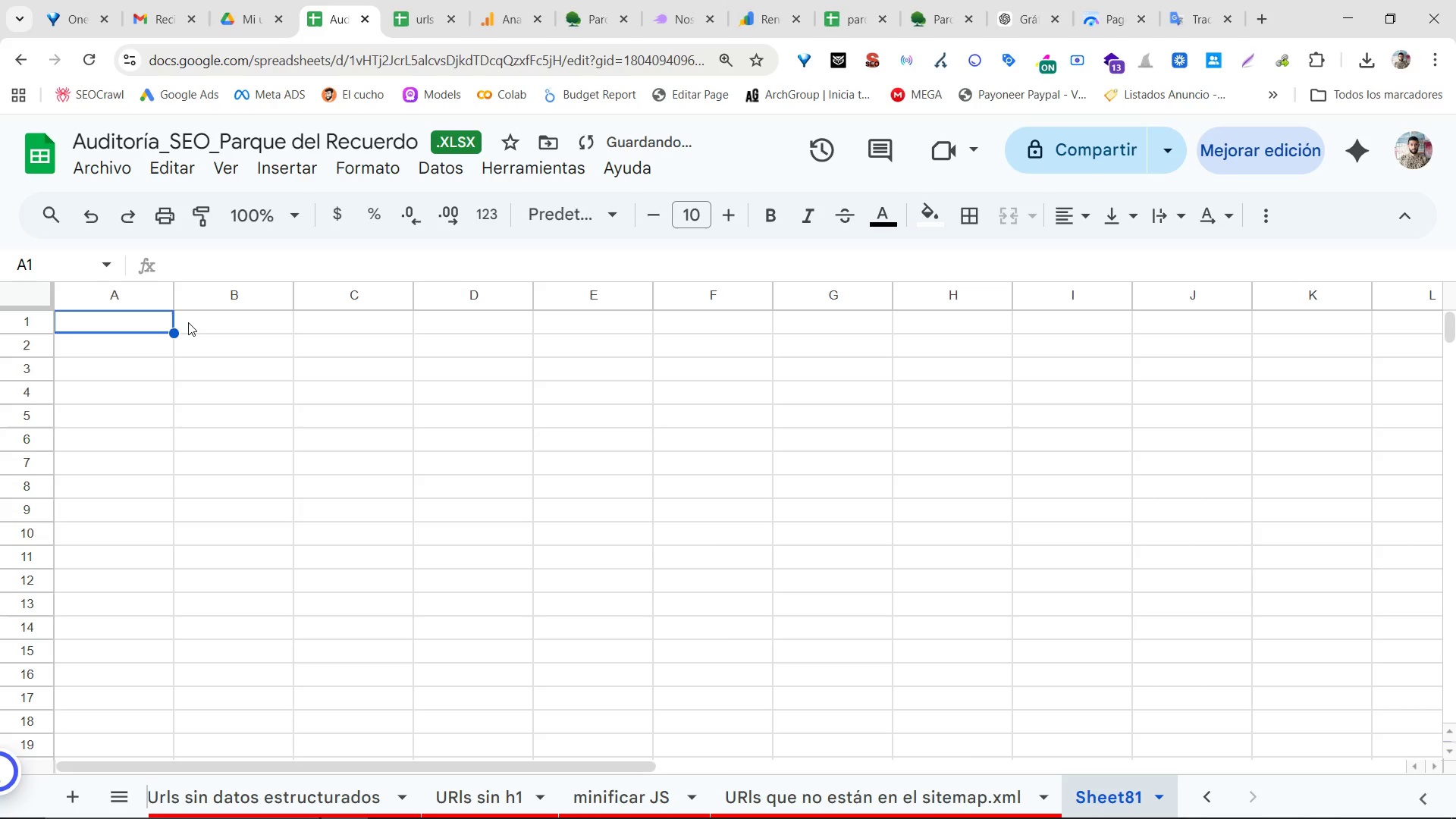 
key(Control+V)
 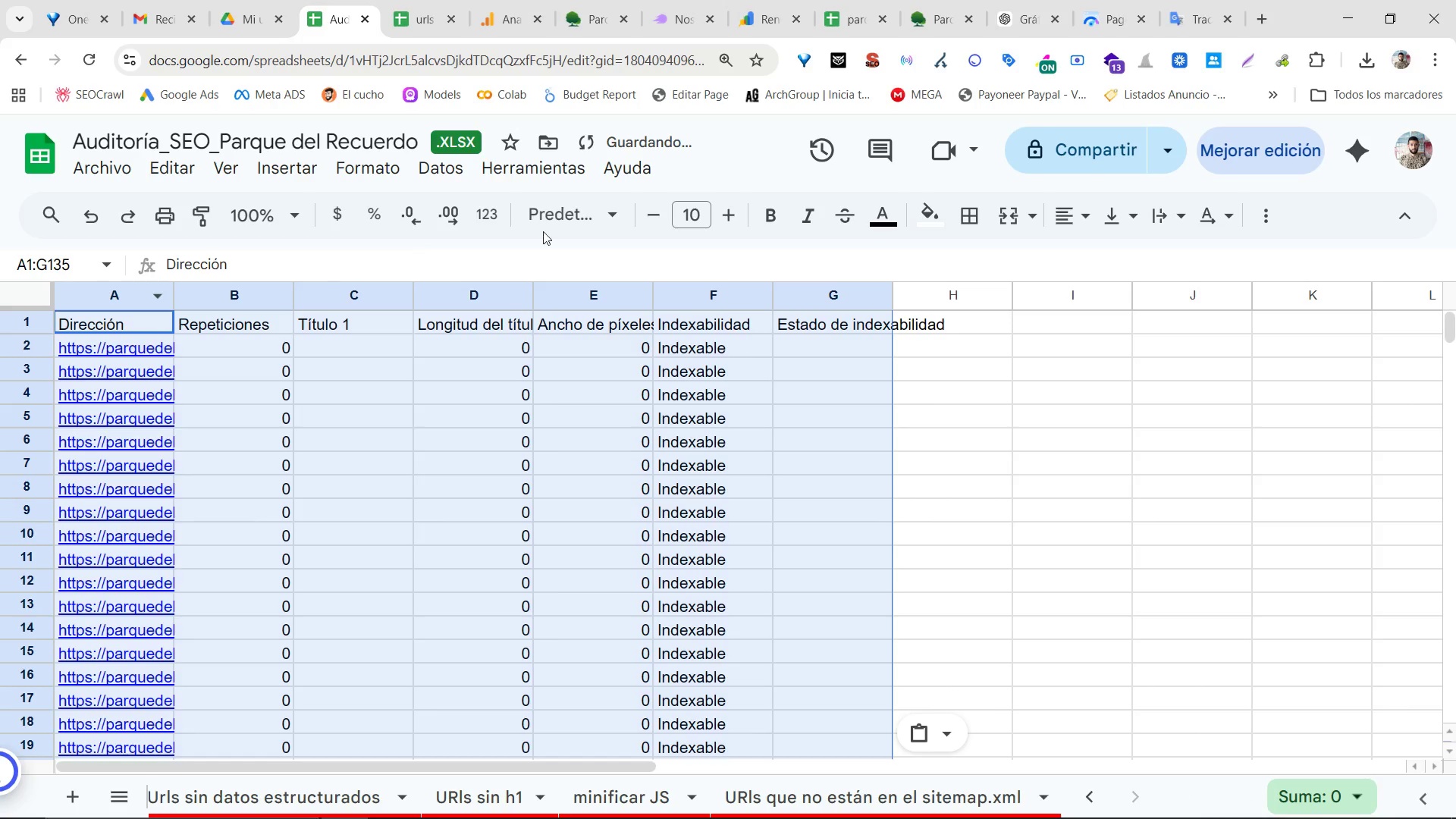 
left_click([554, 218])
 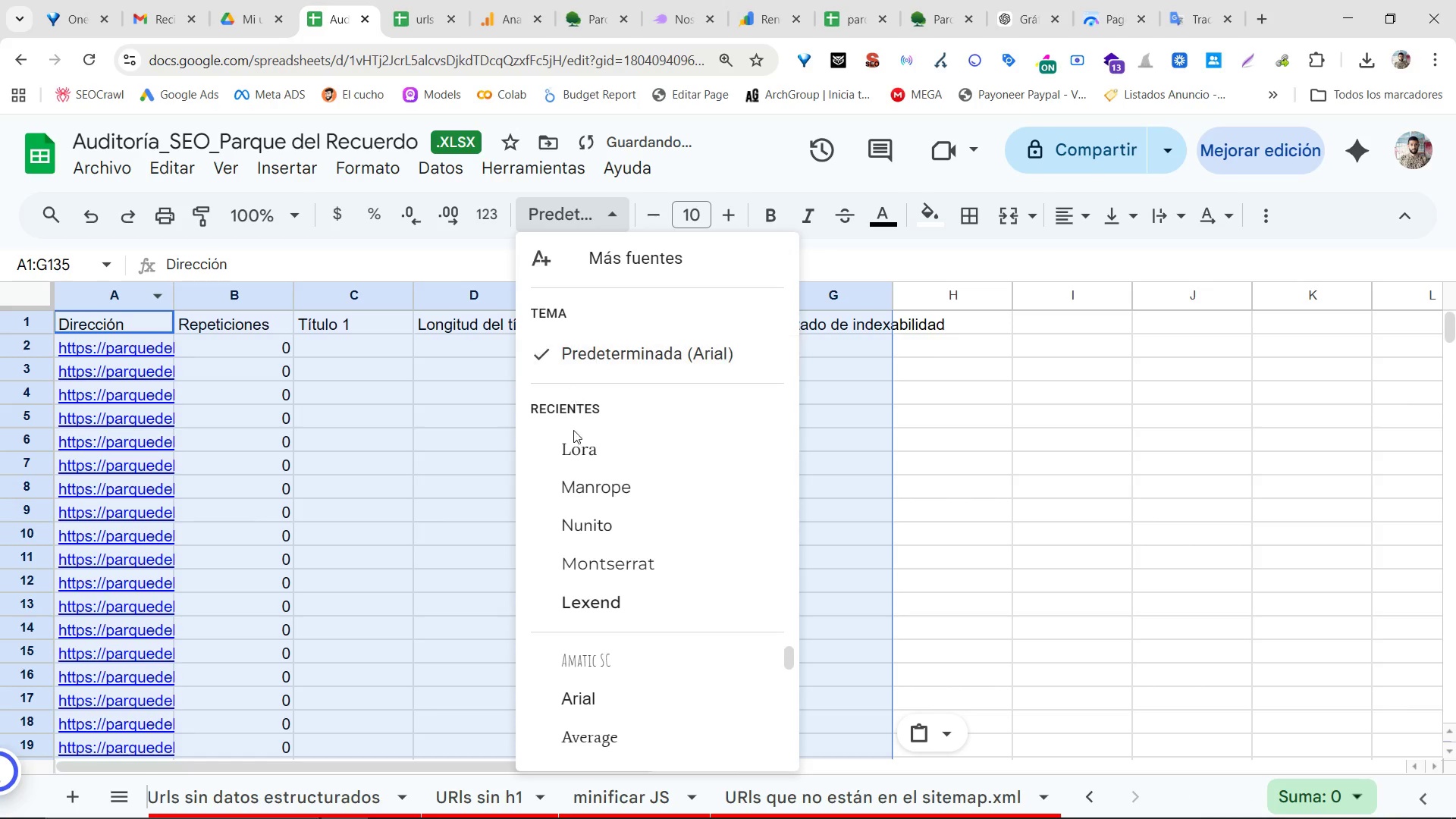 
left_click([576, 451])
 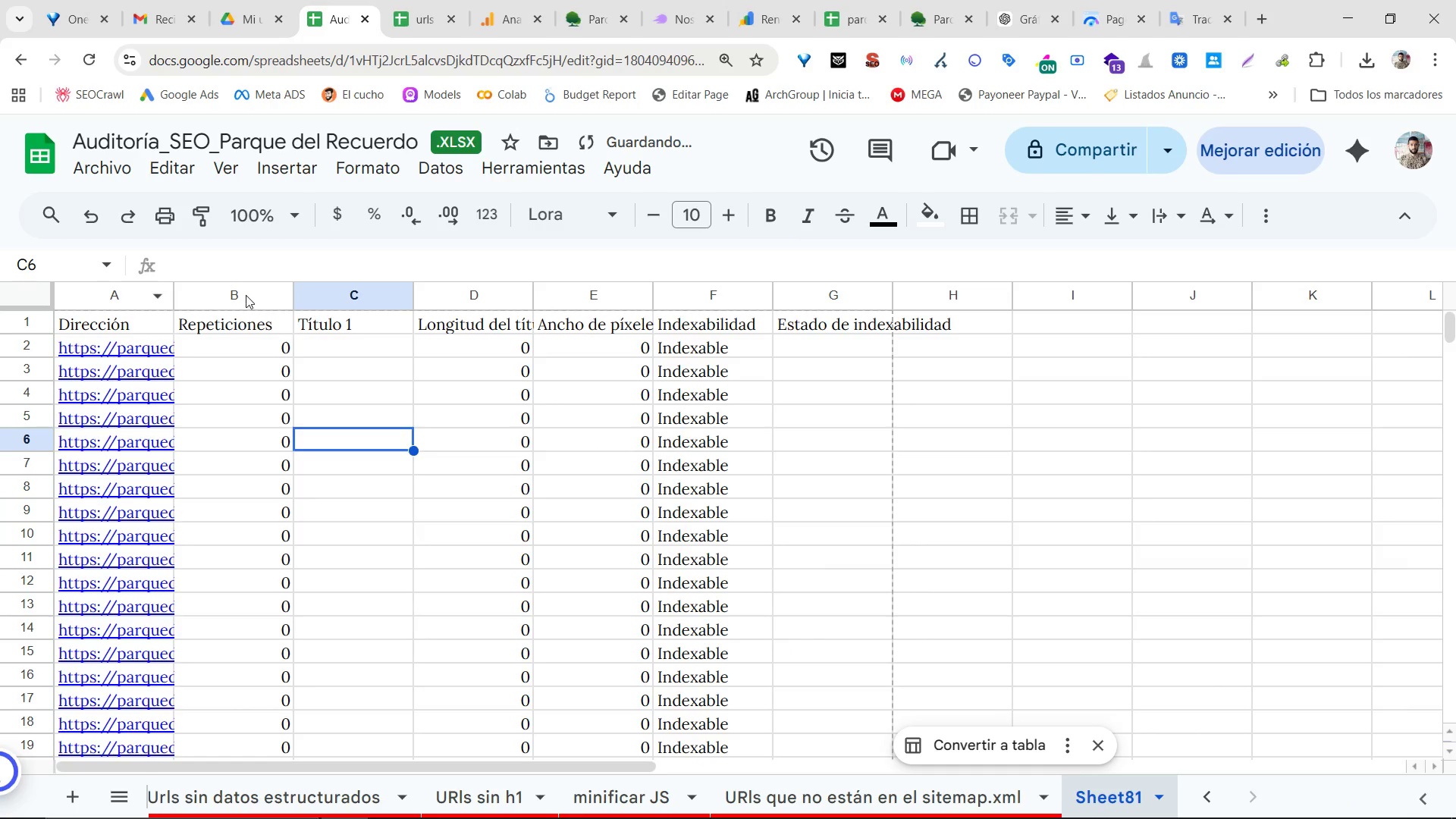 
left_click([245, 290])
 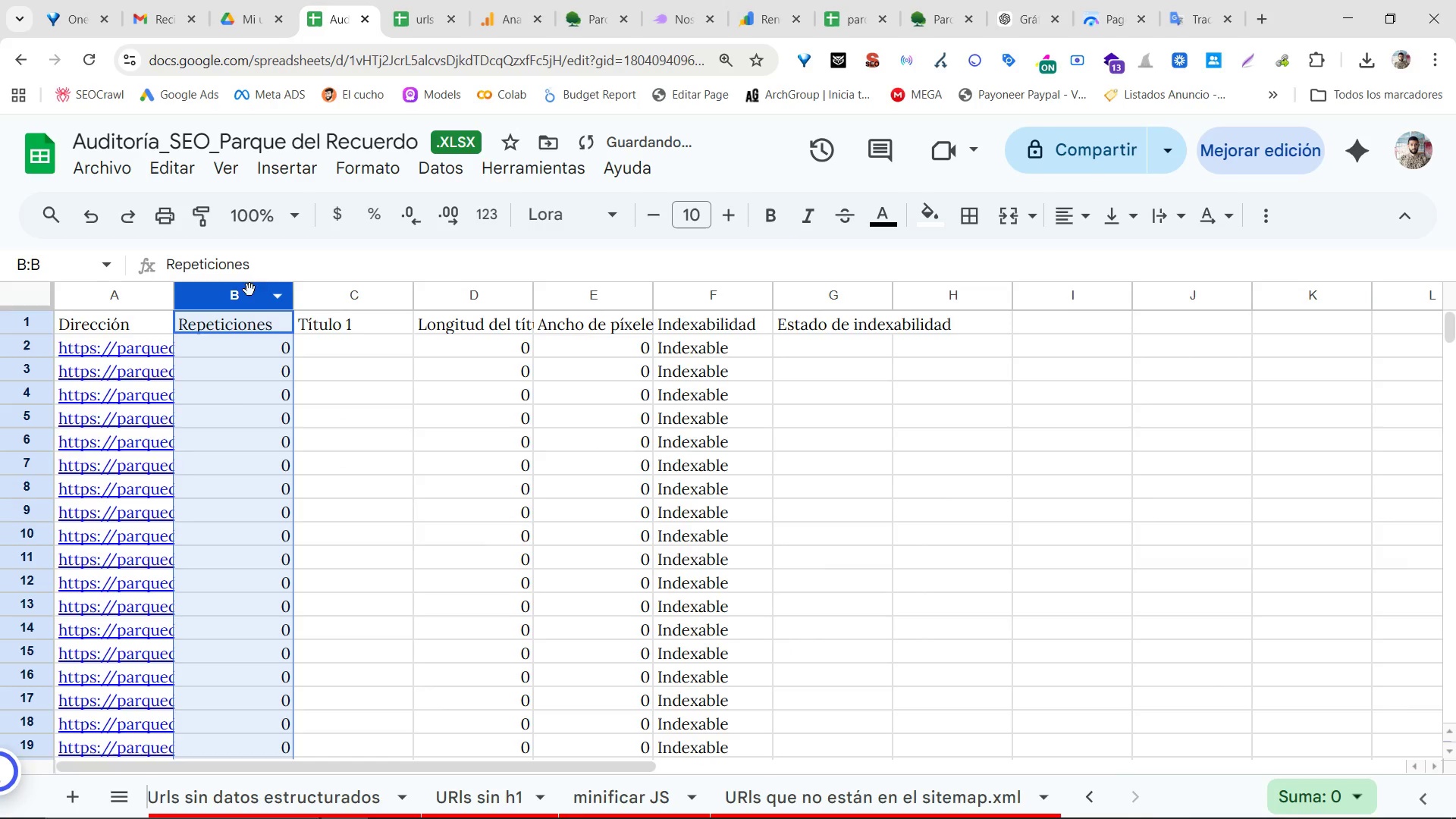 
double_click([268, 322])
 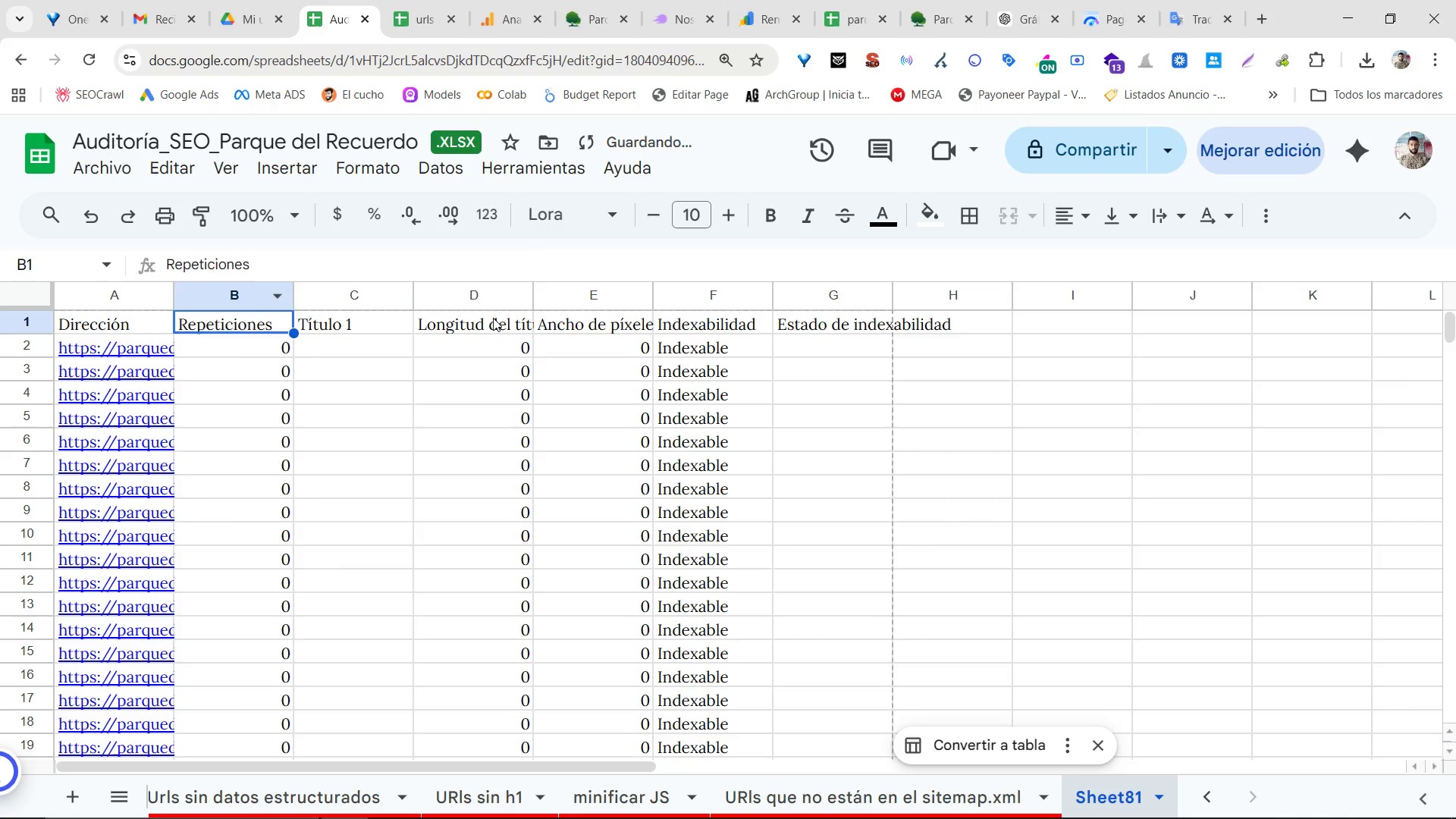 
triple_click([476, 319])
 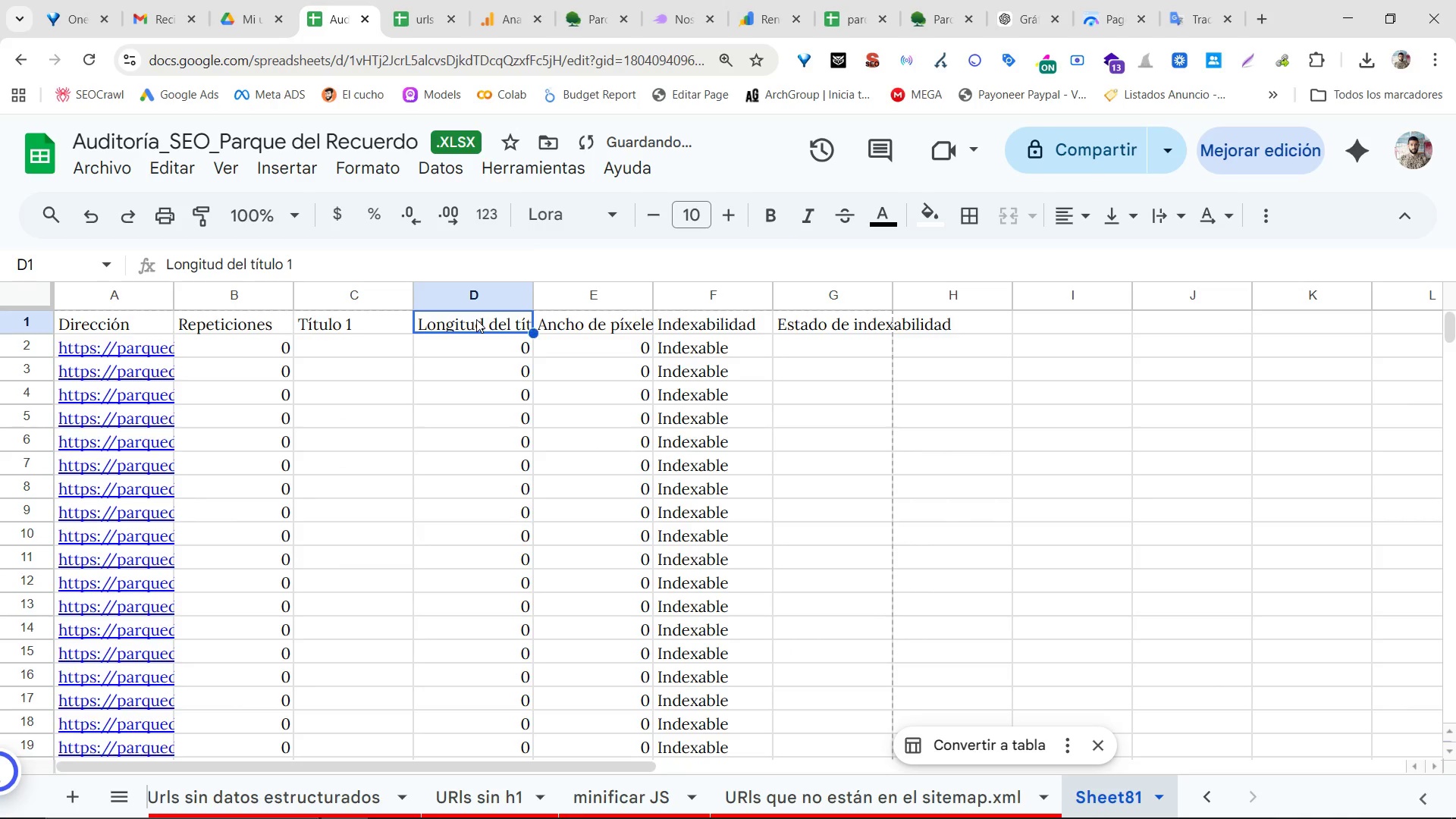 
key(Control+ControlLeft)
 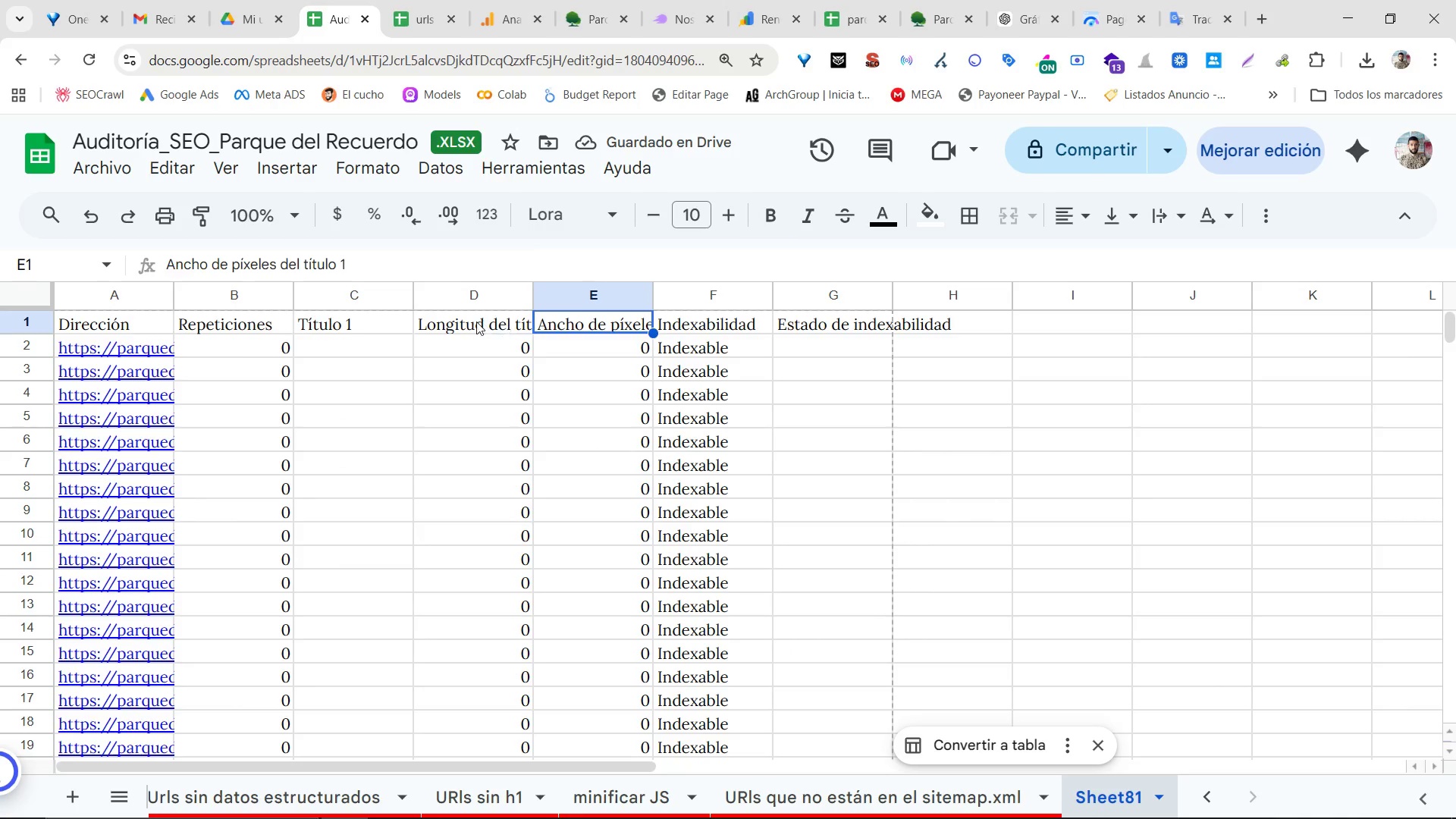 
double_click([363, 322])
 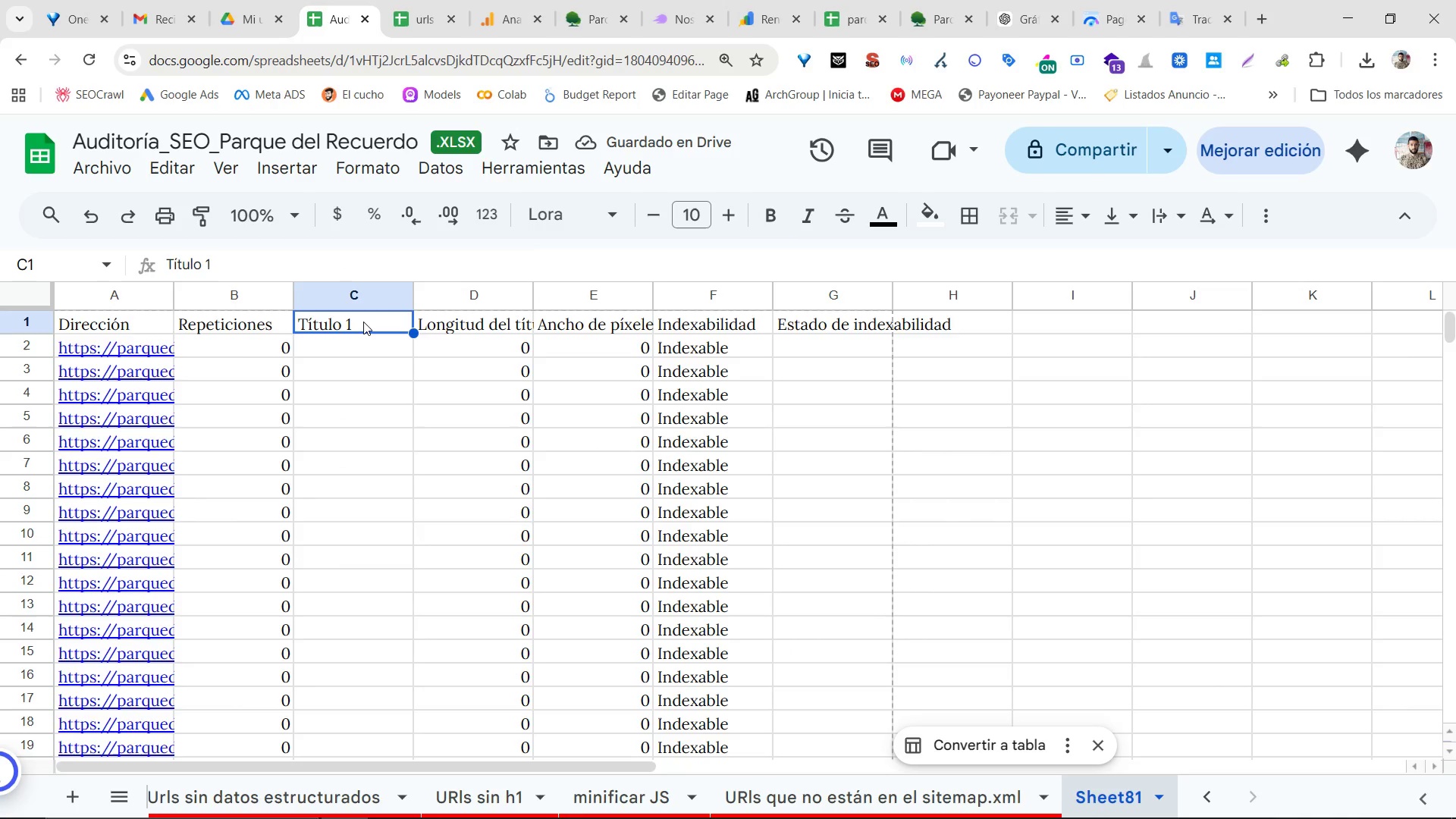 
key(Control+C)
 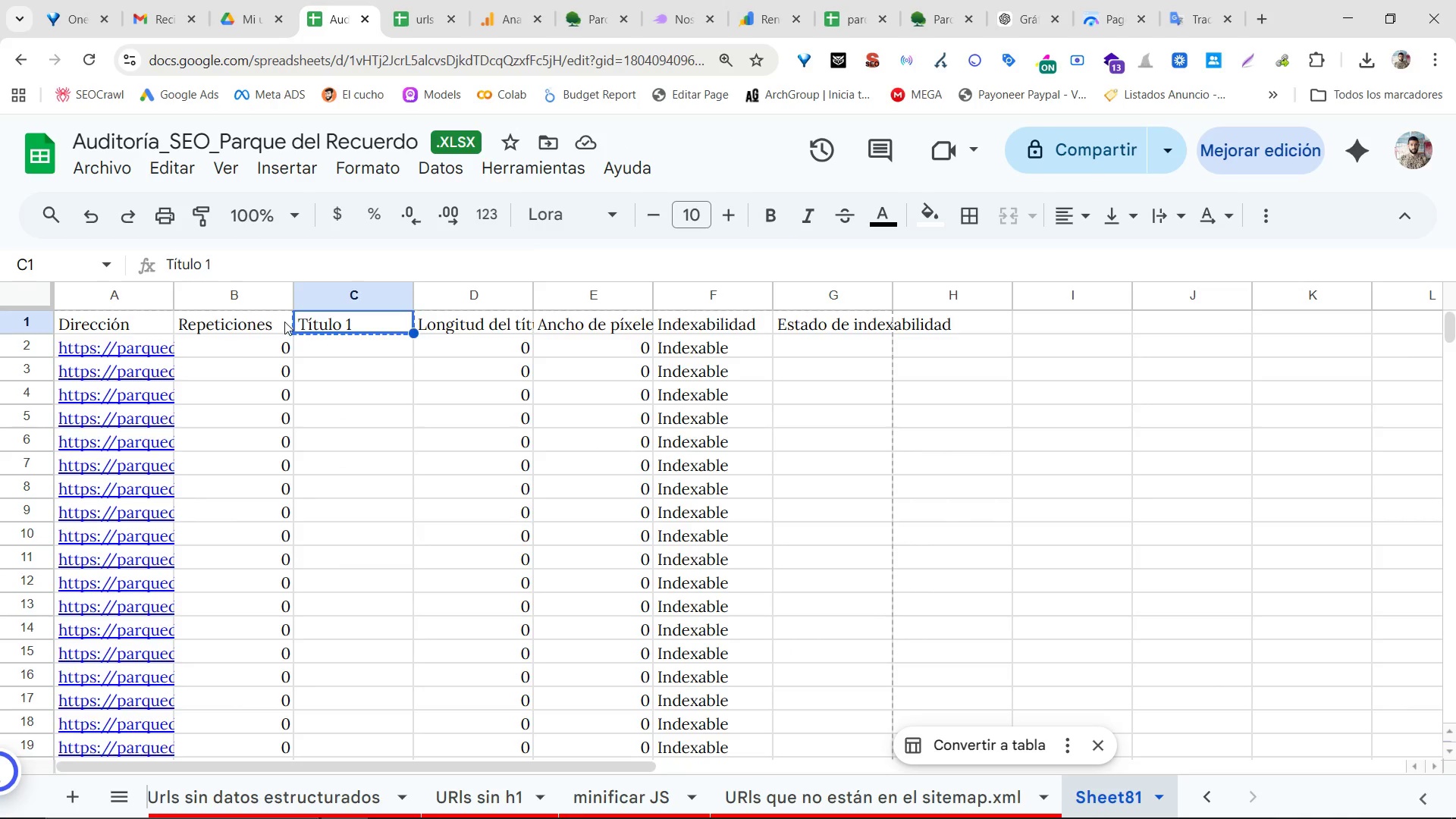 
left_click([284, 322])
 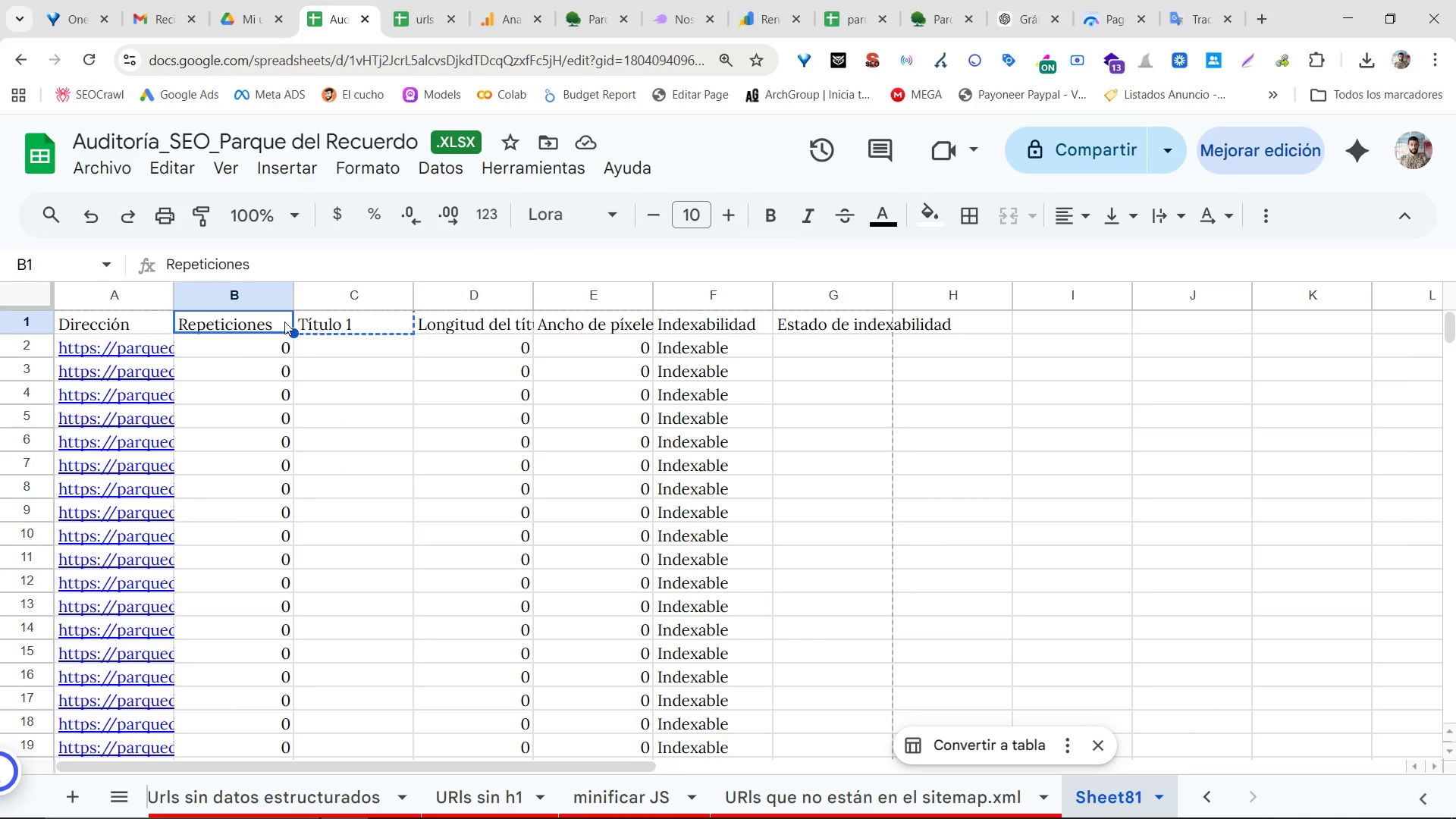 
key(Control+V)
 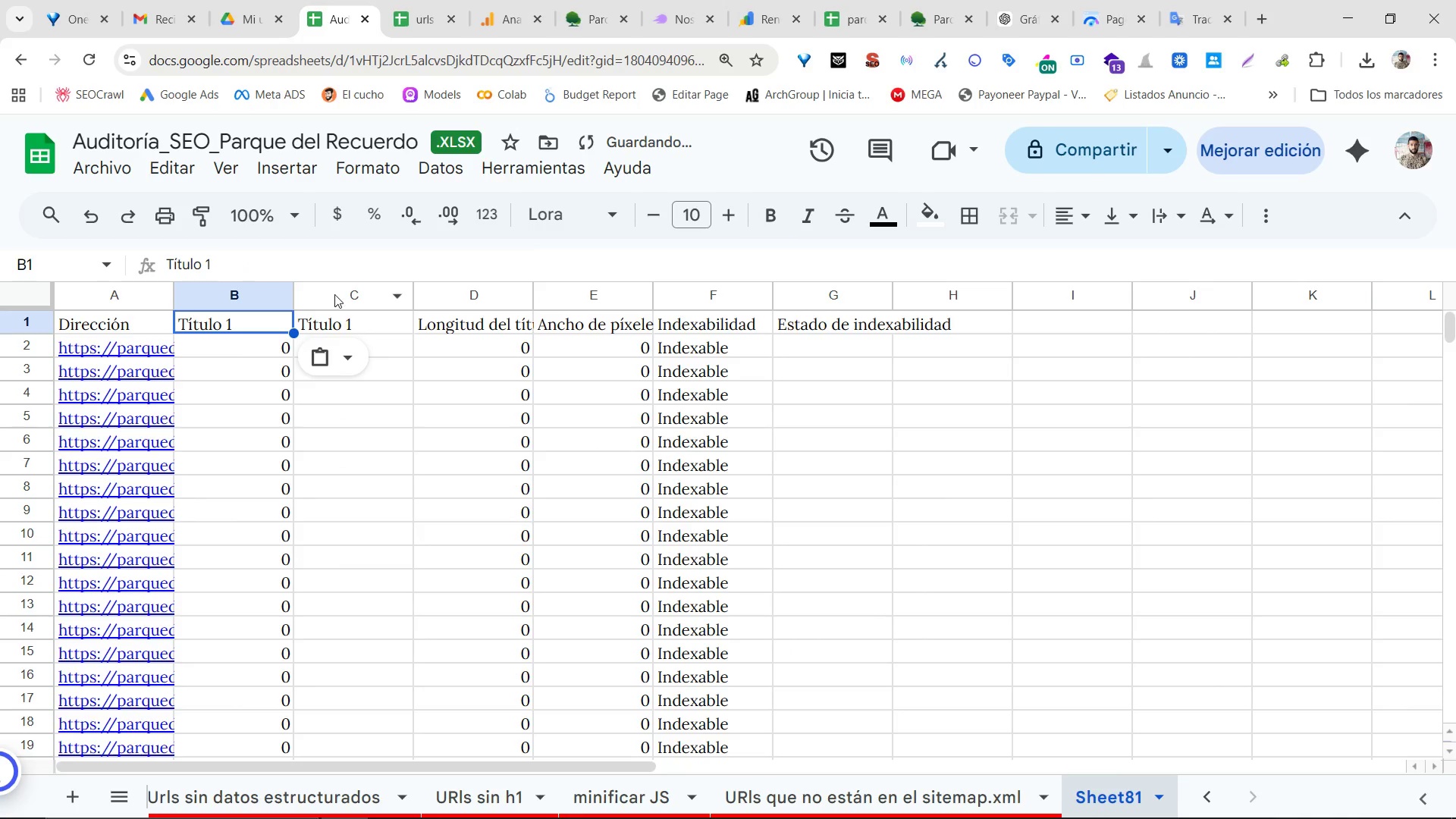 
double_click([339, 289])
 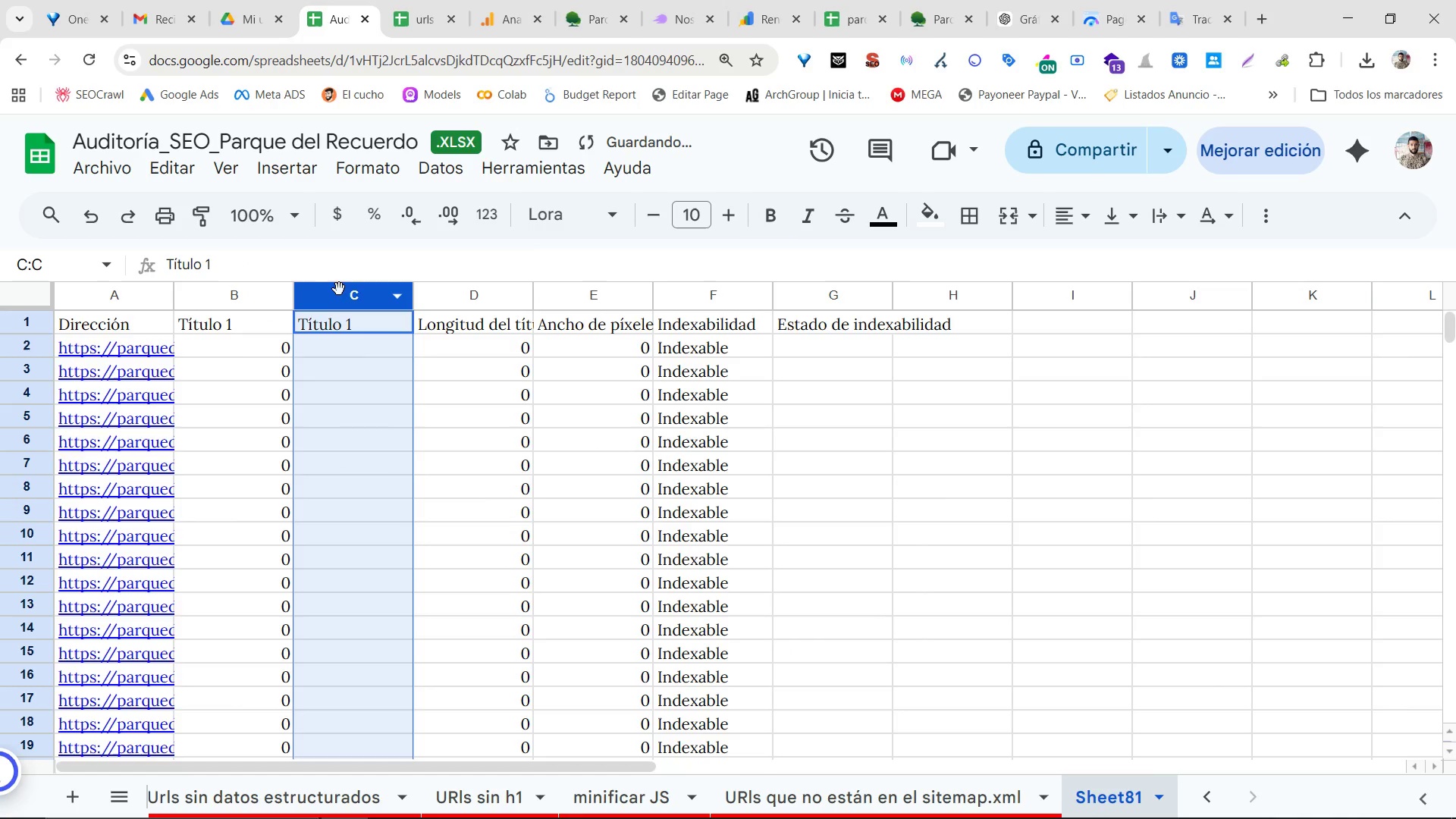 
key(Control+Shift+ArrowRight)
 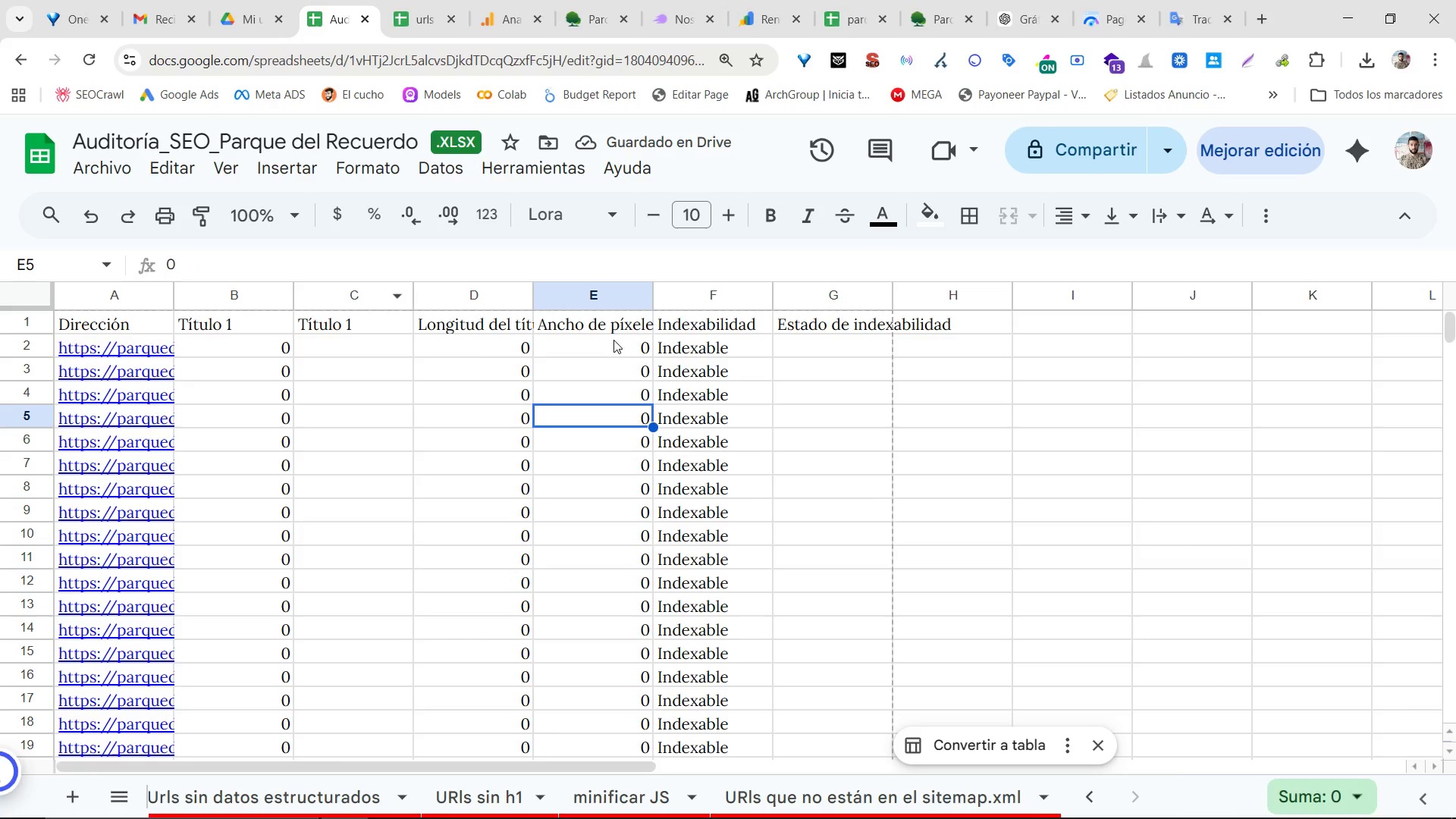 
left_click_drag(start_coordinate=[603, 299], to_coordinate=[380, 305])
 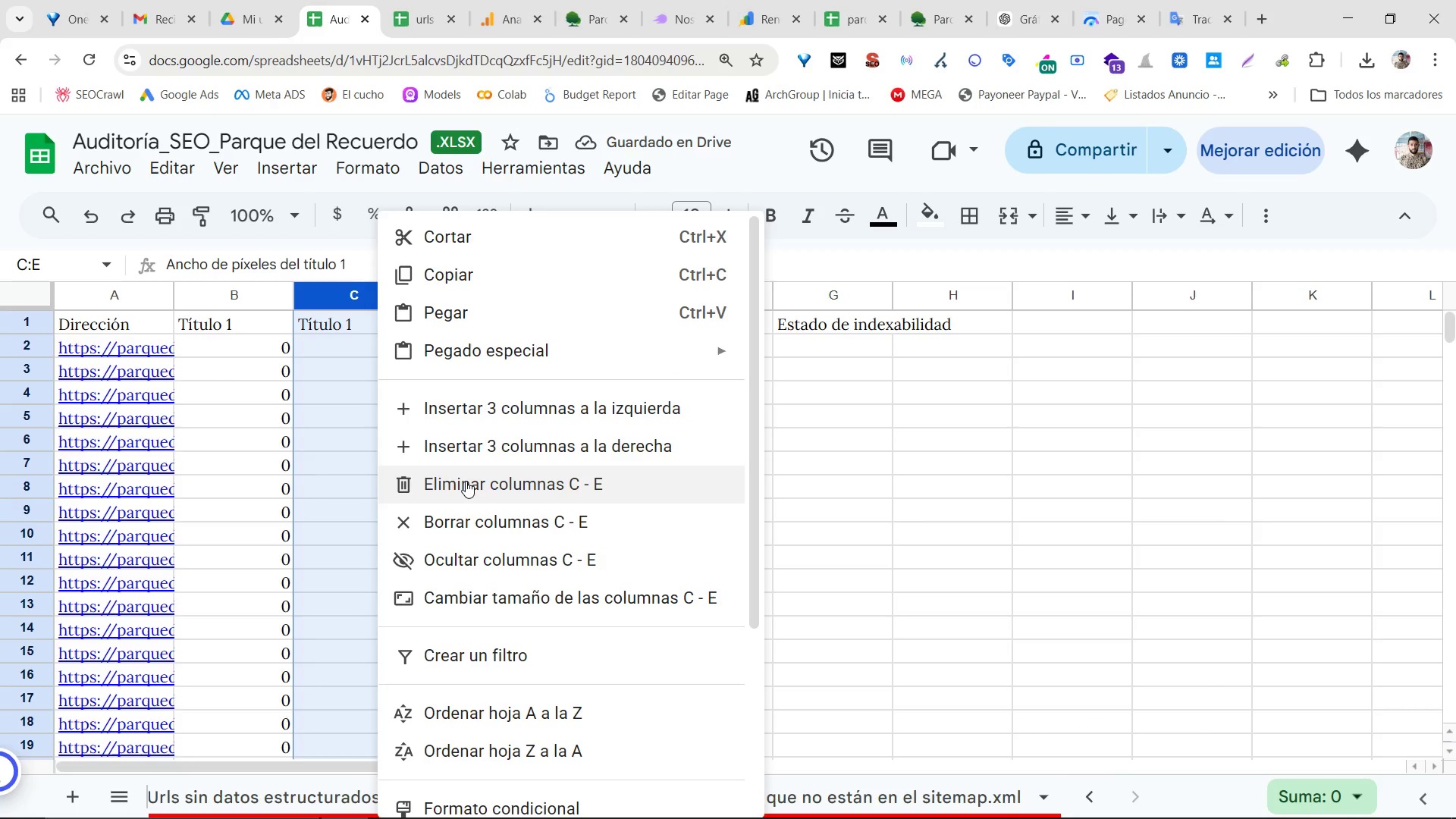 
left_click([466, 481])
 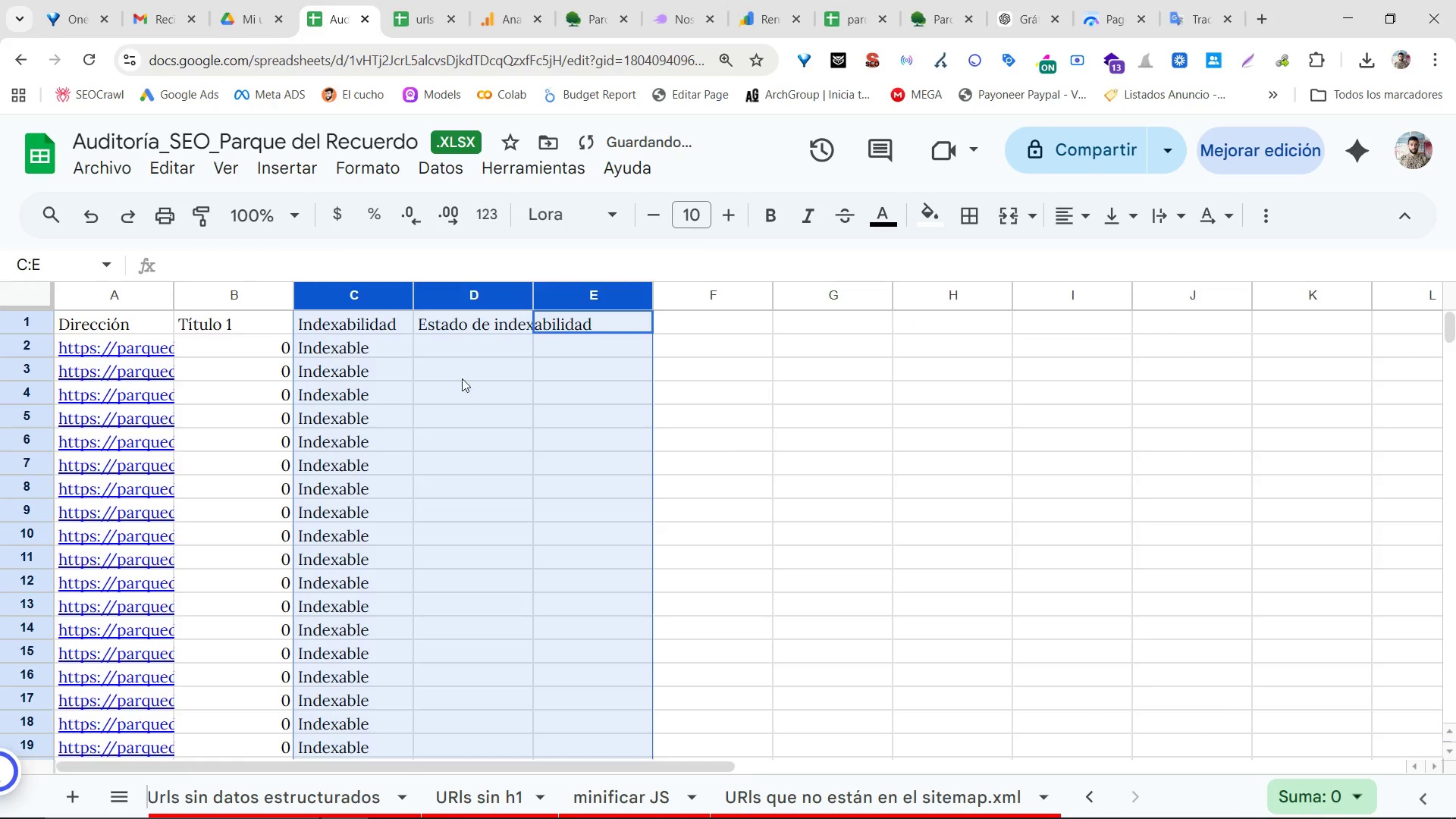 
left_click_drag(start_coordinate=[460, 378], to_coordinate=[454, 375])
 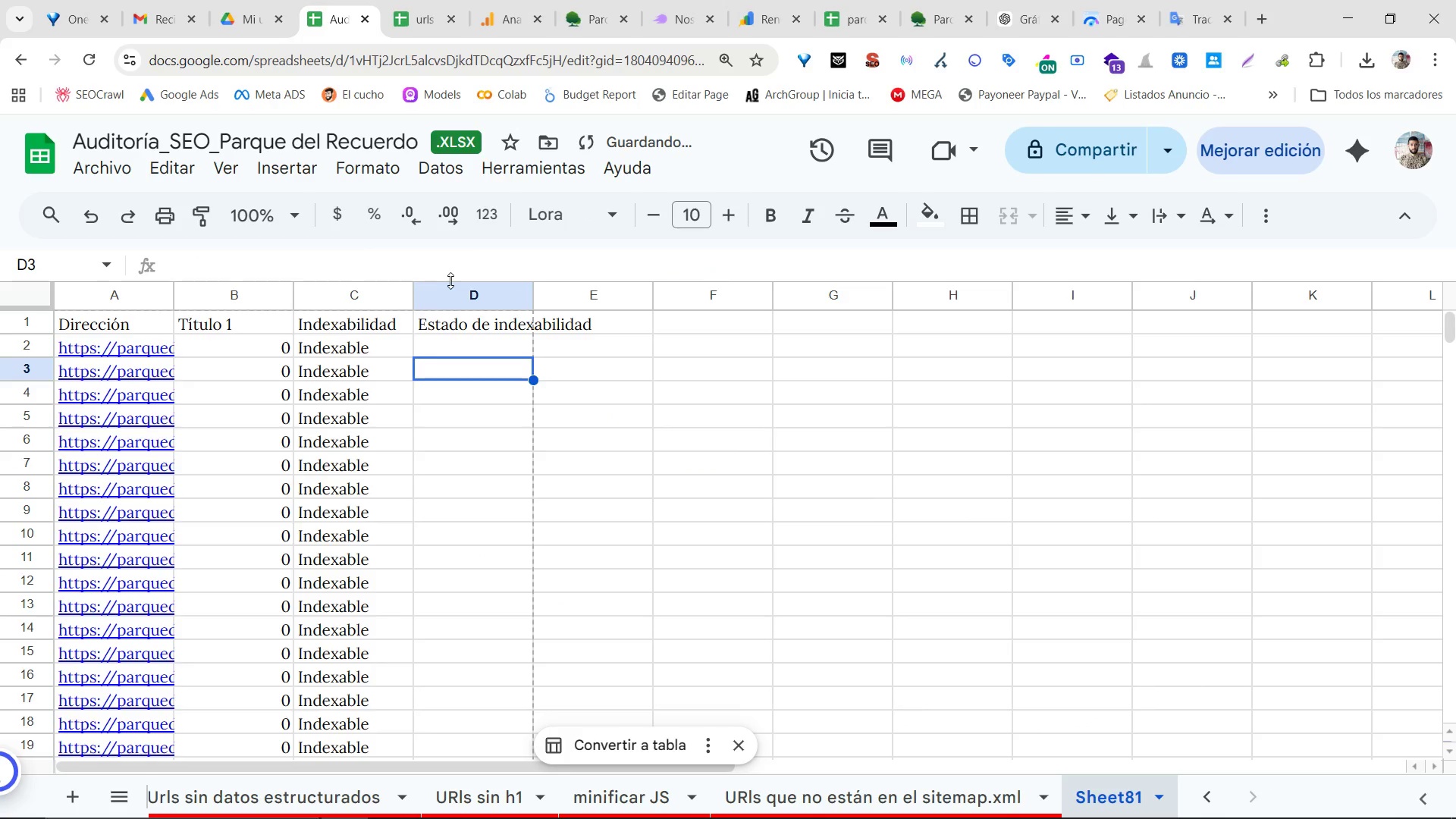 
triple_click([454, 297])
 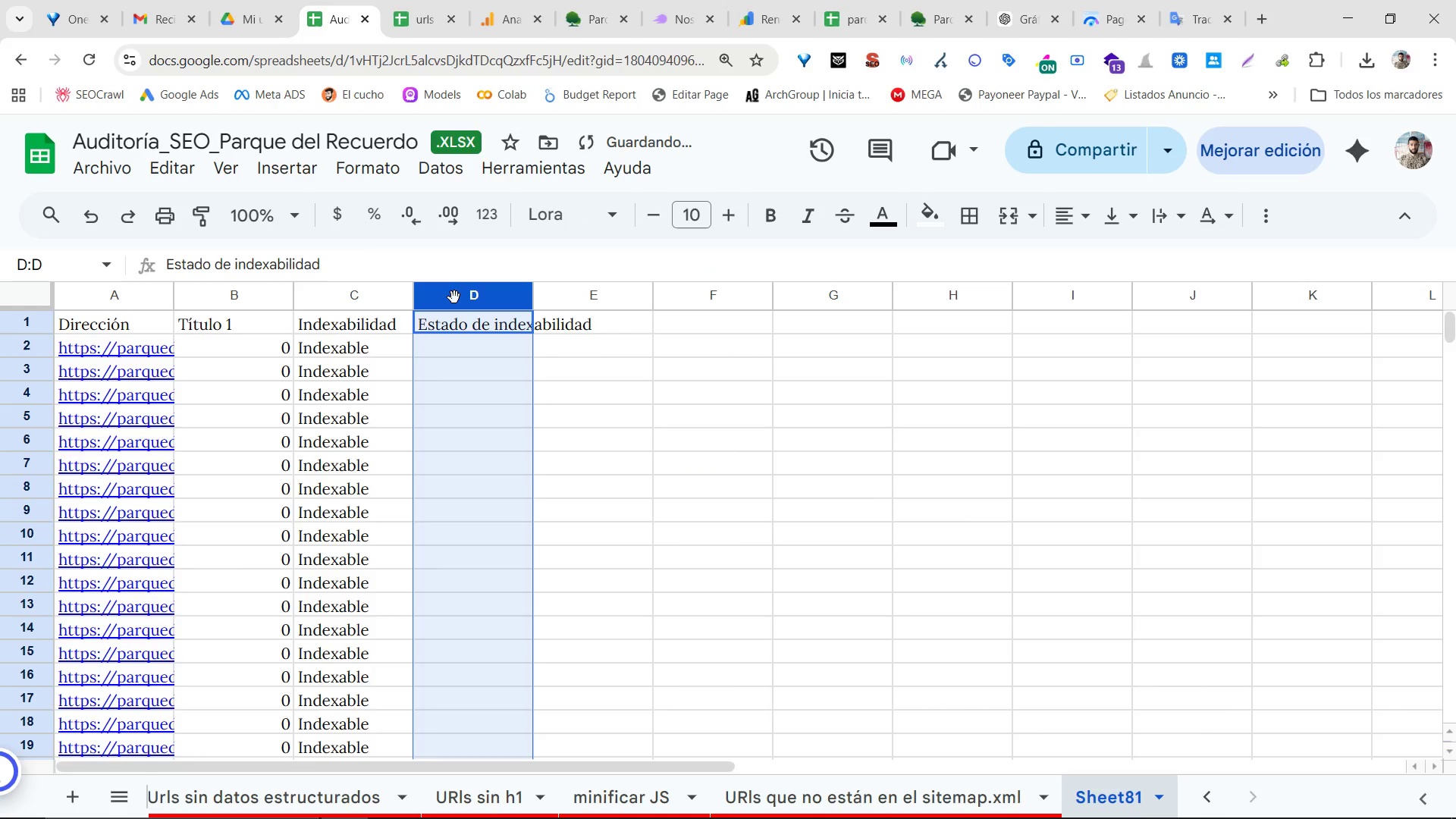 
key(Control+Shift+ArrowRight)
 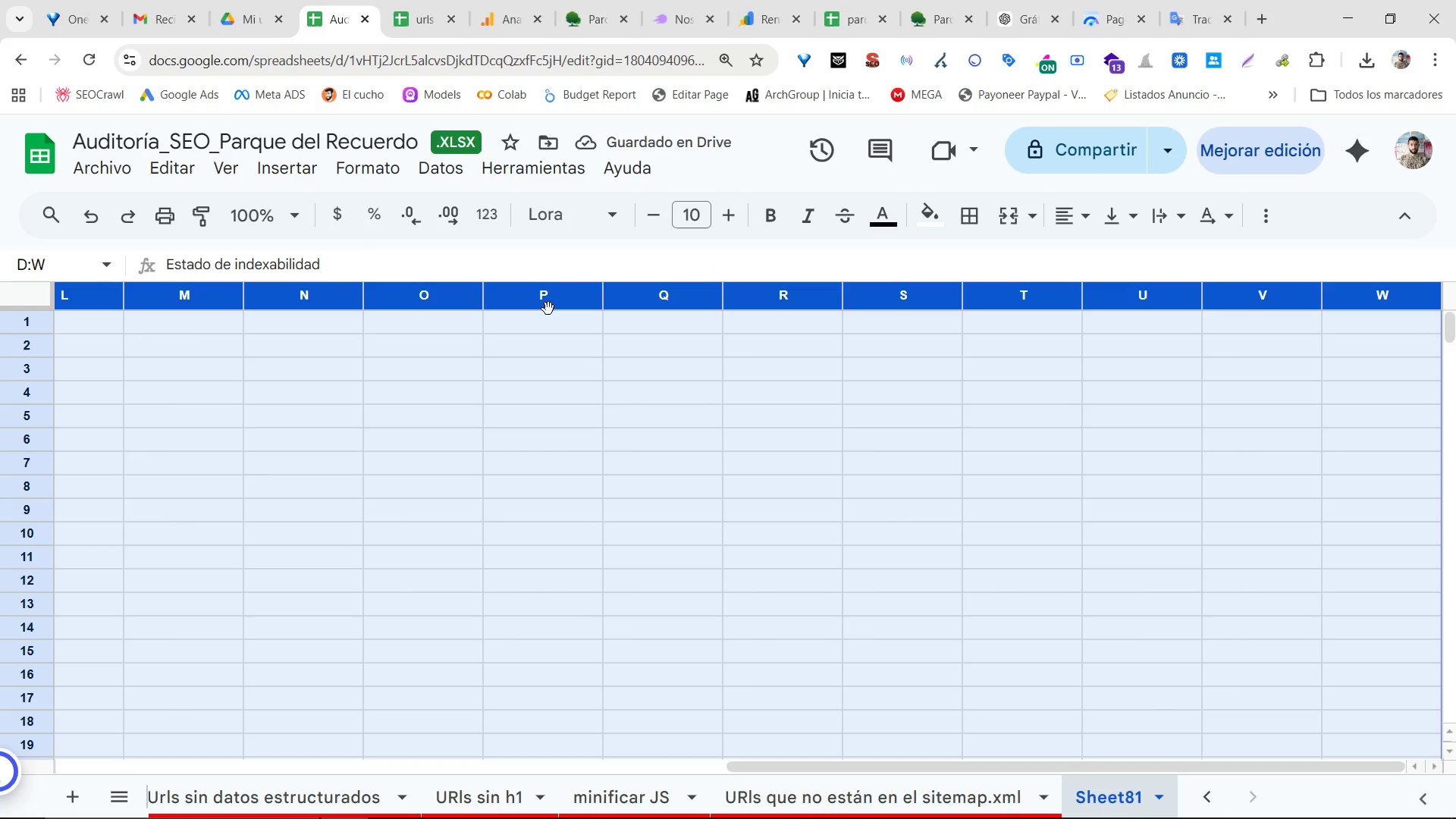 
right_click([548, 309])
 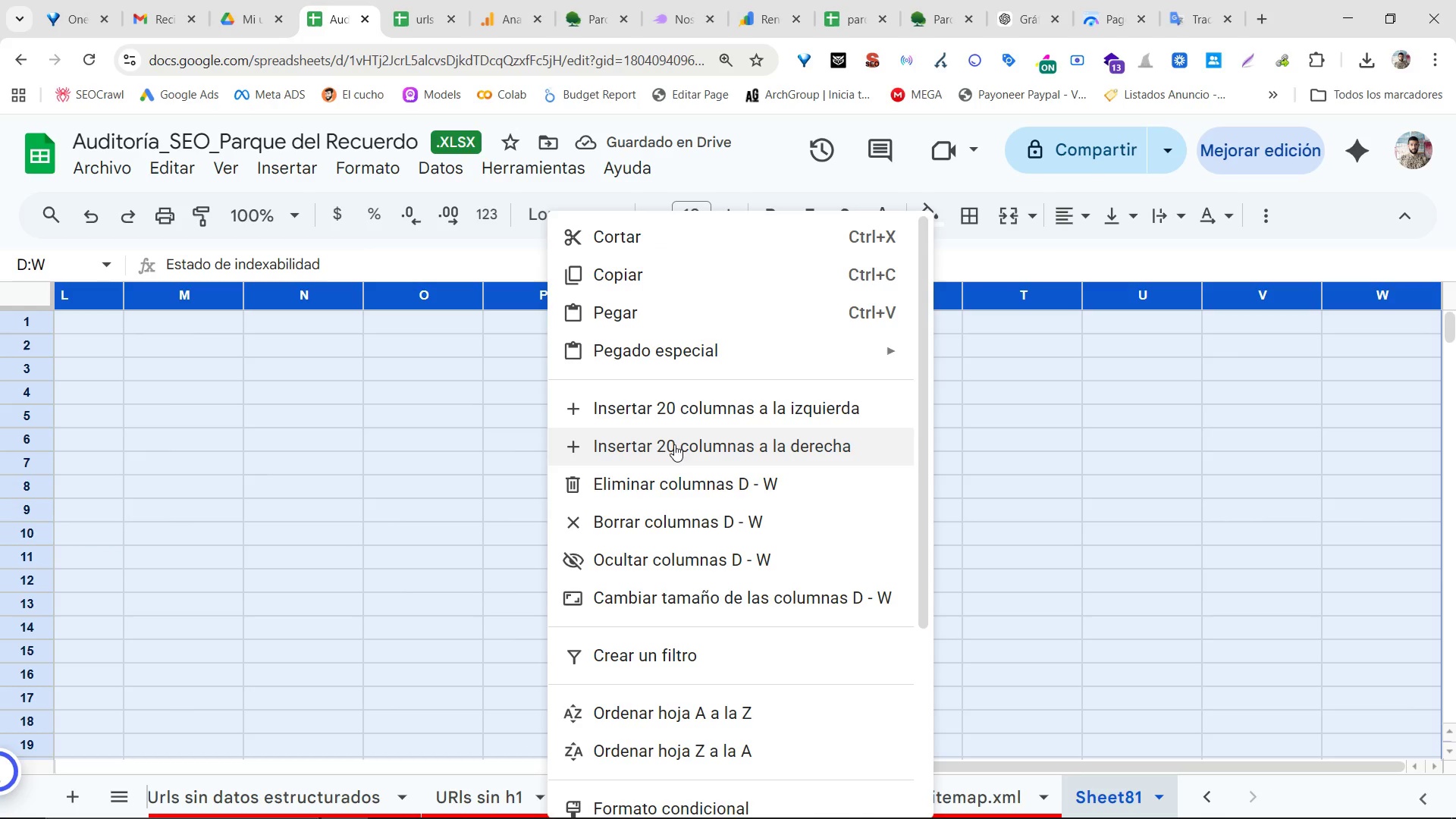 
left_click([654, 492])
 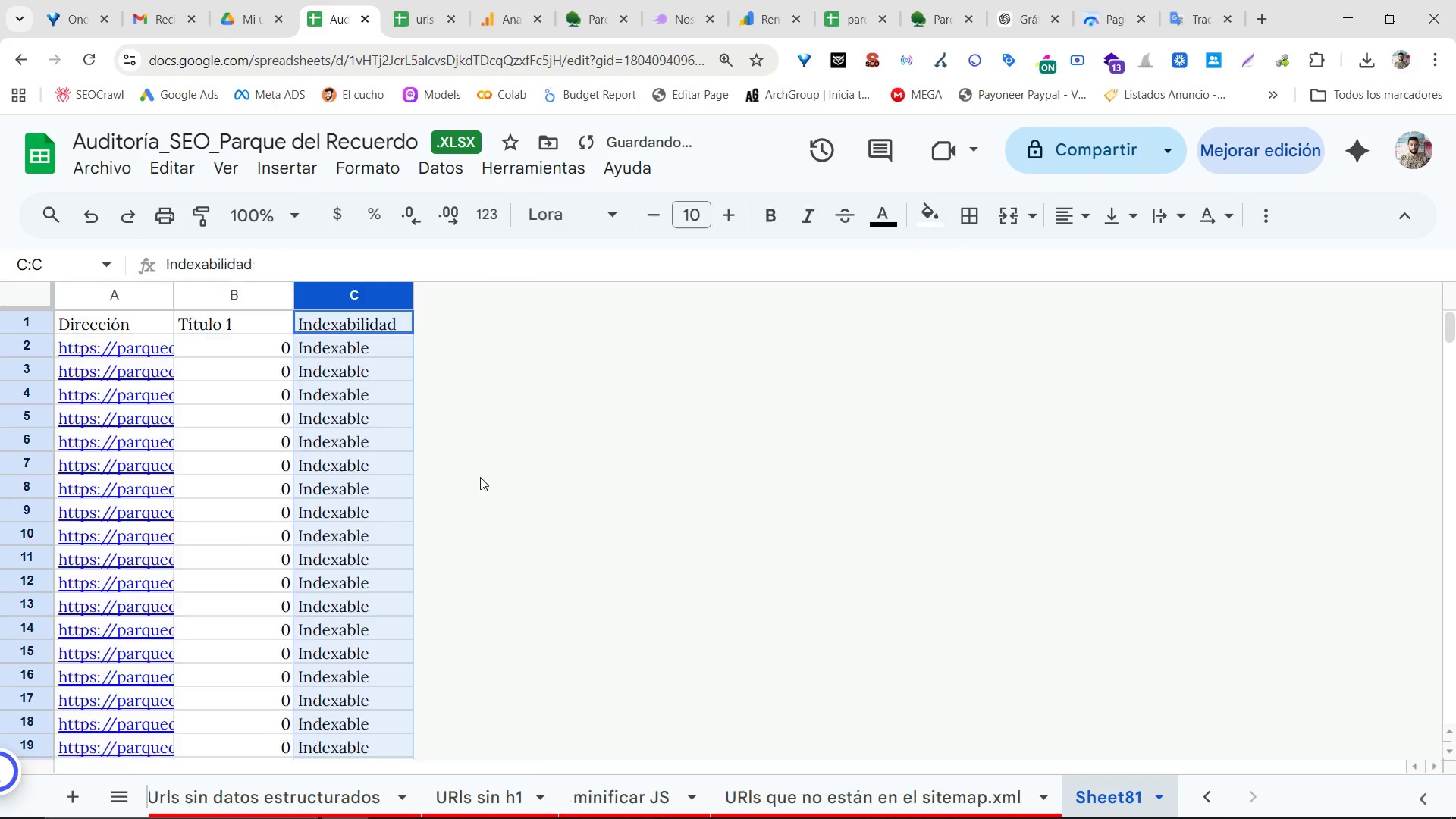 
left_click_drag(start_coordinate=[428, 469], to_coordinate=[423, 466])
 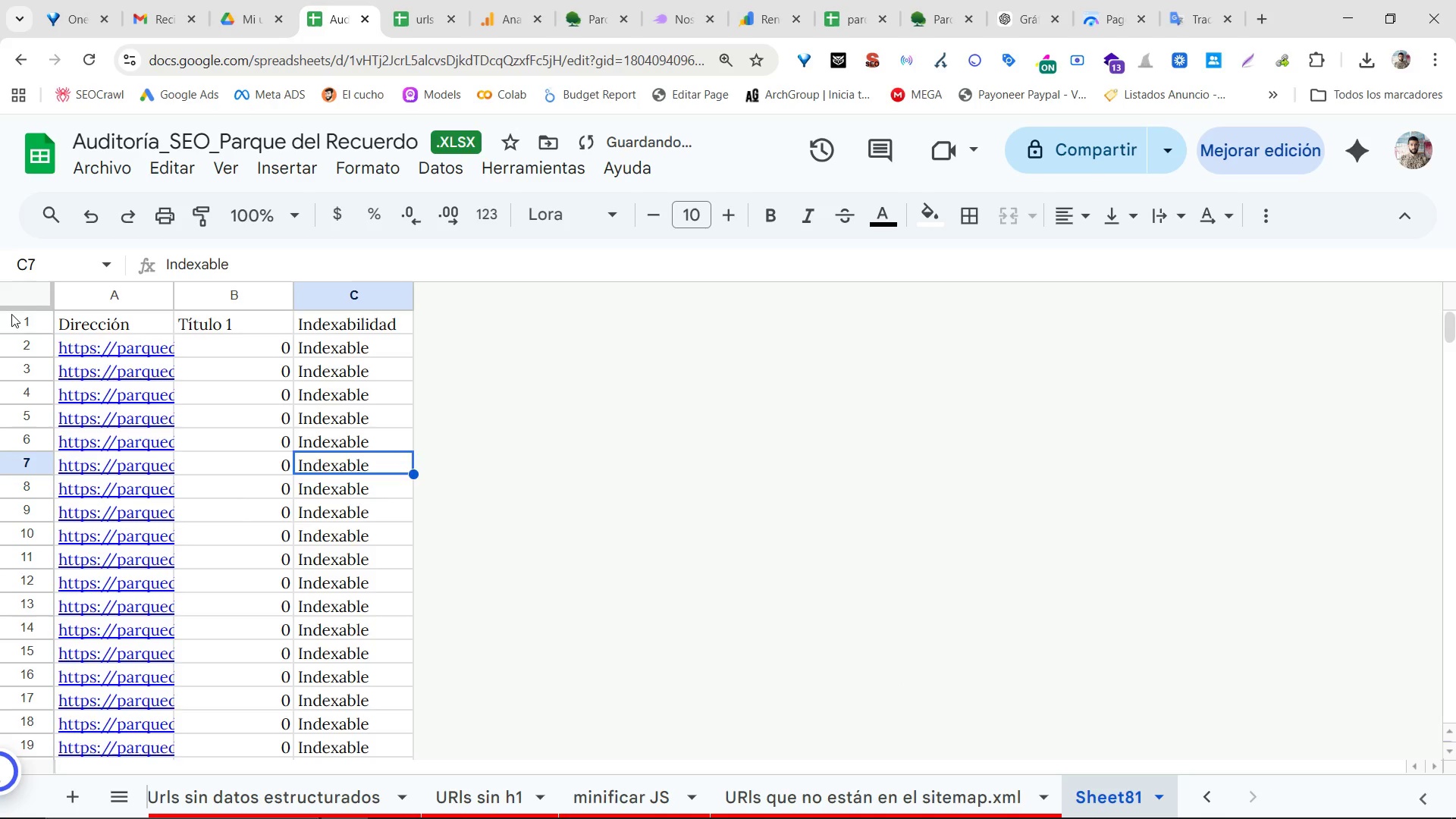 
triple_click([5, 315])
 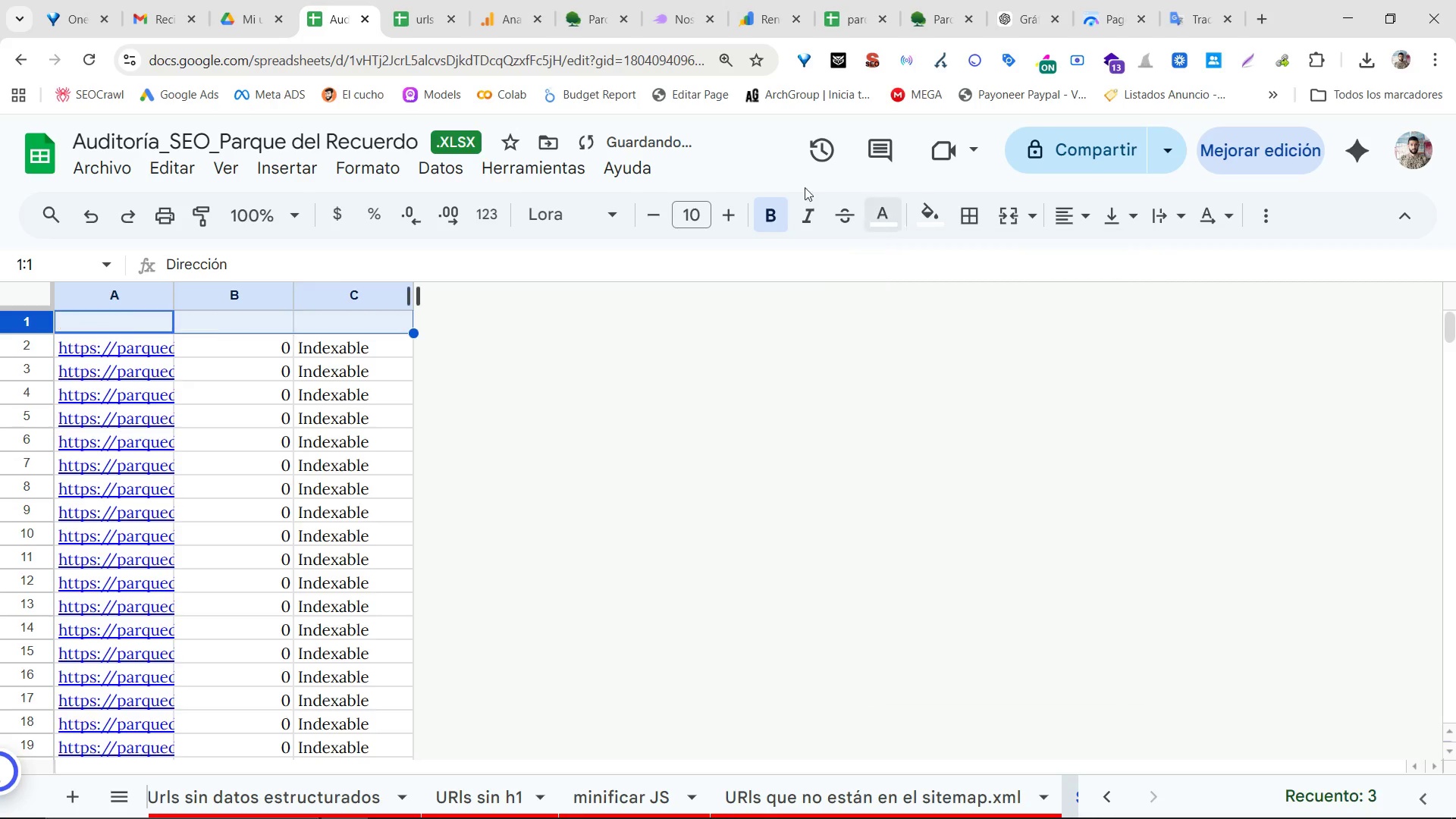 
left_click([942, 221])
 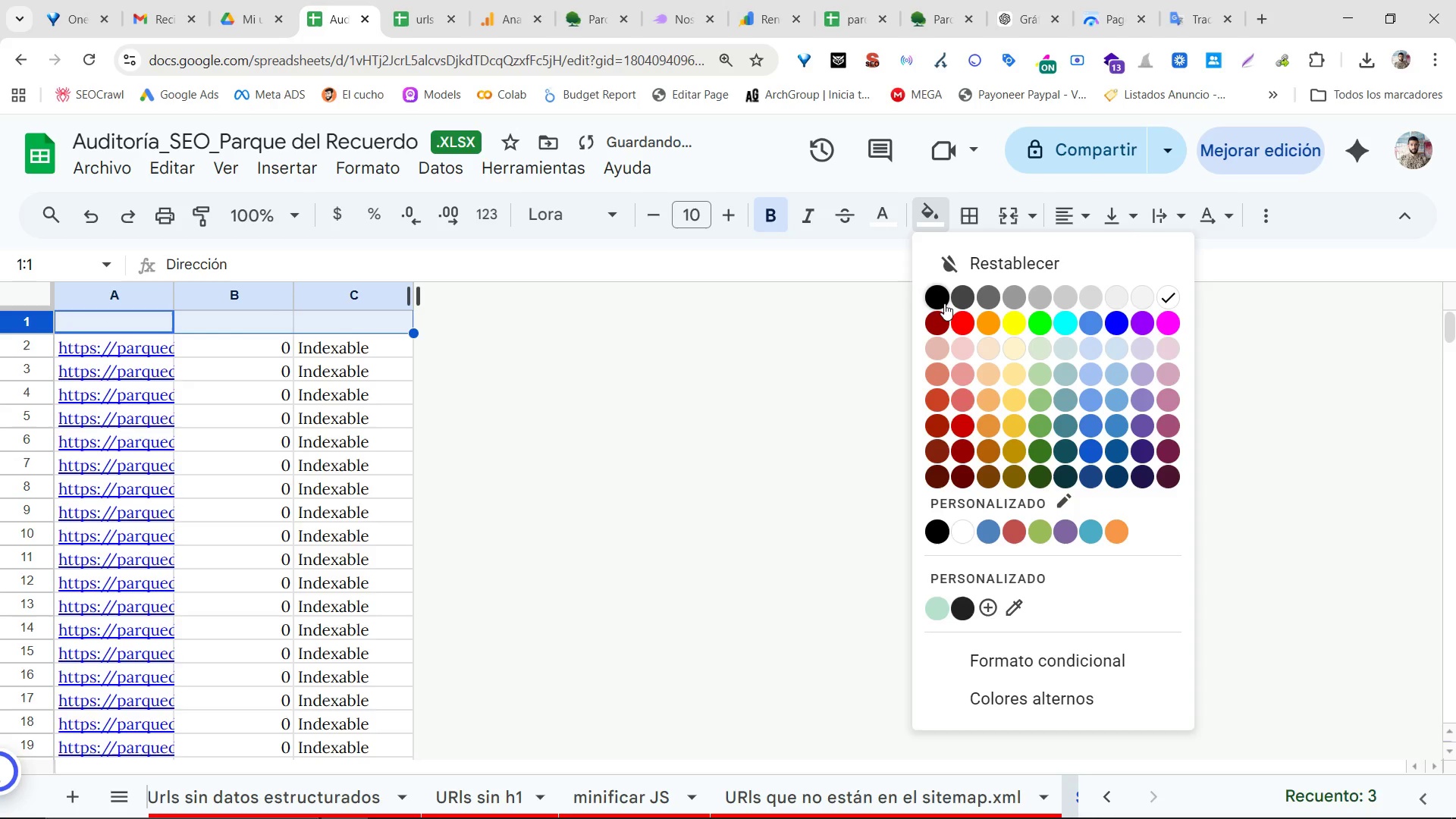 
double_click([937, 303])
 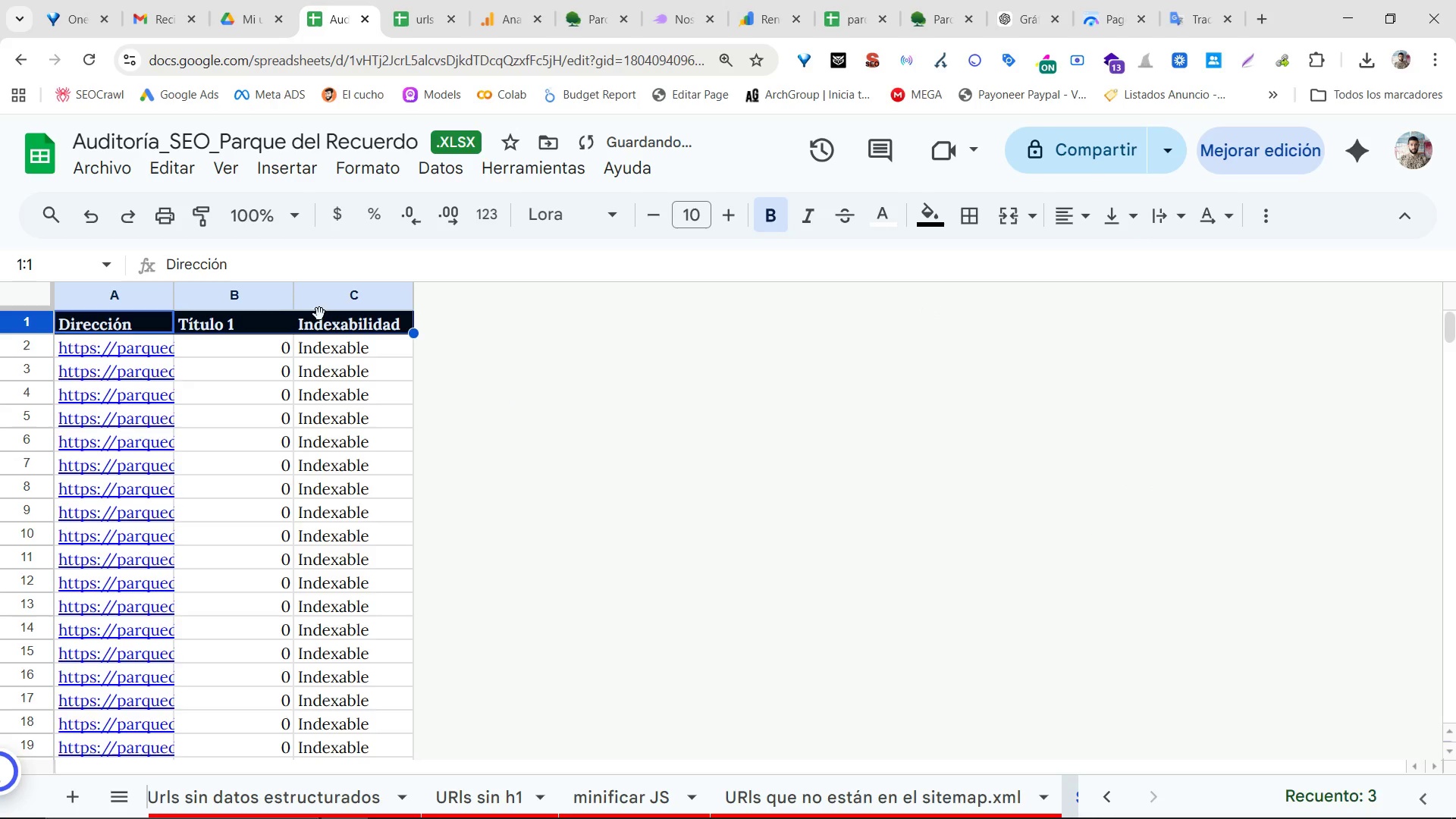 
left_click([268, 306])
 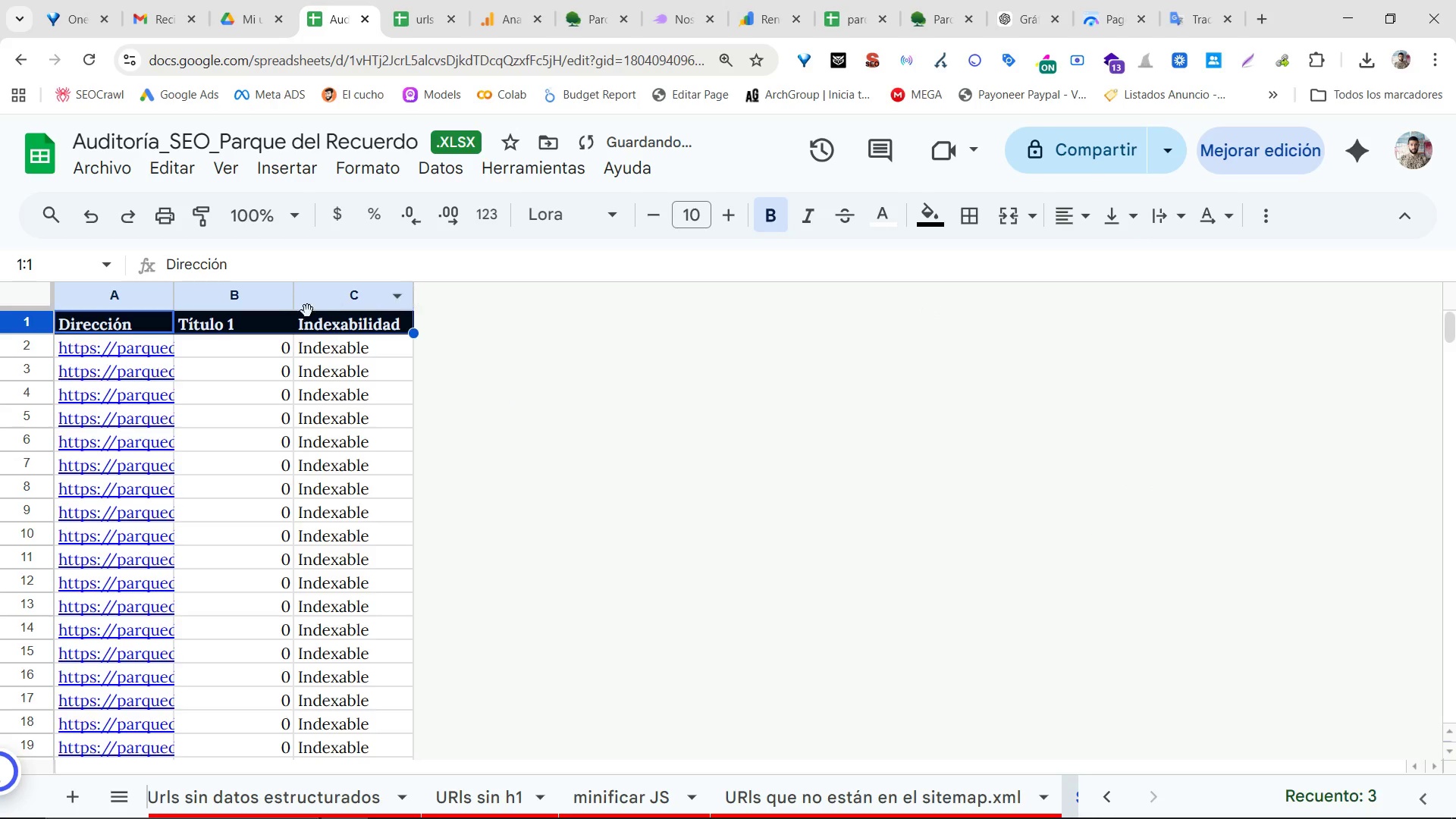 
left_click([257, 302])
 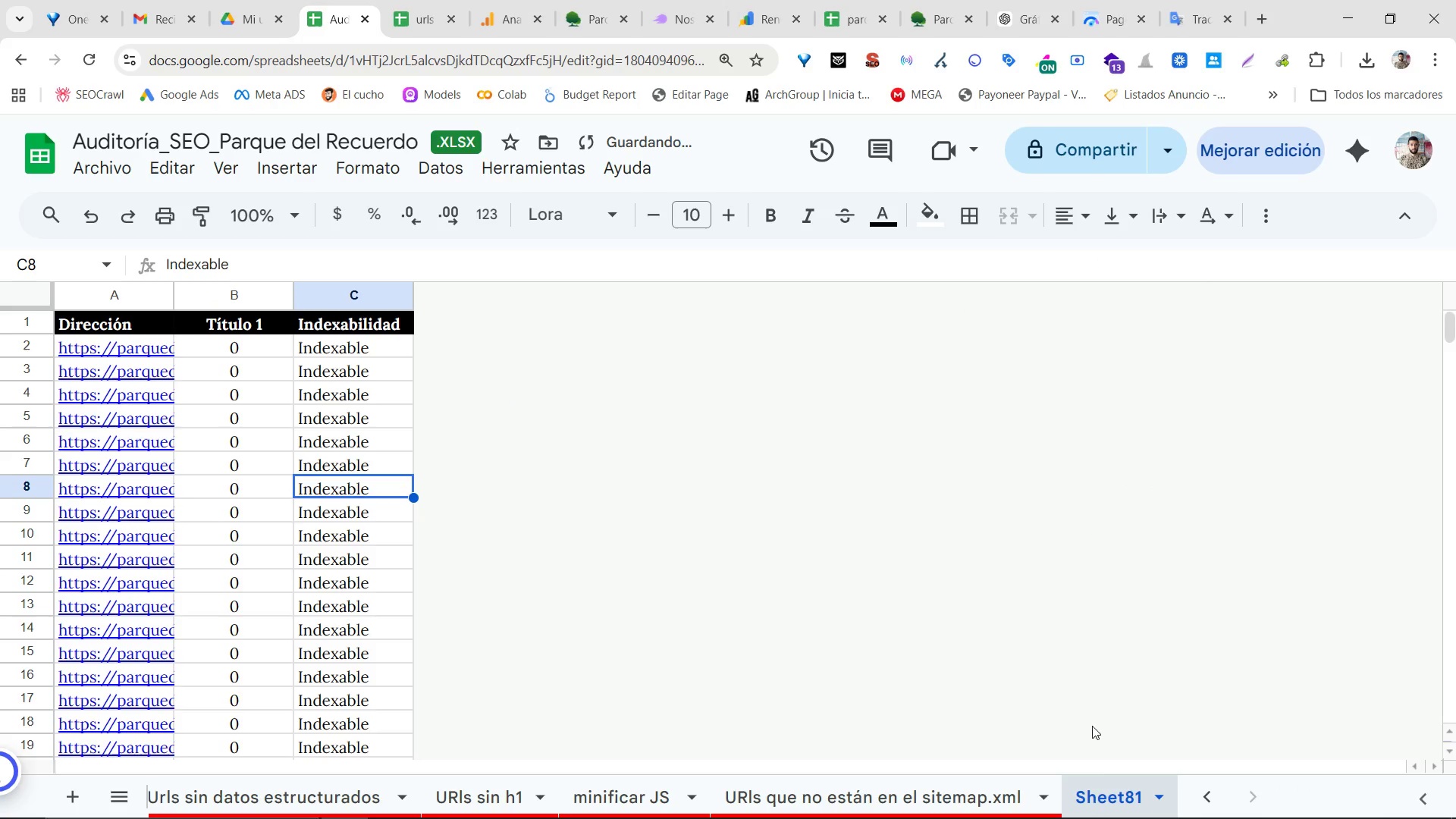 
double_click([1101, 796])
 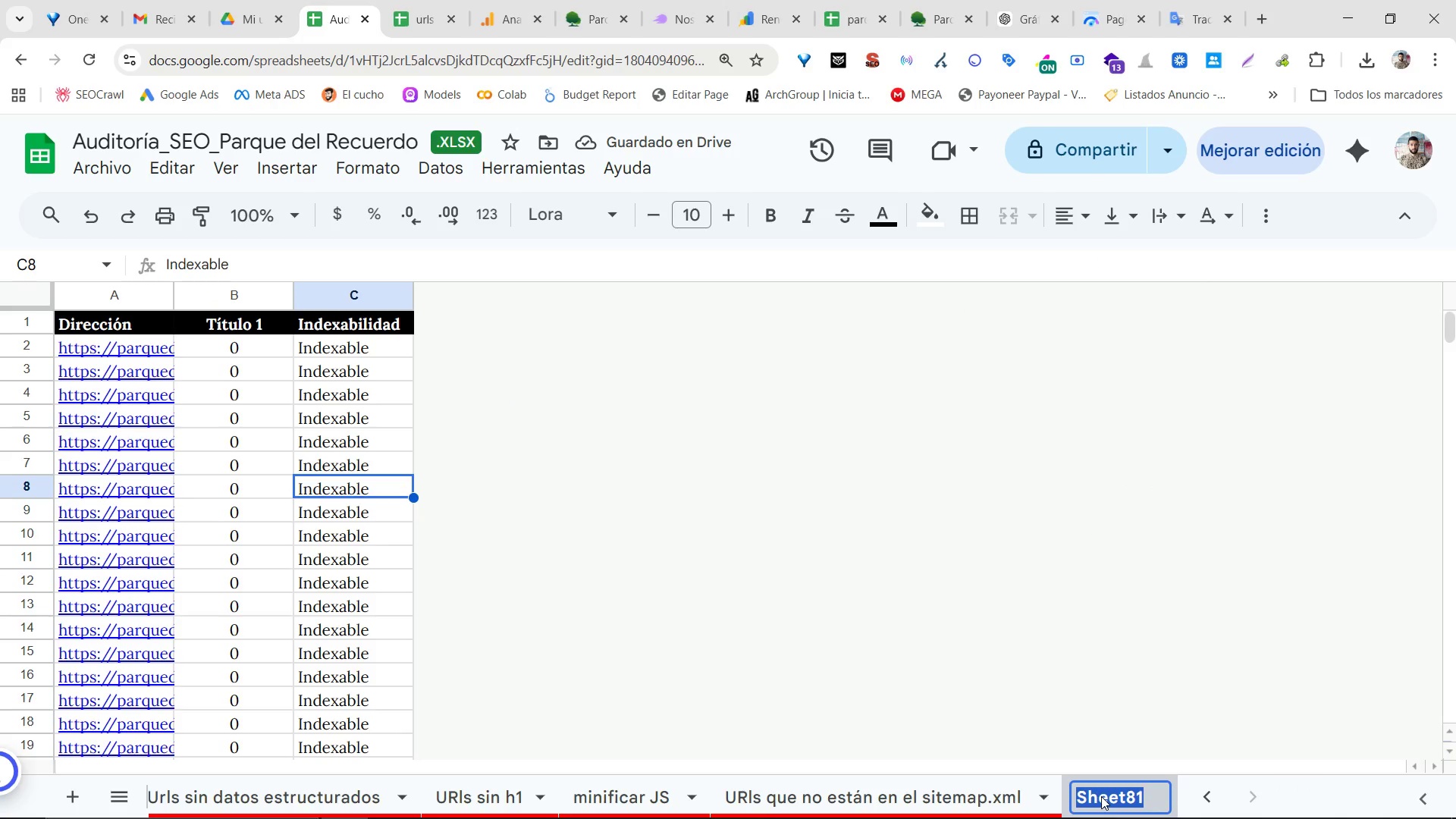 
type(Urls sin titles)
 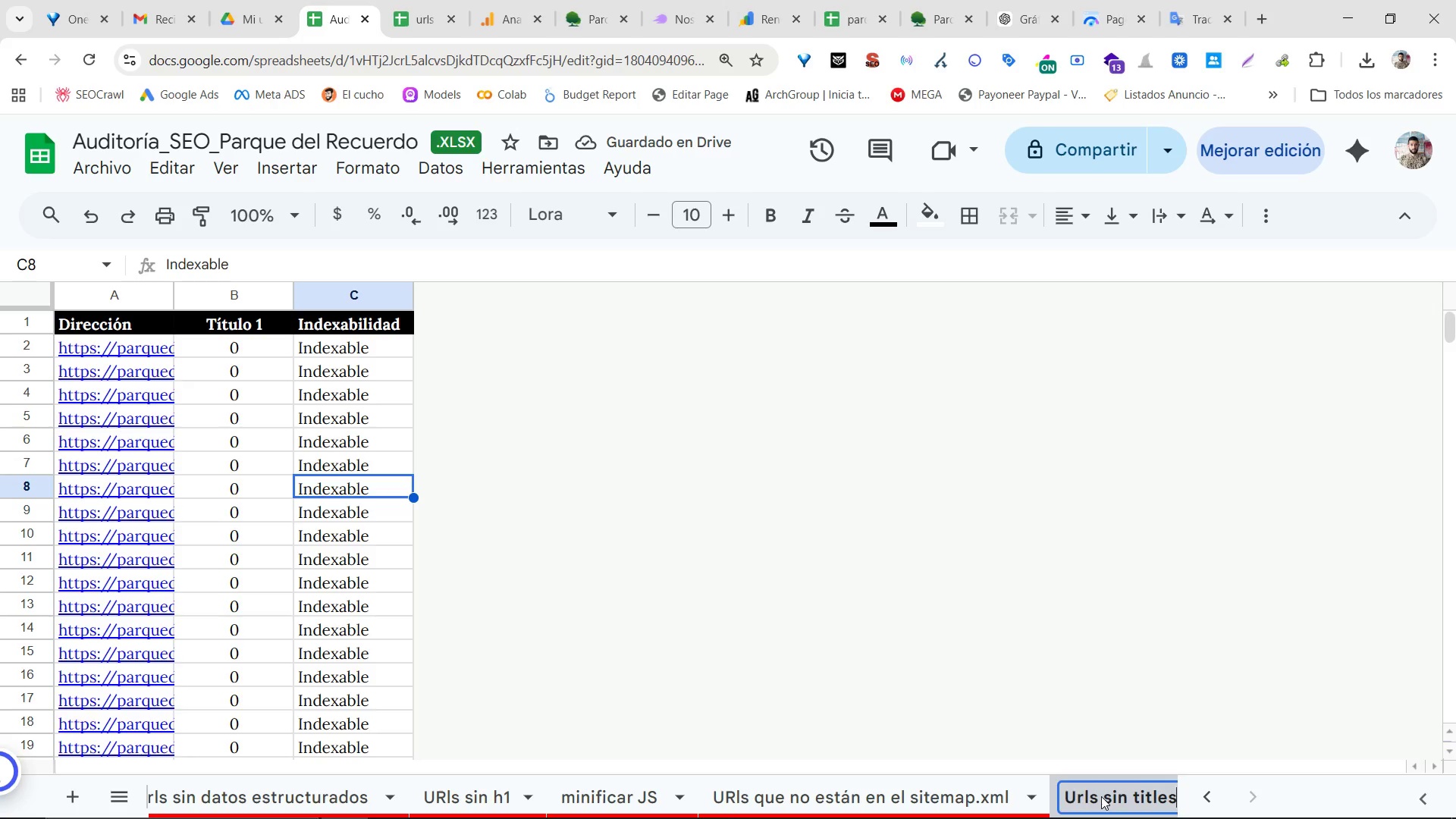 
key(Enter)
 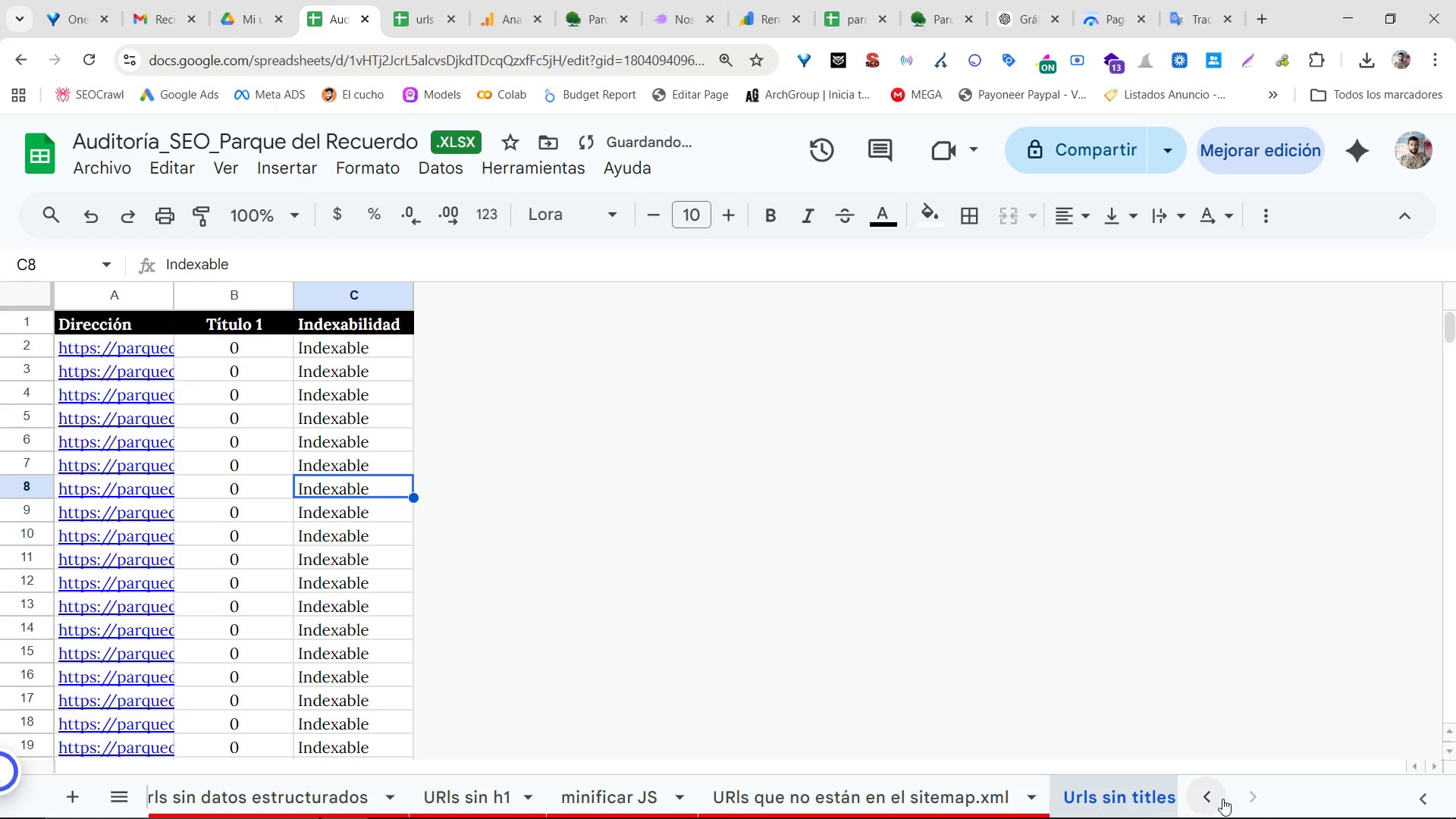 
double_click([1254, 792])
 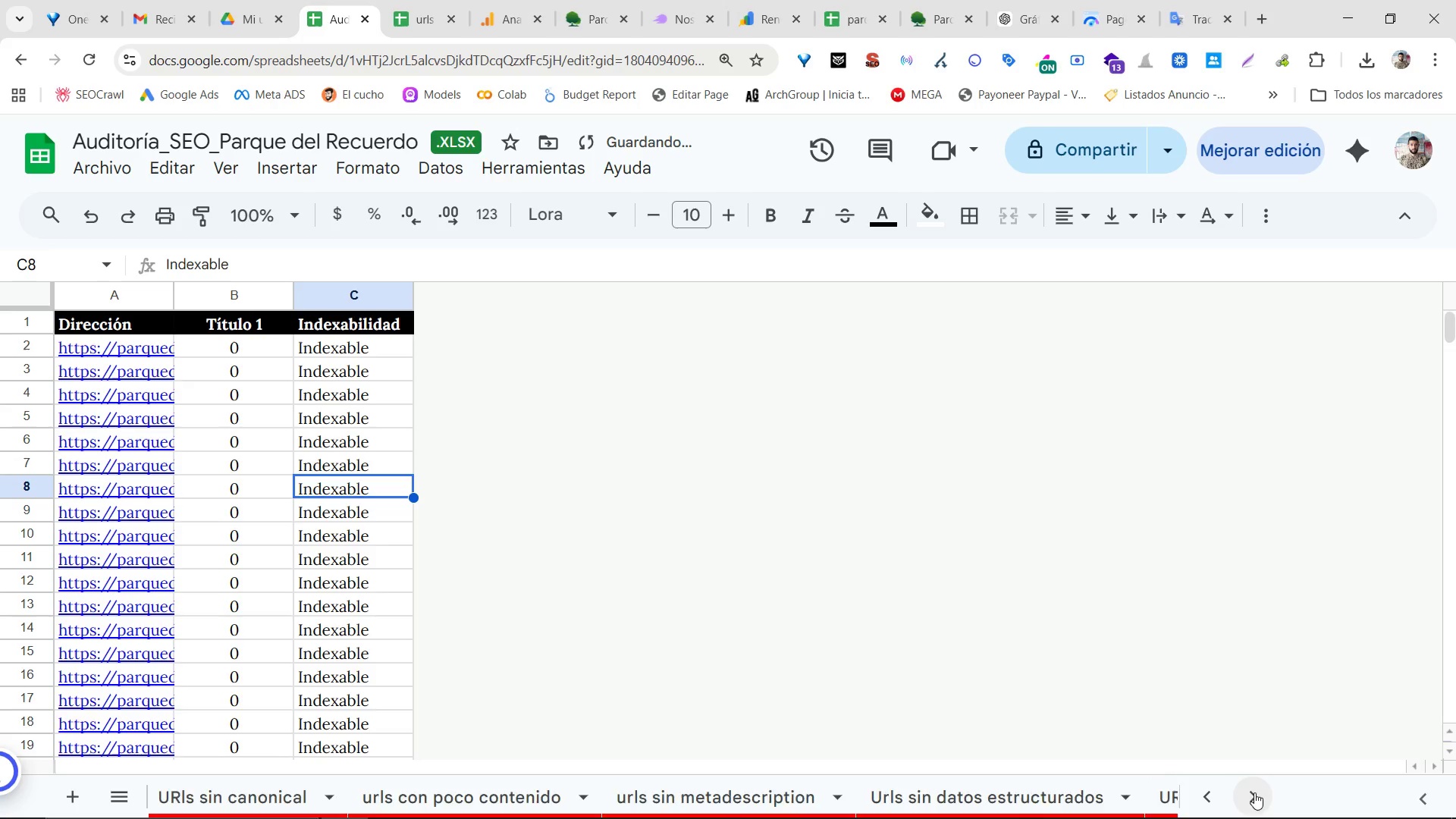 
triple_click([1254, 792])
 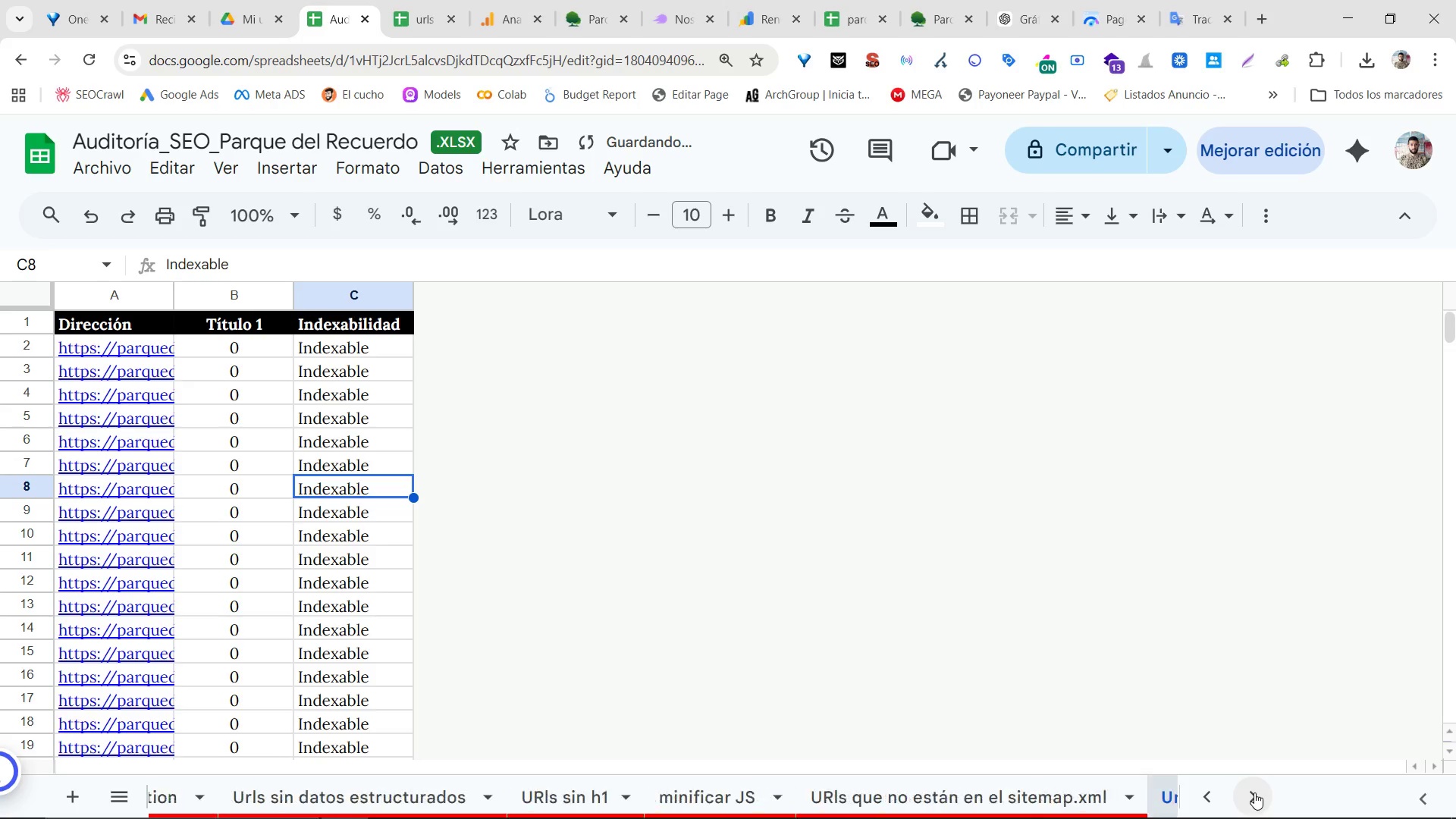 
triple_click([1254, 792])
 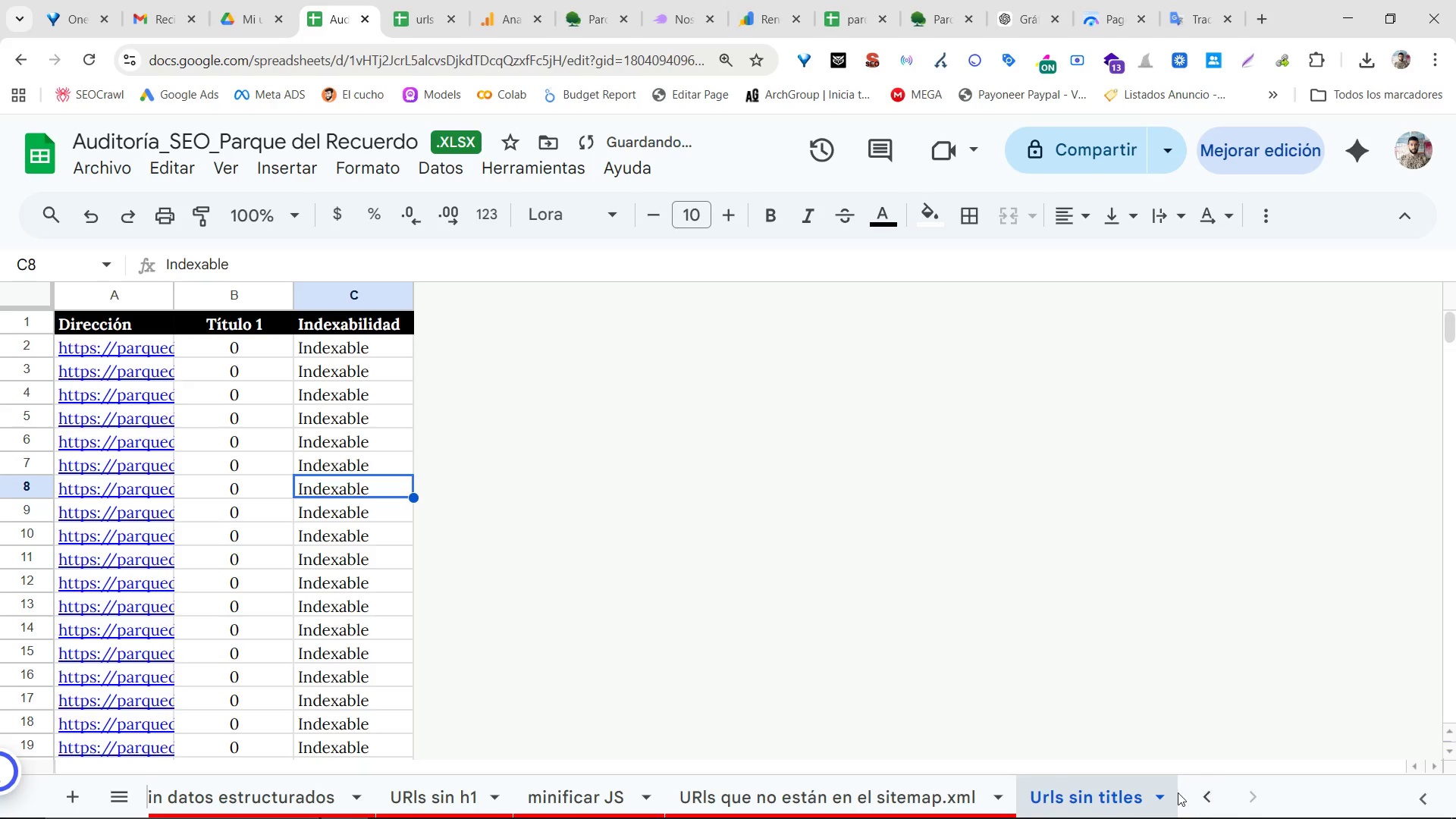 
triple_click([1175, 792])
 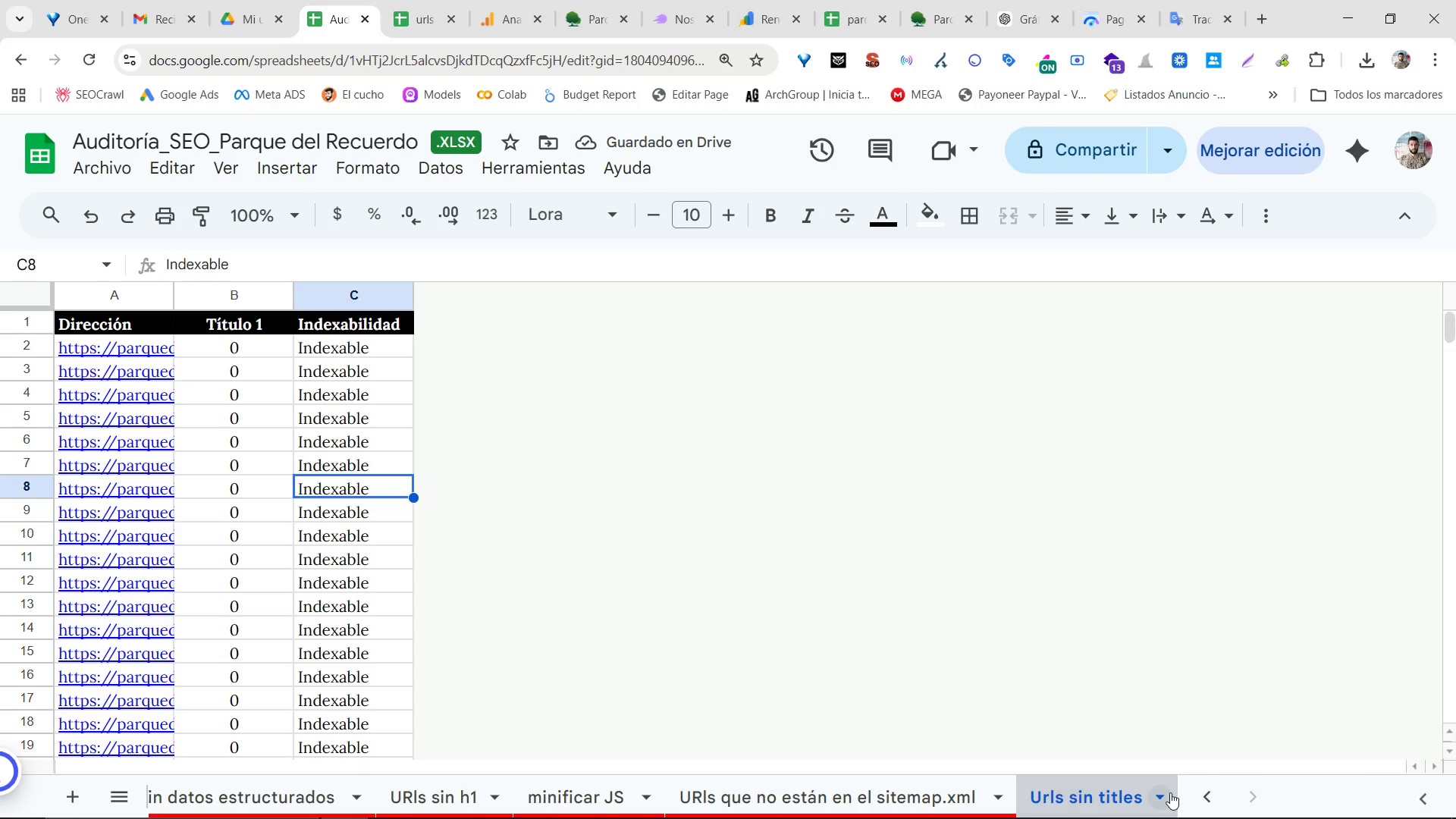 
triple_click([1169, 793])
 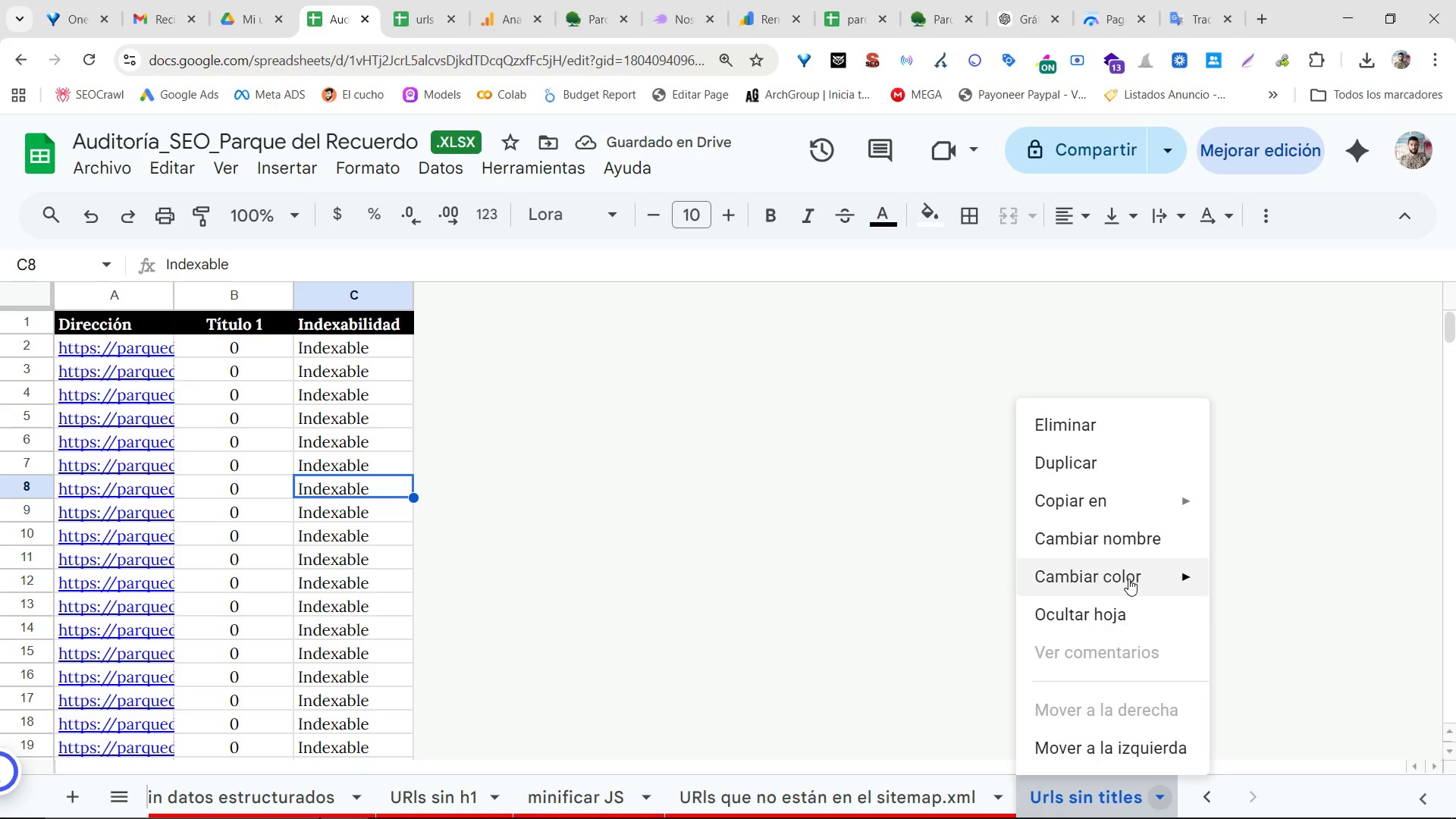 
triple_click([1128, 574])
 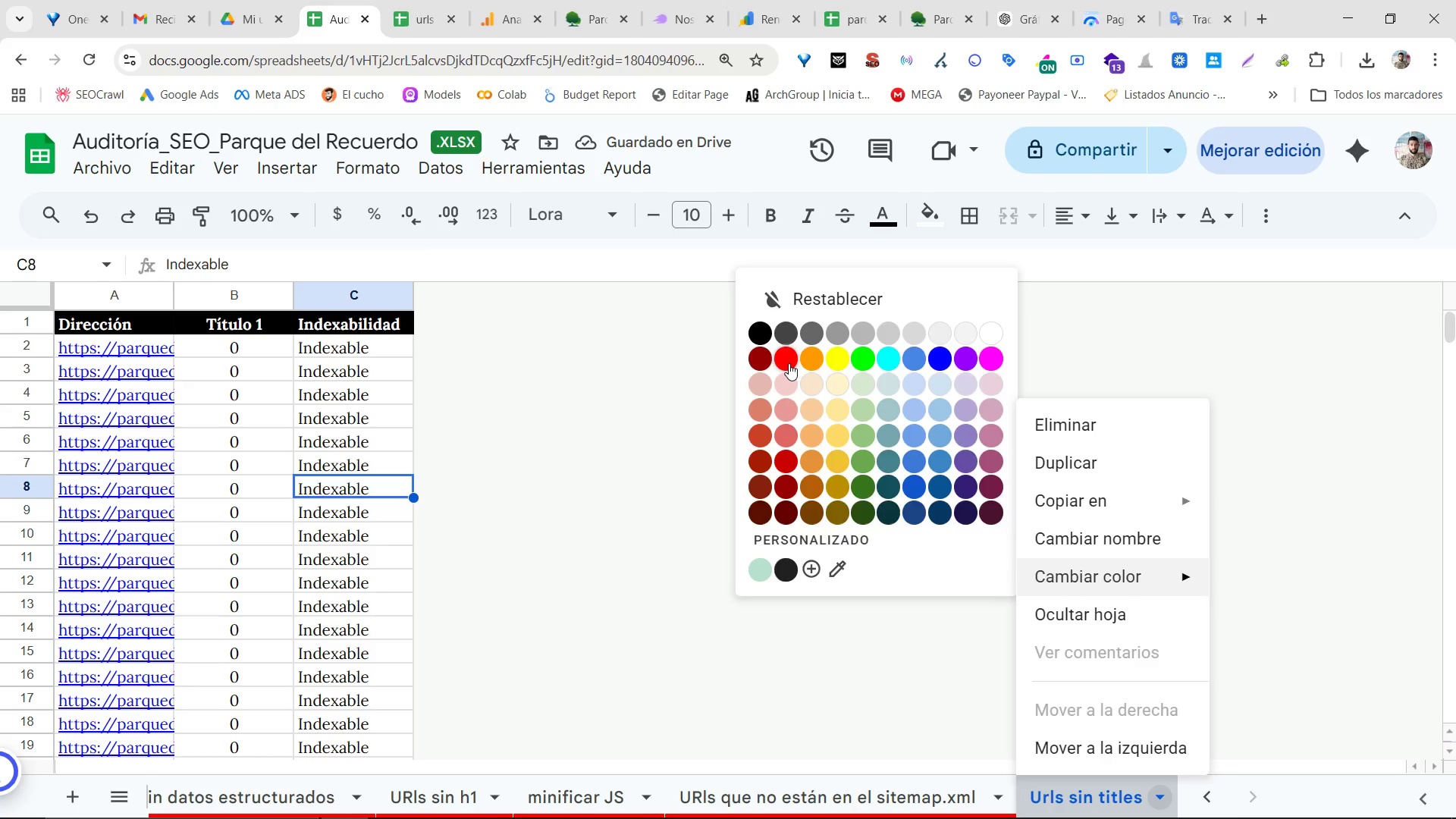 
double_click([775, 634])
 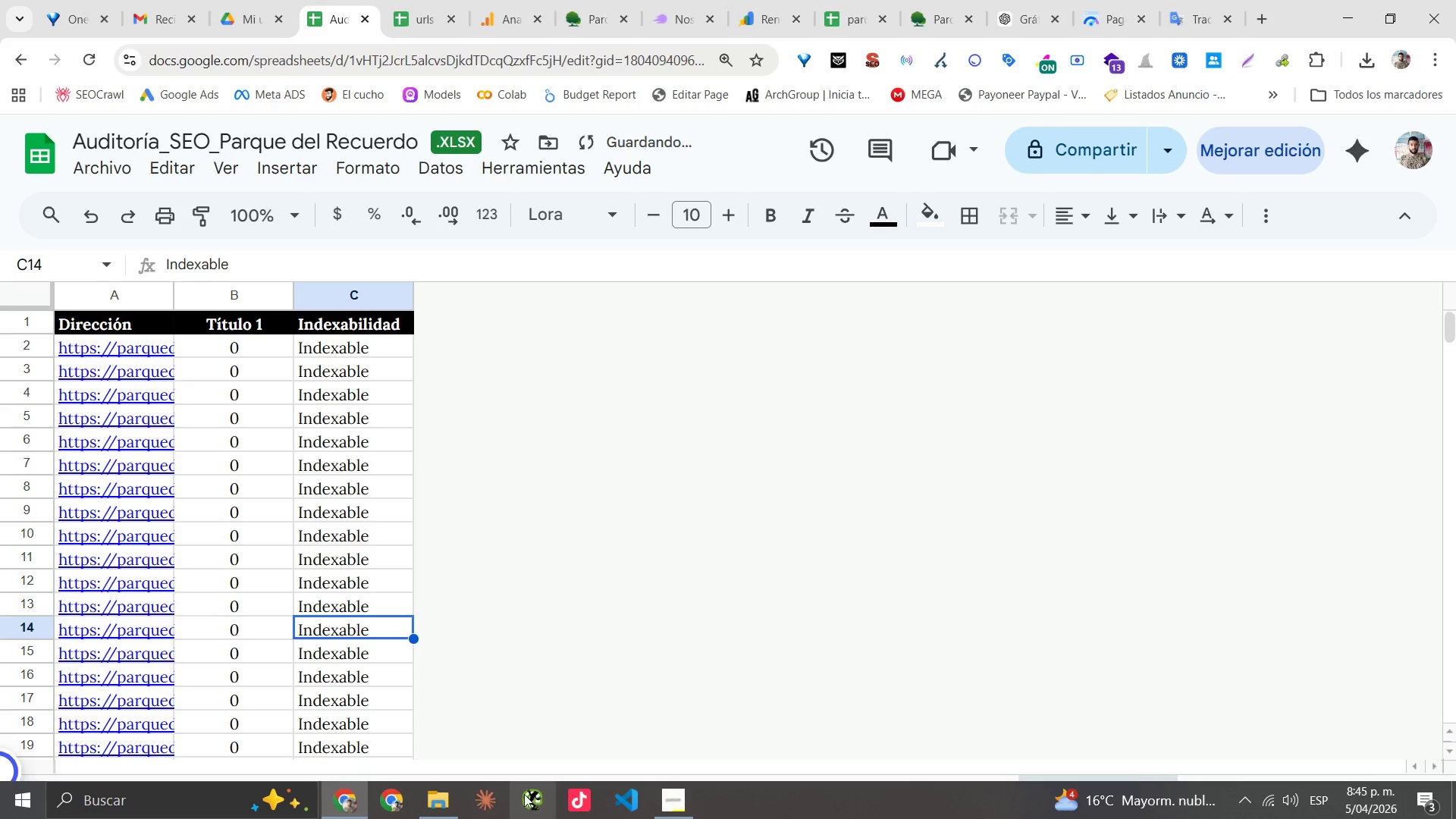 
left_click([437, 801])
 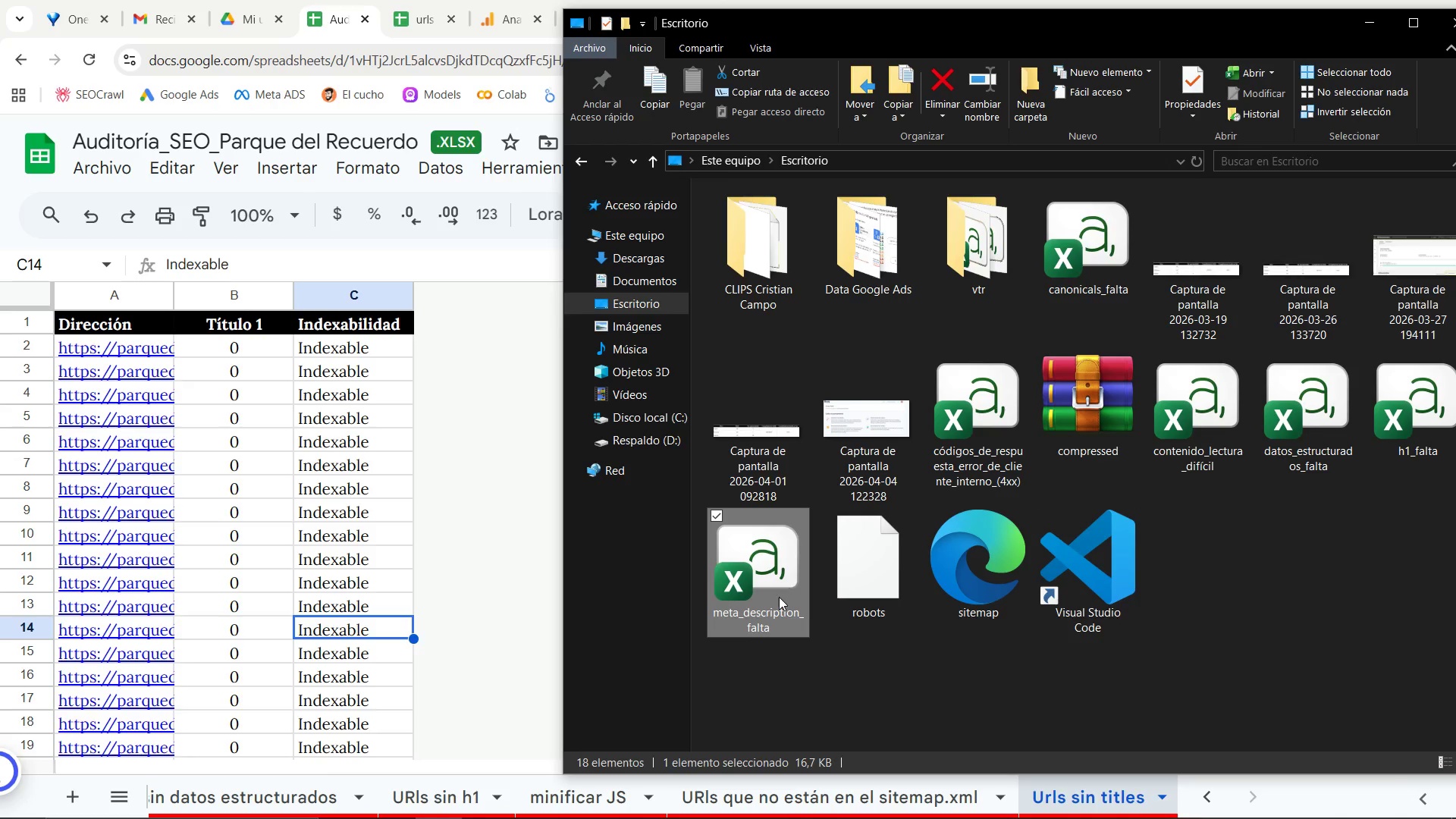 
right_click([769, 581])
 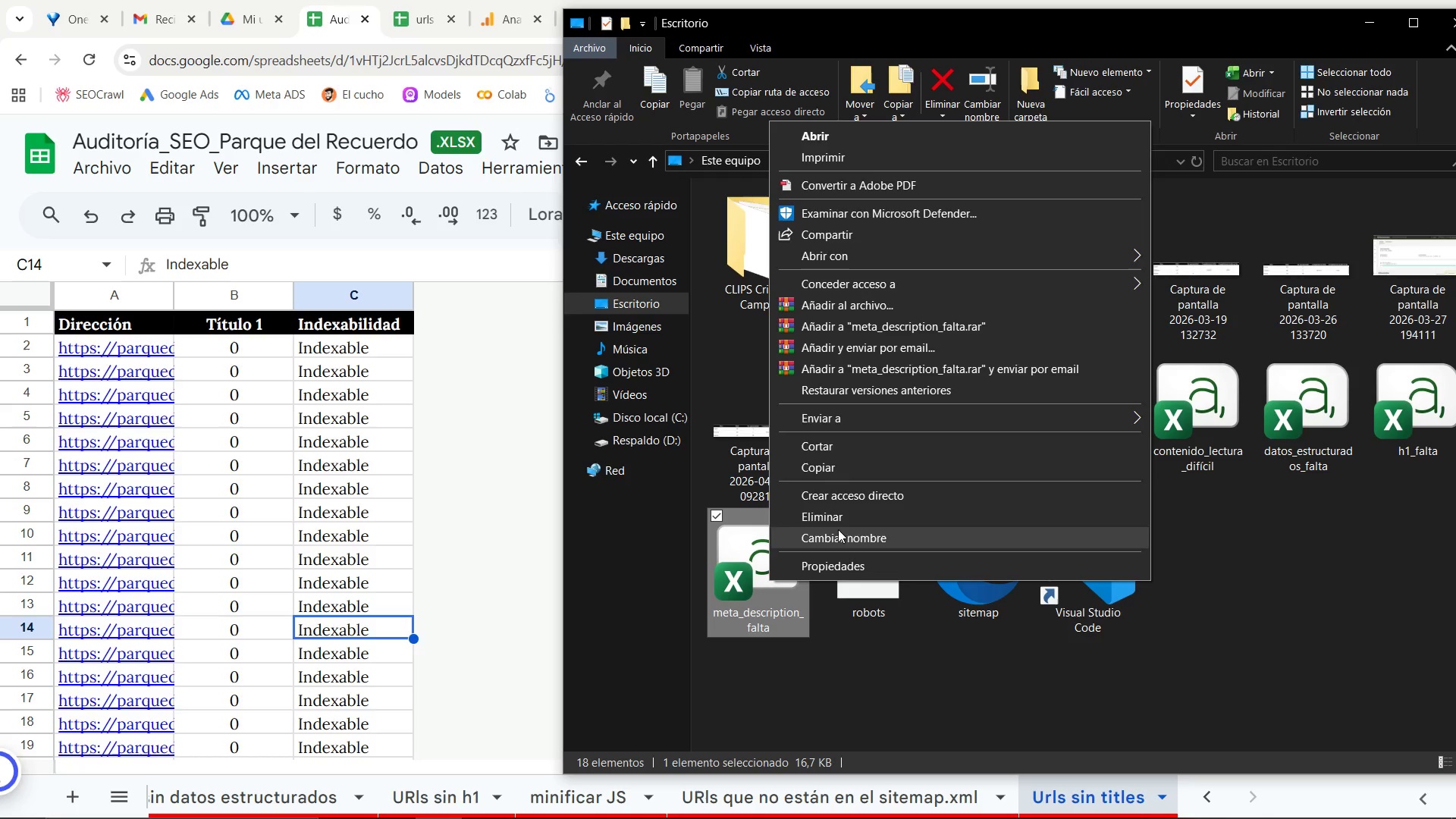 
left_click([843, 516])
 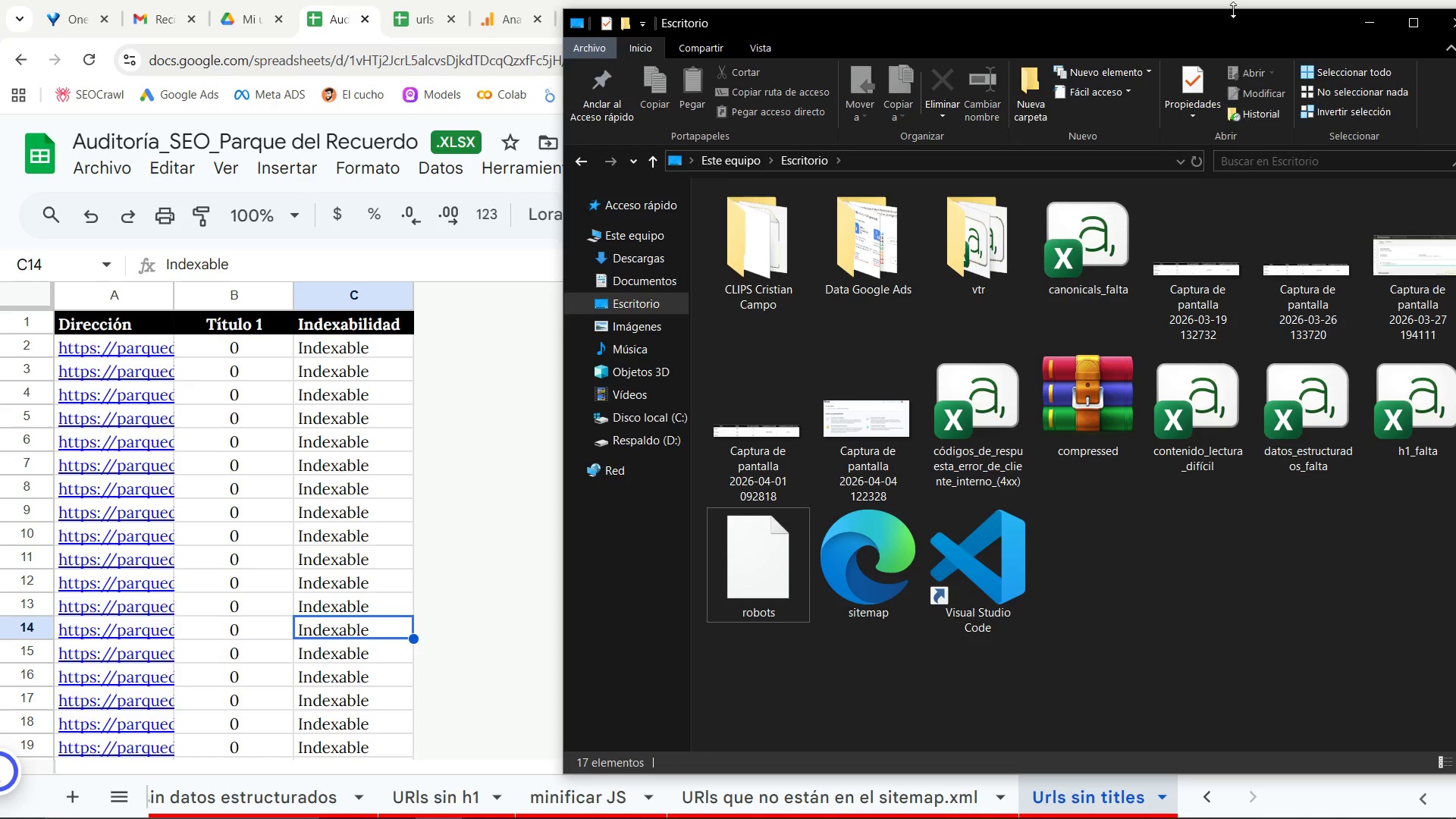 
left_click_drag(start_coordinate=[1232, 28], to_coordinate=[1147, 33])
 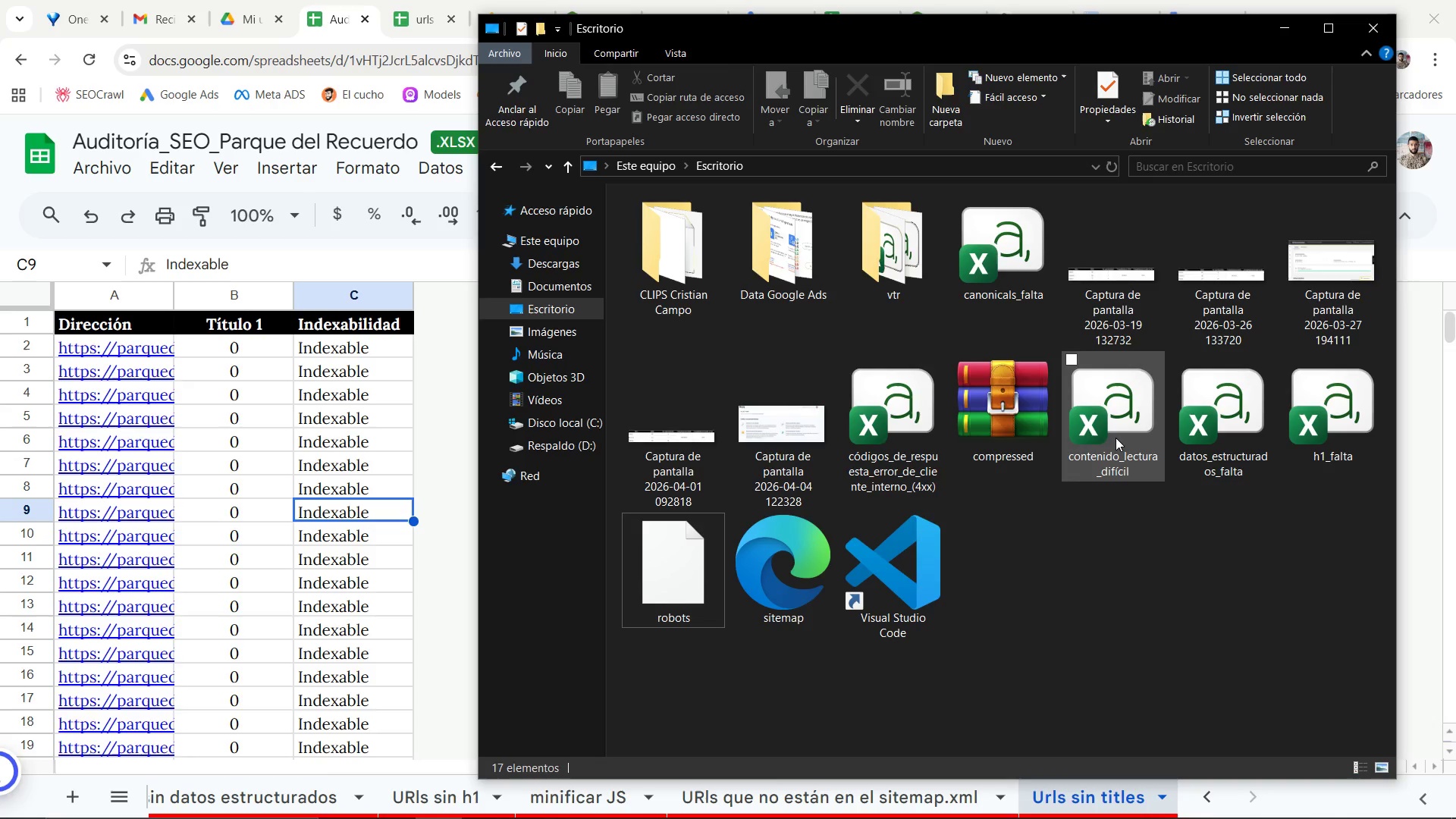 
wait(5.81)
 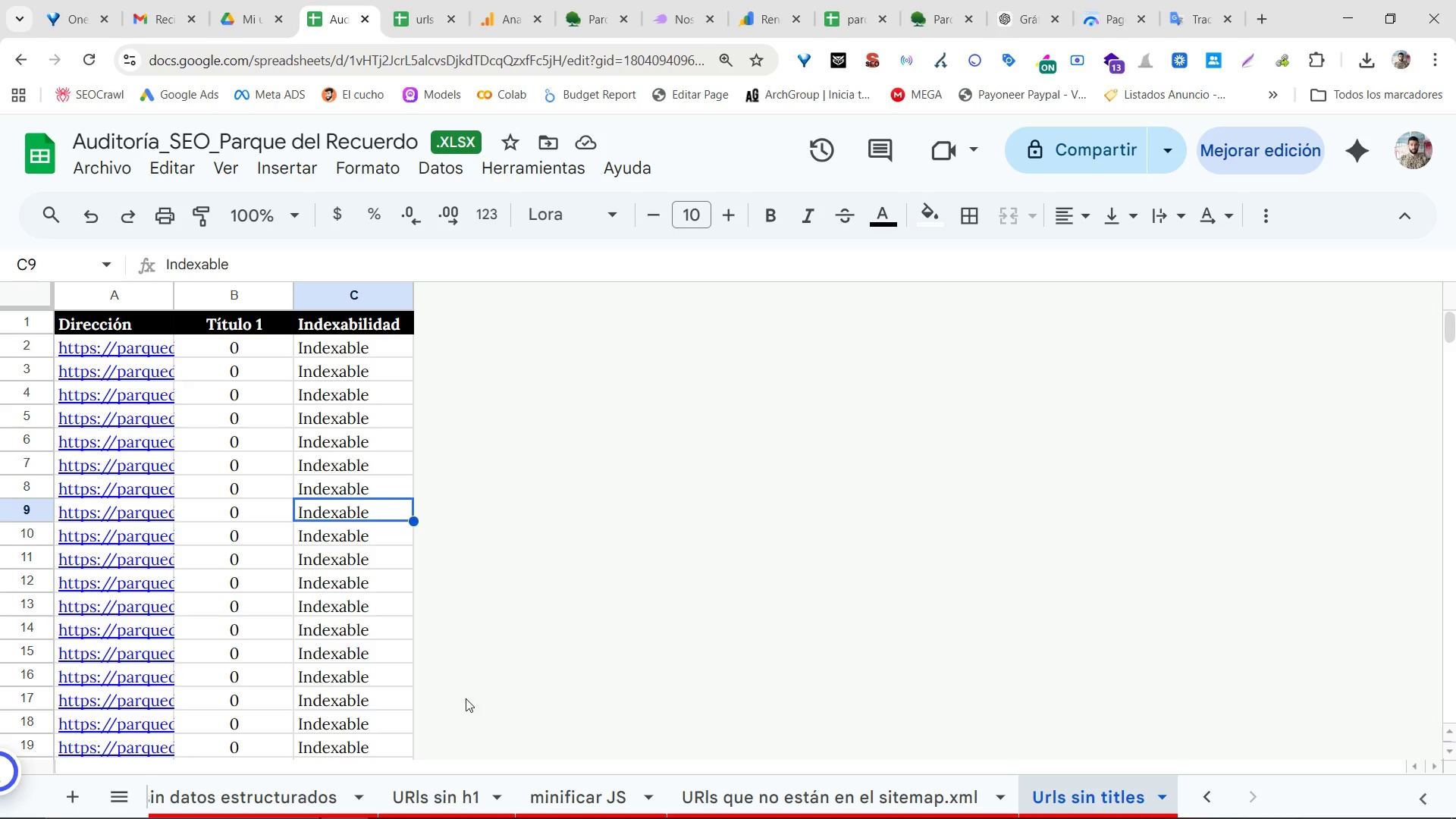 
left_click([262, 507])
 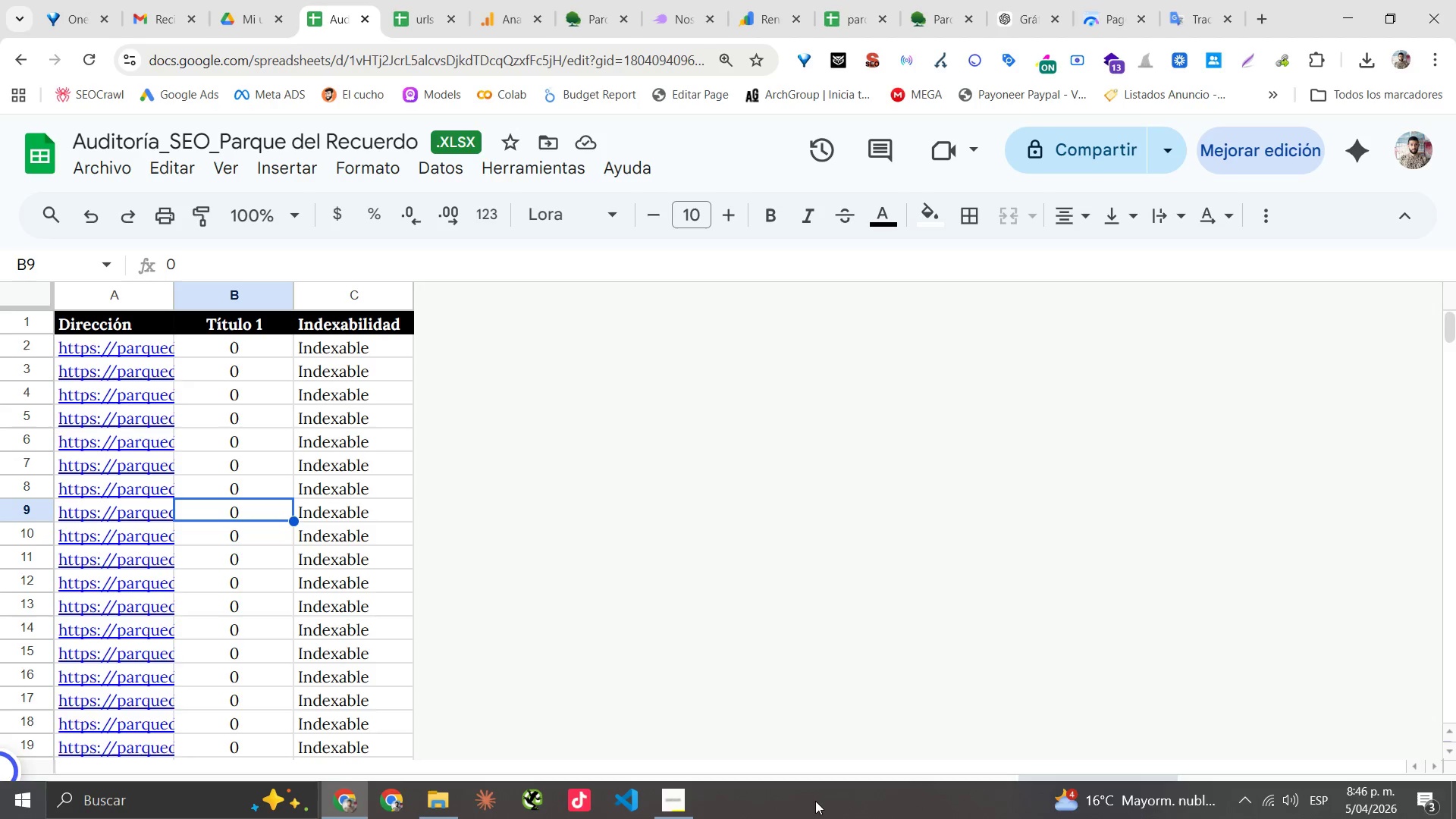 
left_click([1030, 644])
 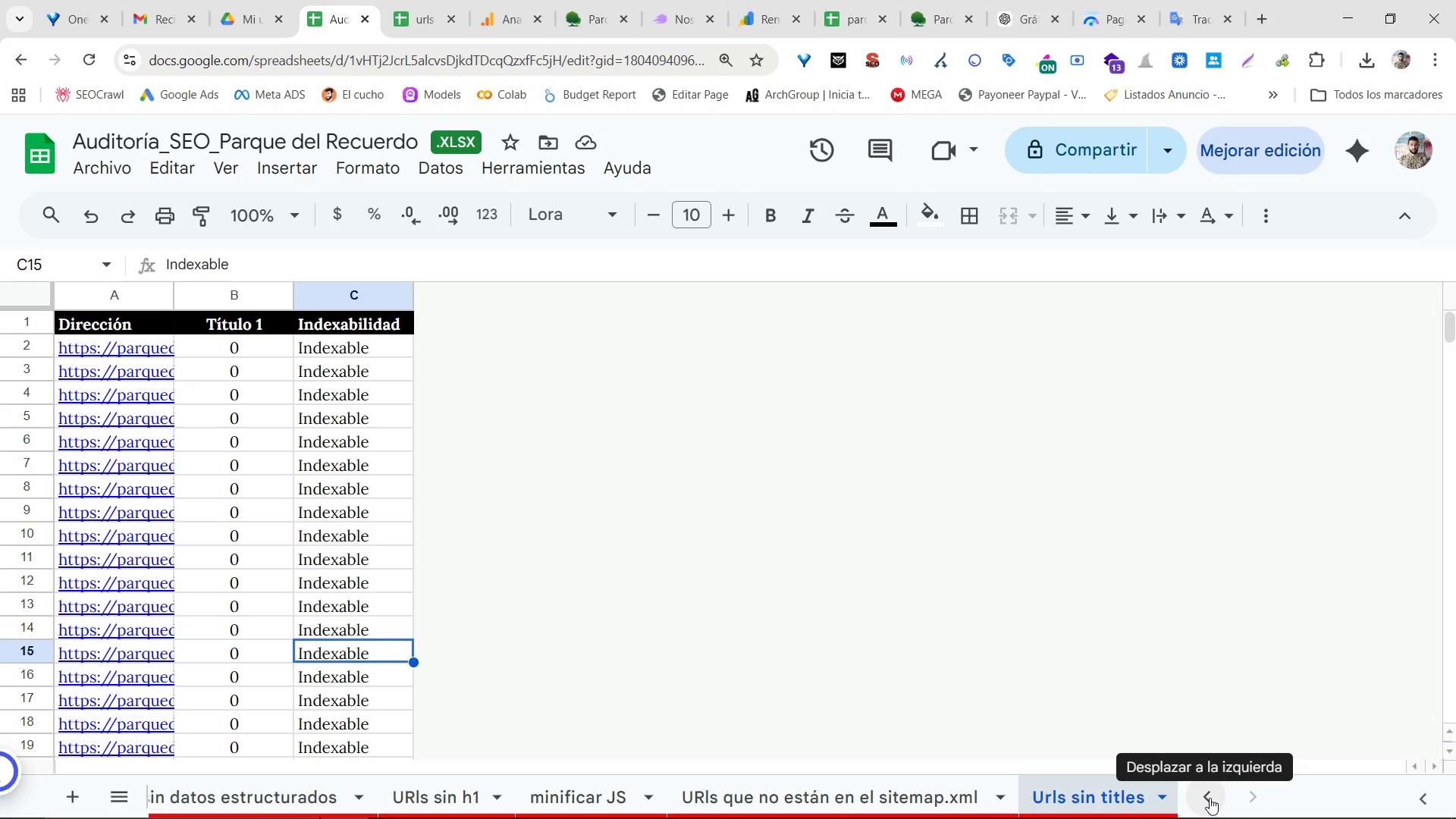 
left_click([1210, 798])
 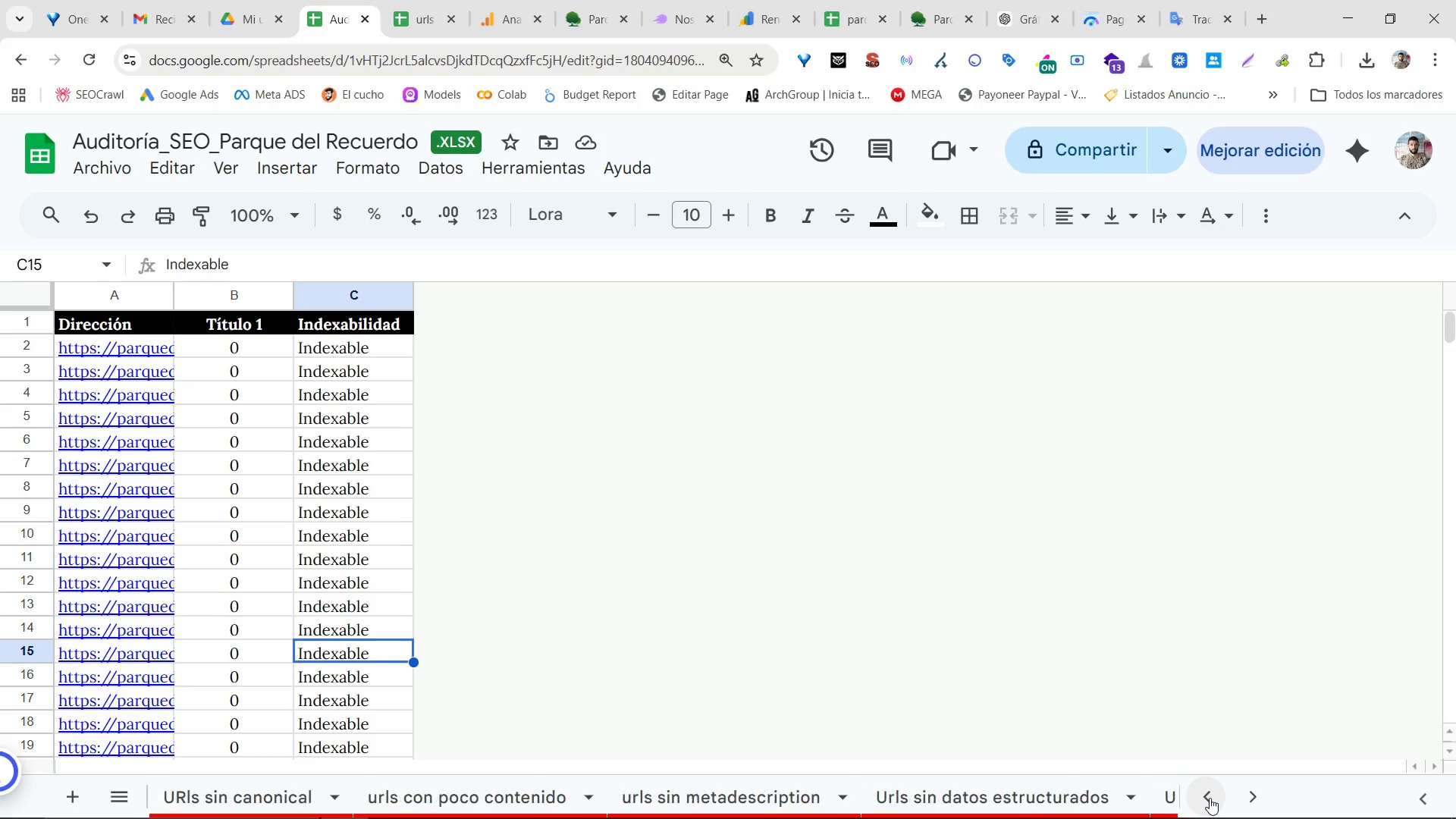 
double_click([1210, 798])
 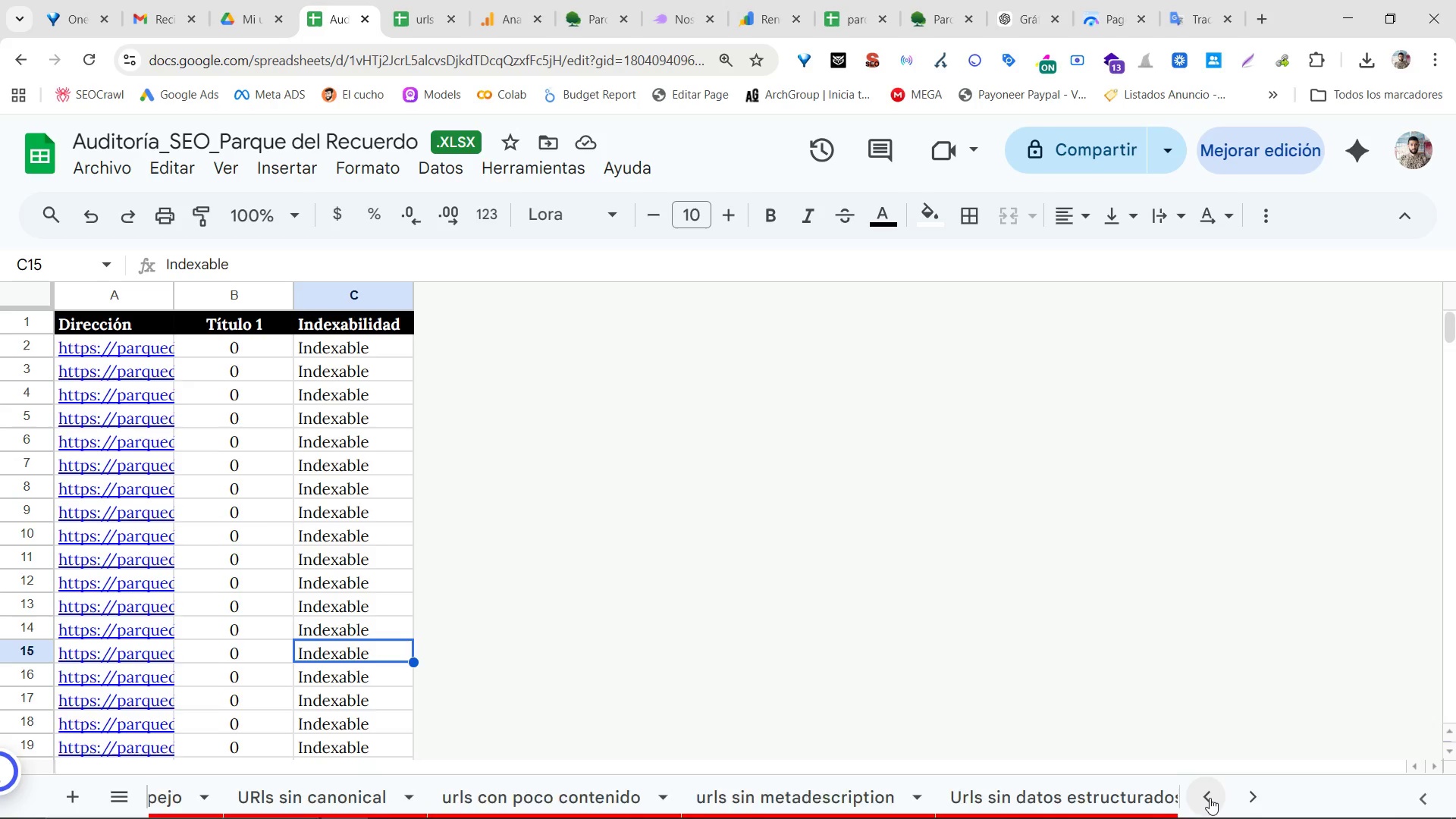 
triple_click([1210, 798])
 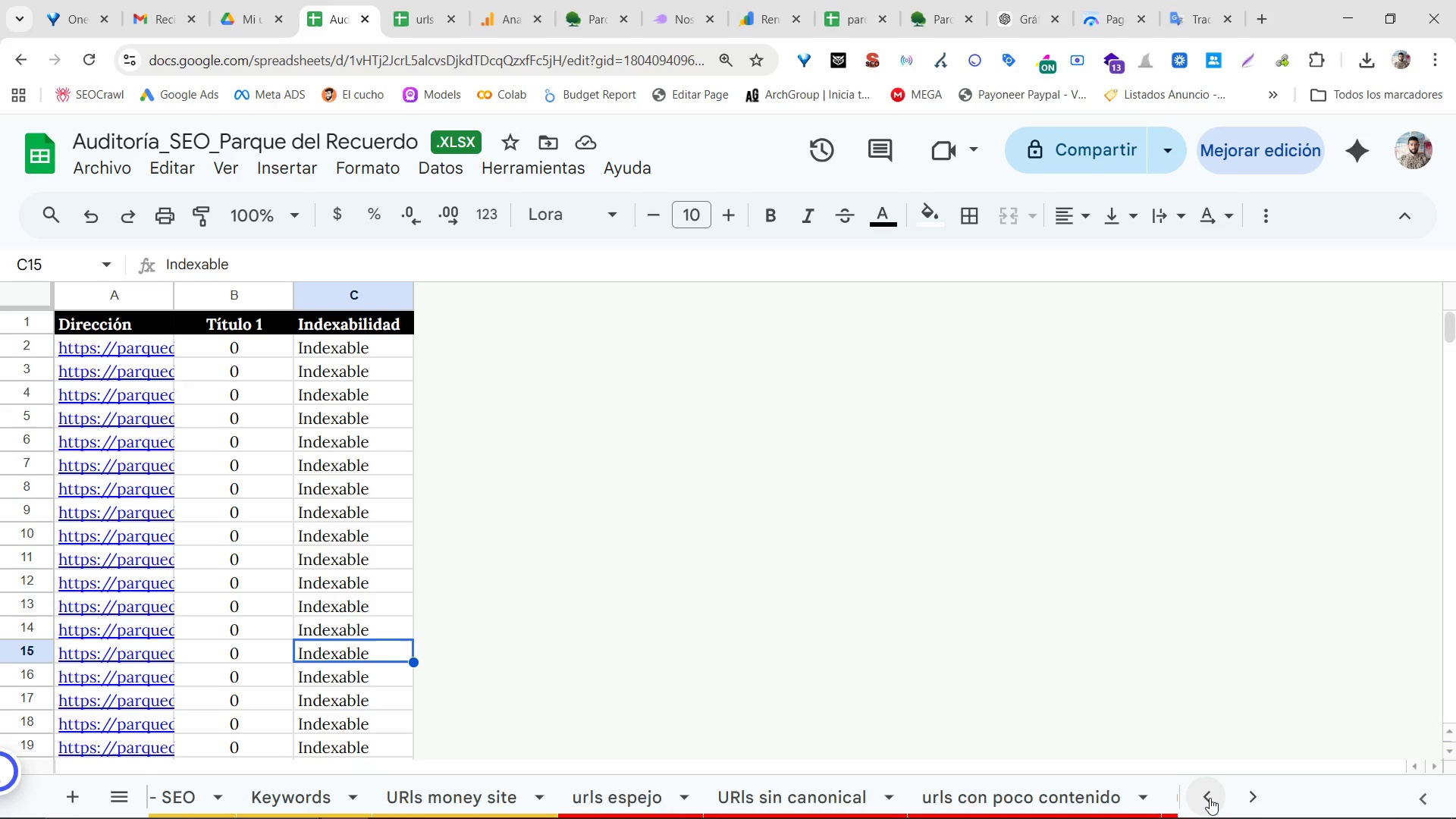 
triple_click([1210, 798])
 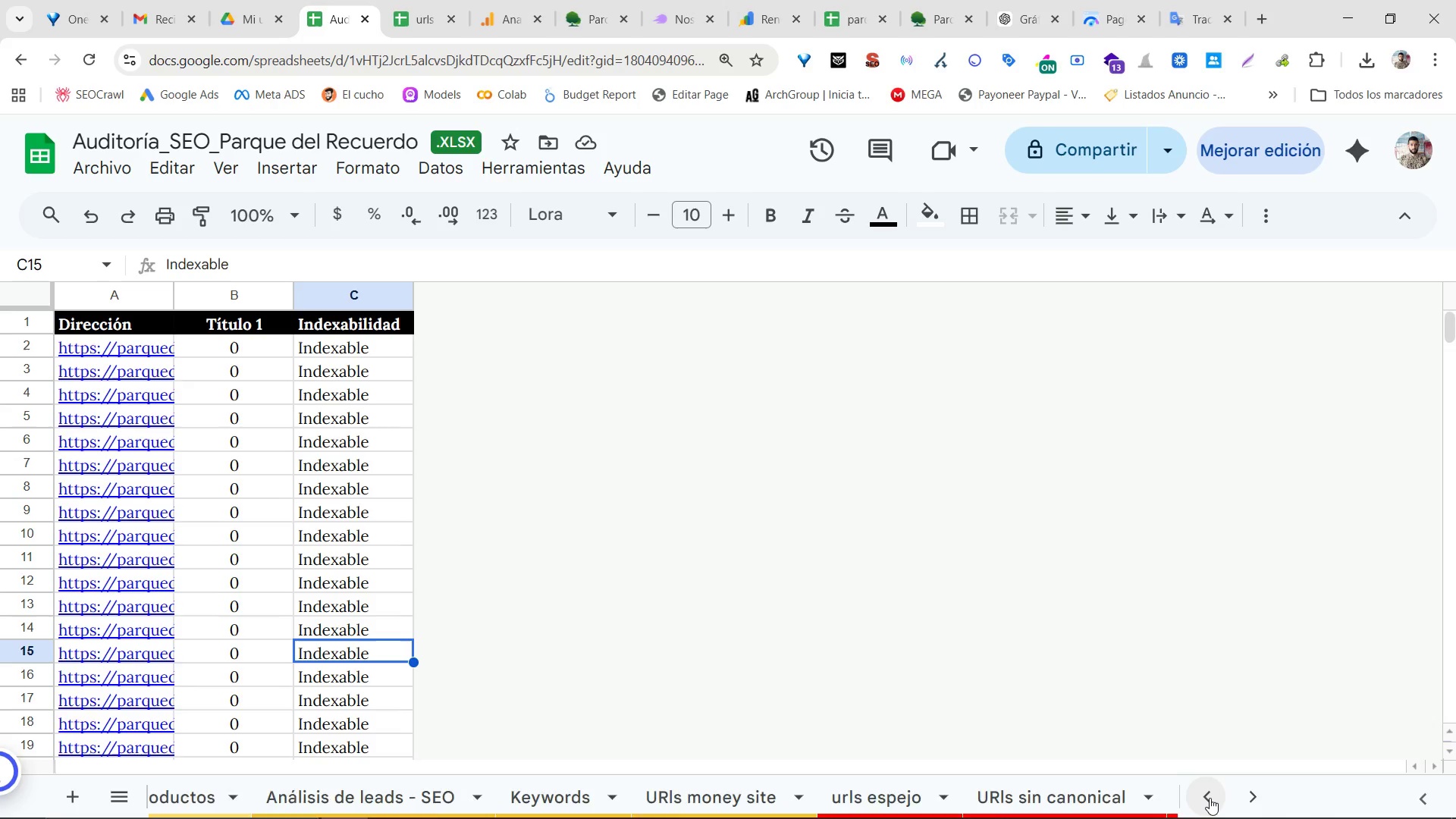 
triple_click([1210, 798])
 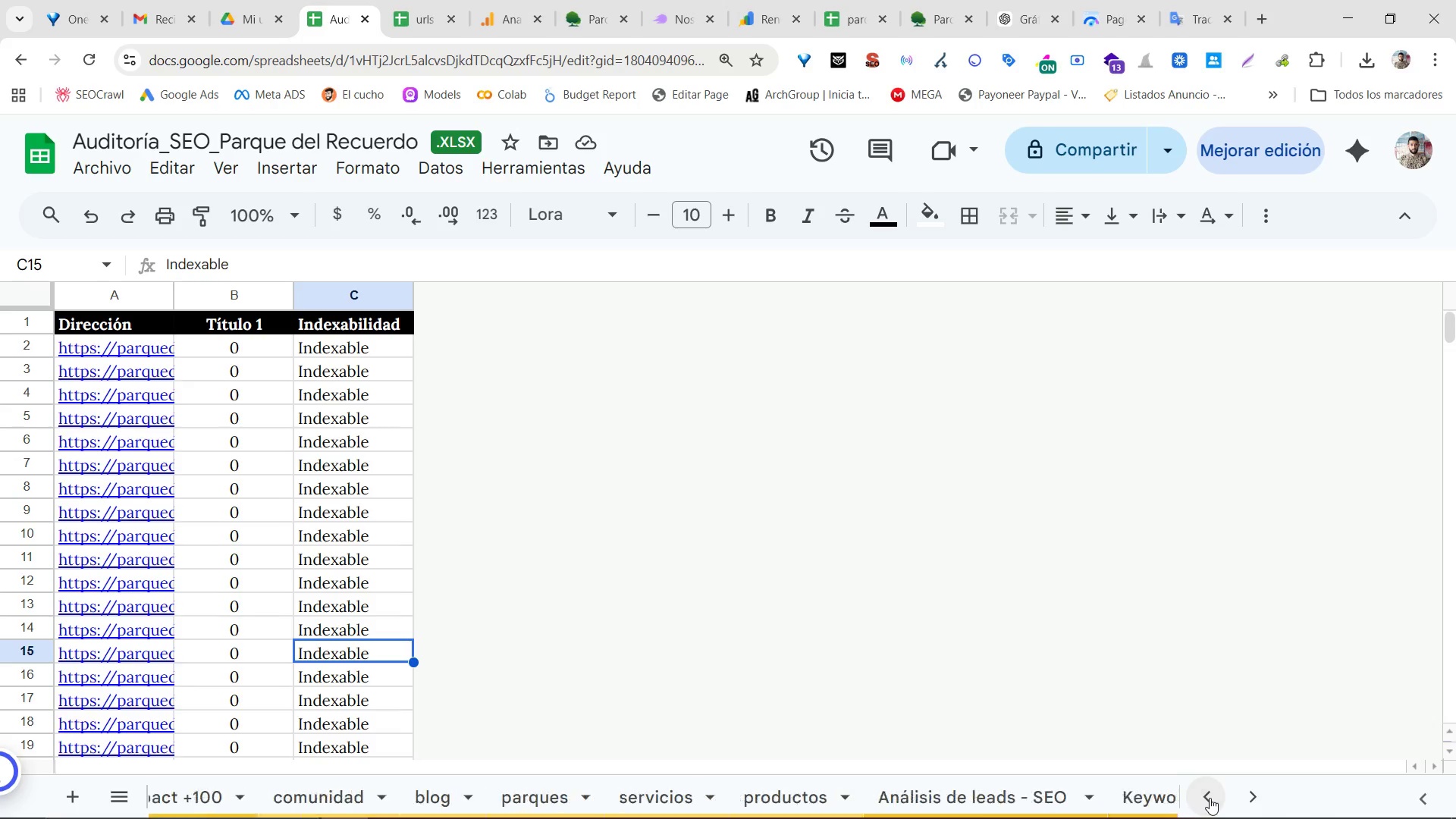 
triple_click([1210, 798])
 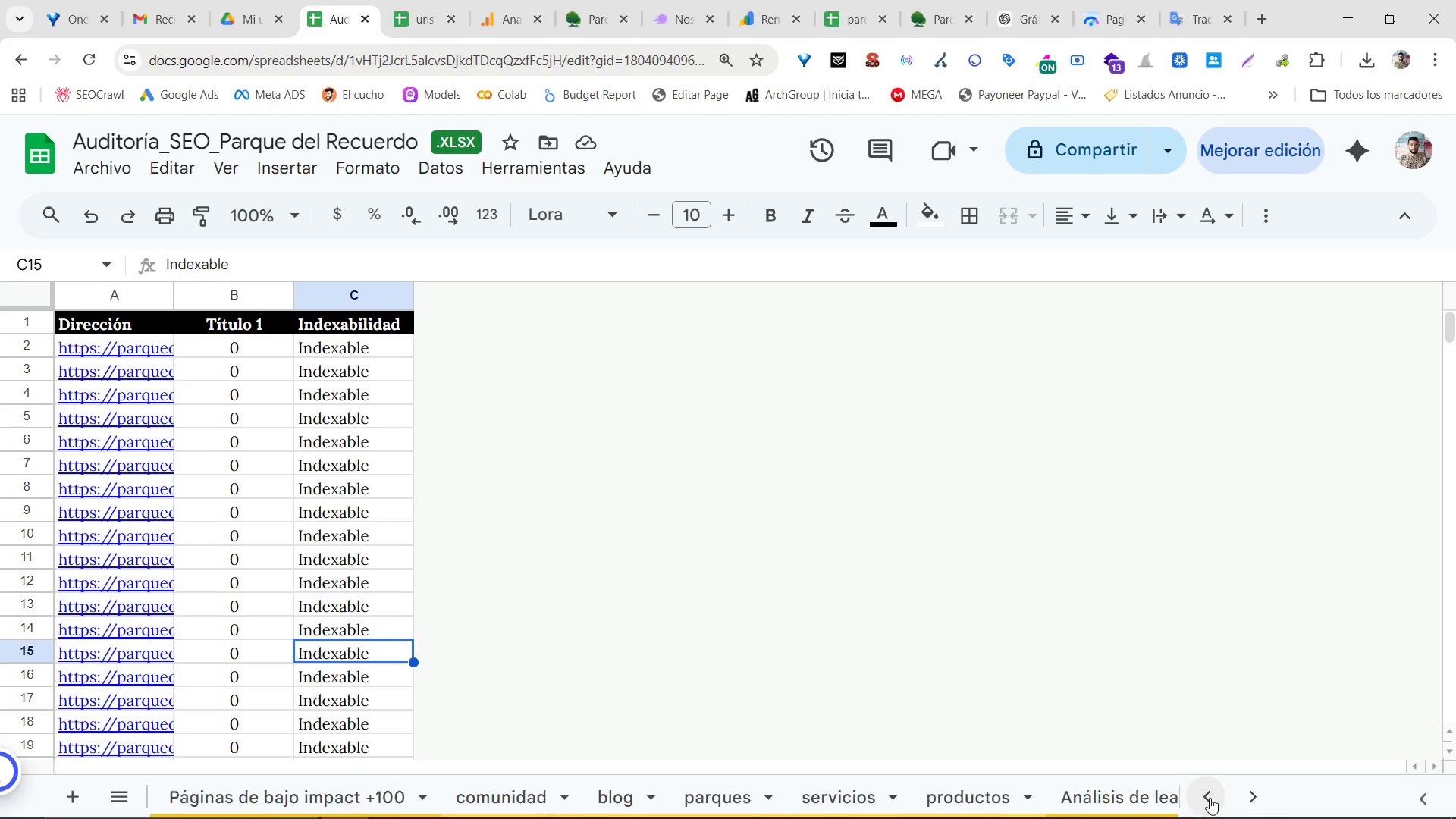 
triple_click([1210, 798])
 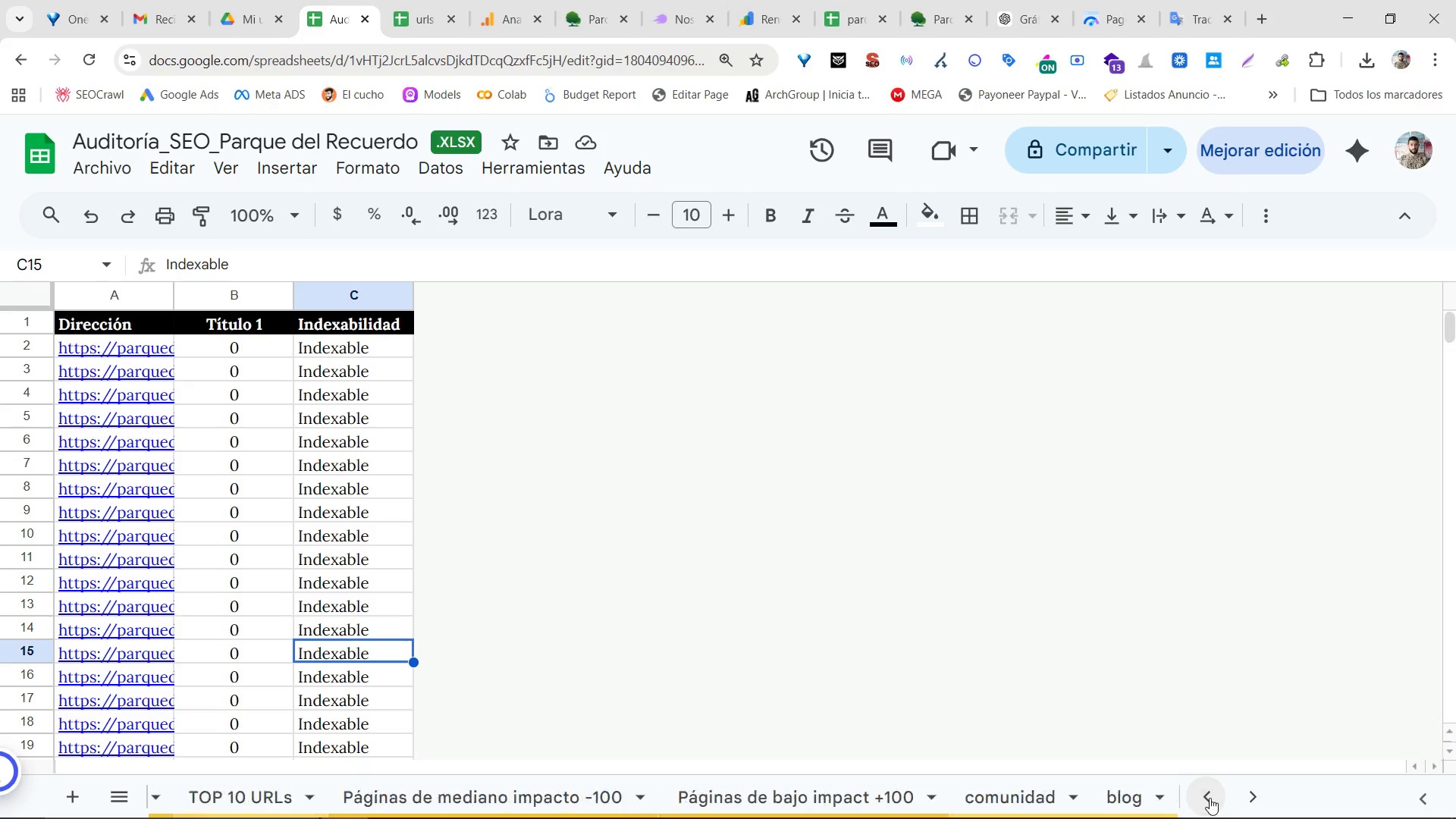 
triple_click([1210, 798])
 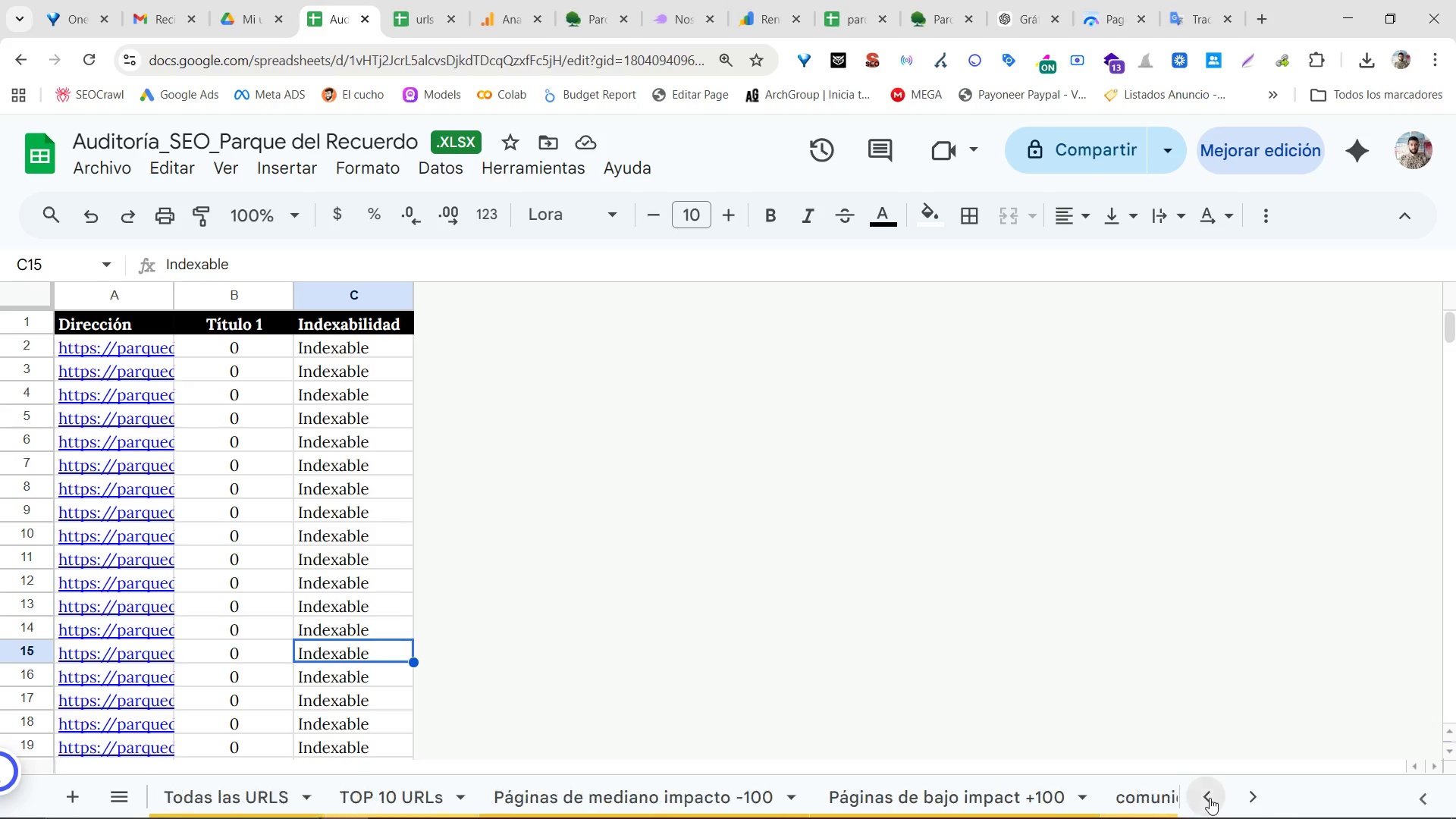 
triple_click([1210, 798])
 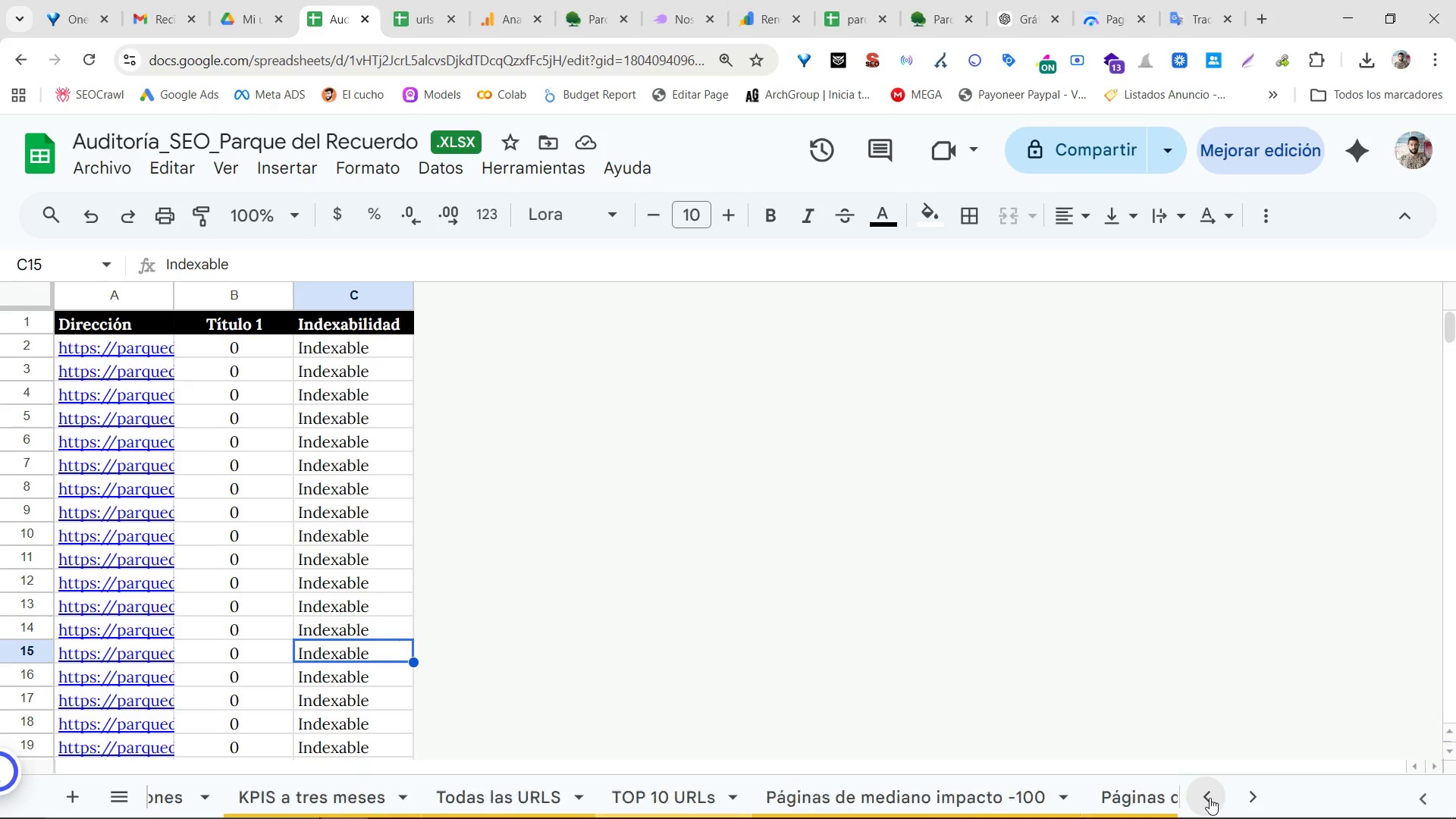 
triple_click([1210, 798])
 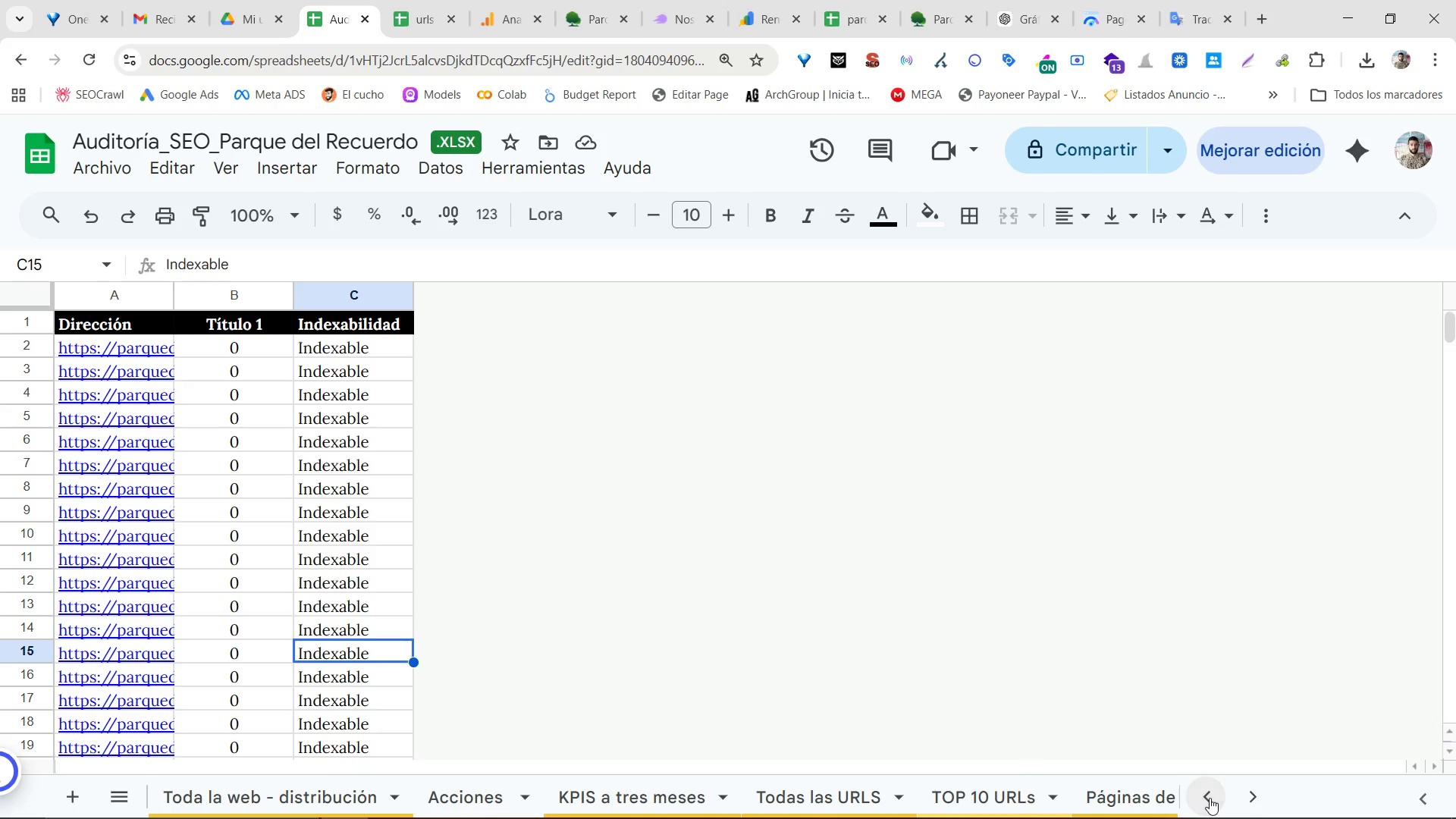 
triple_click([1210, 798])
 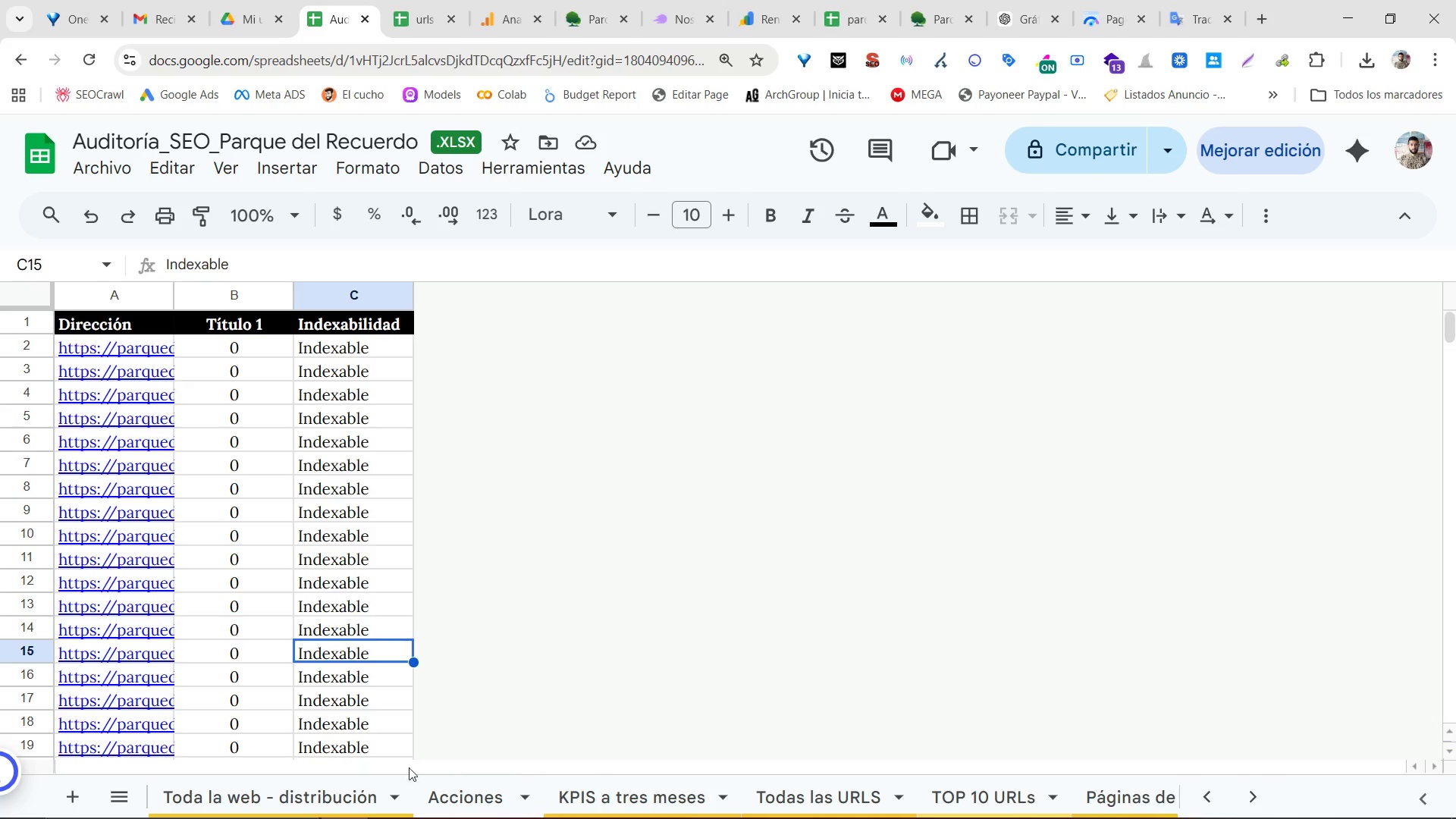 
triple_click([490, 812])
 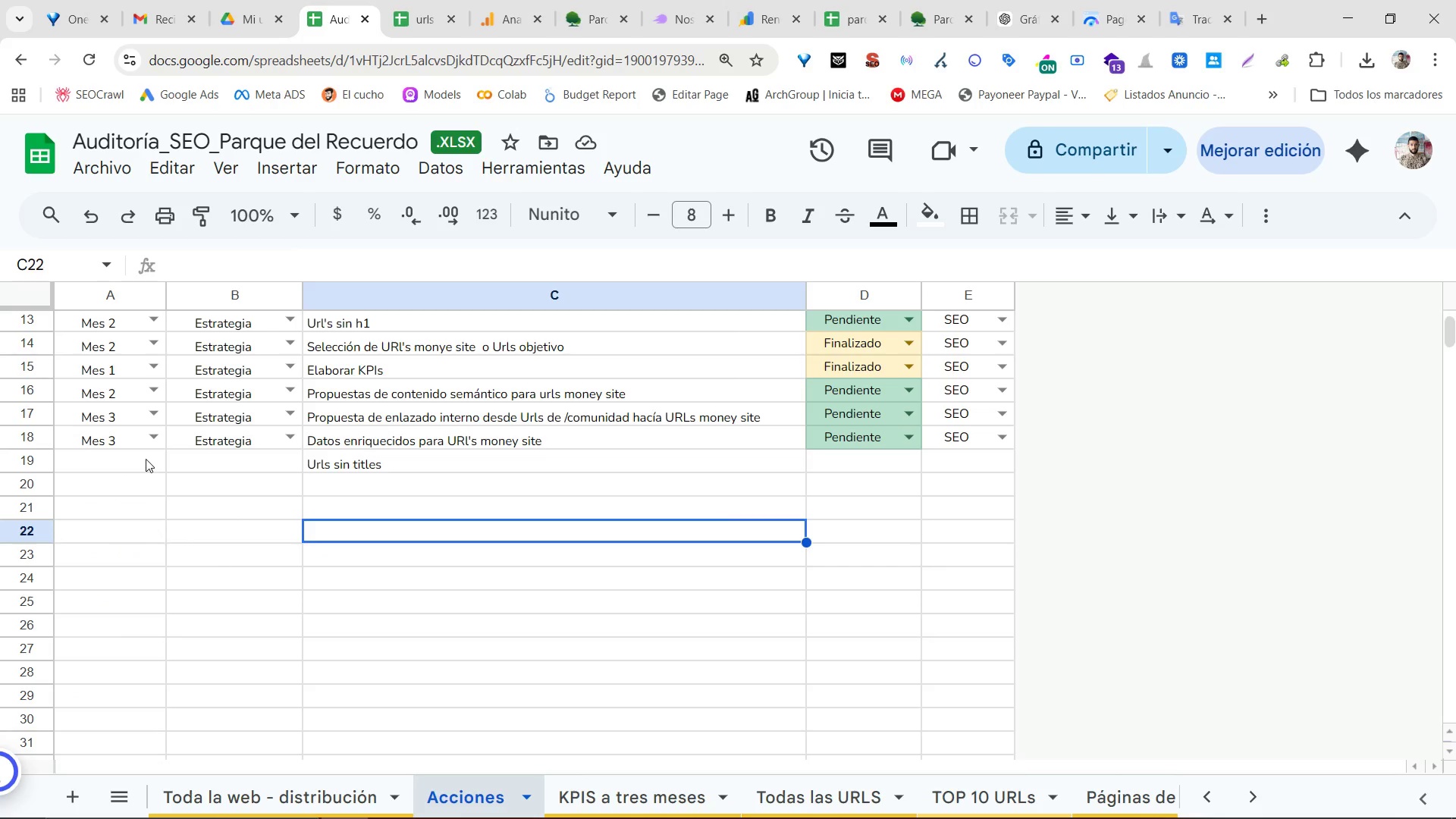 
left_click([146, 459])
 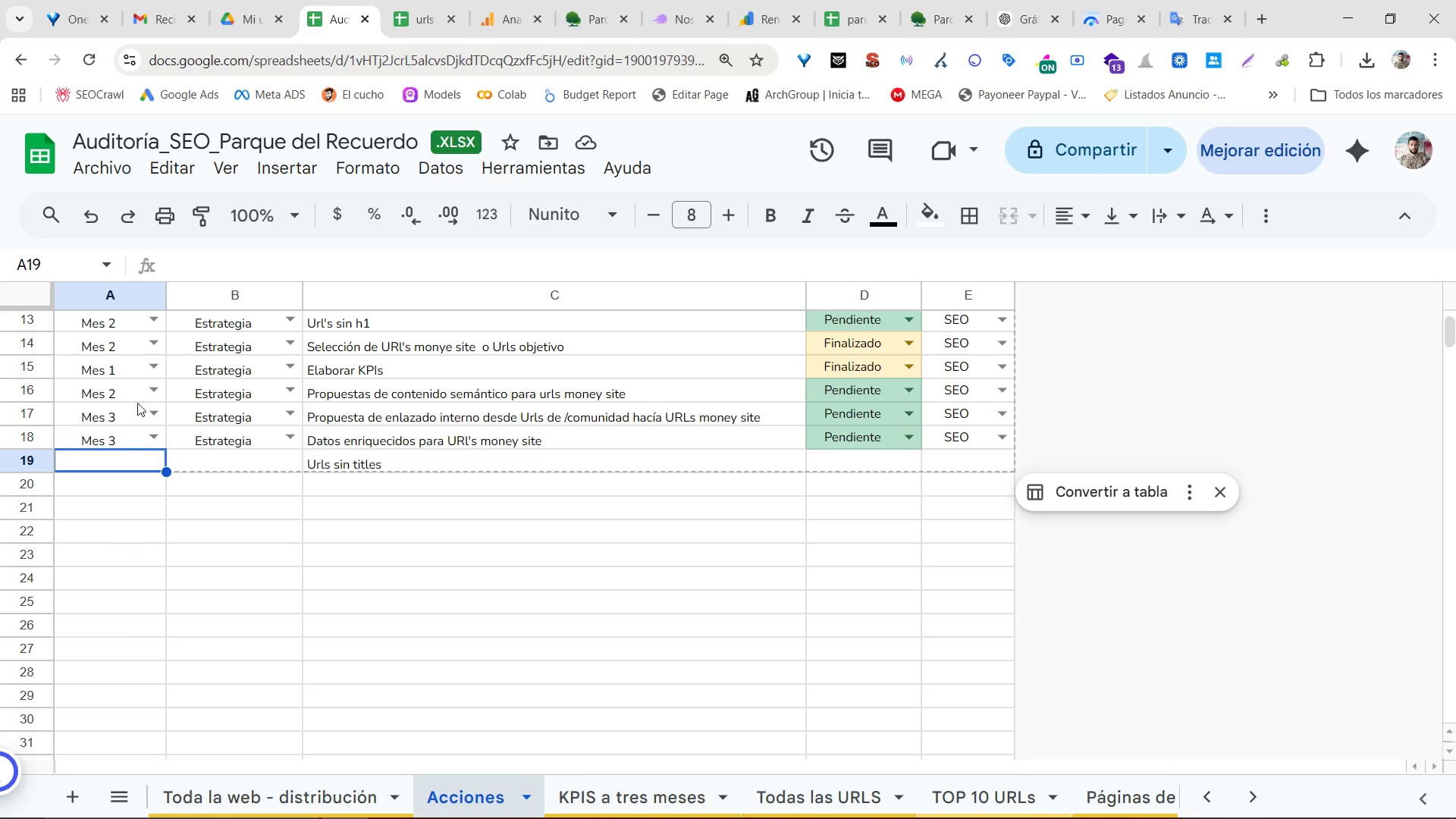 
double_click([139, 397])
 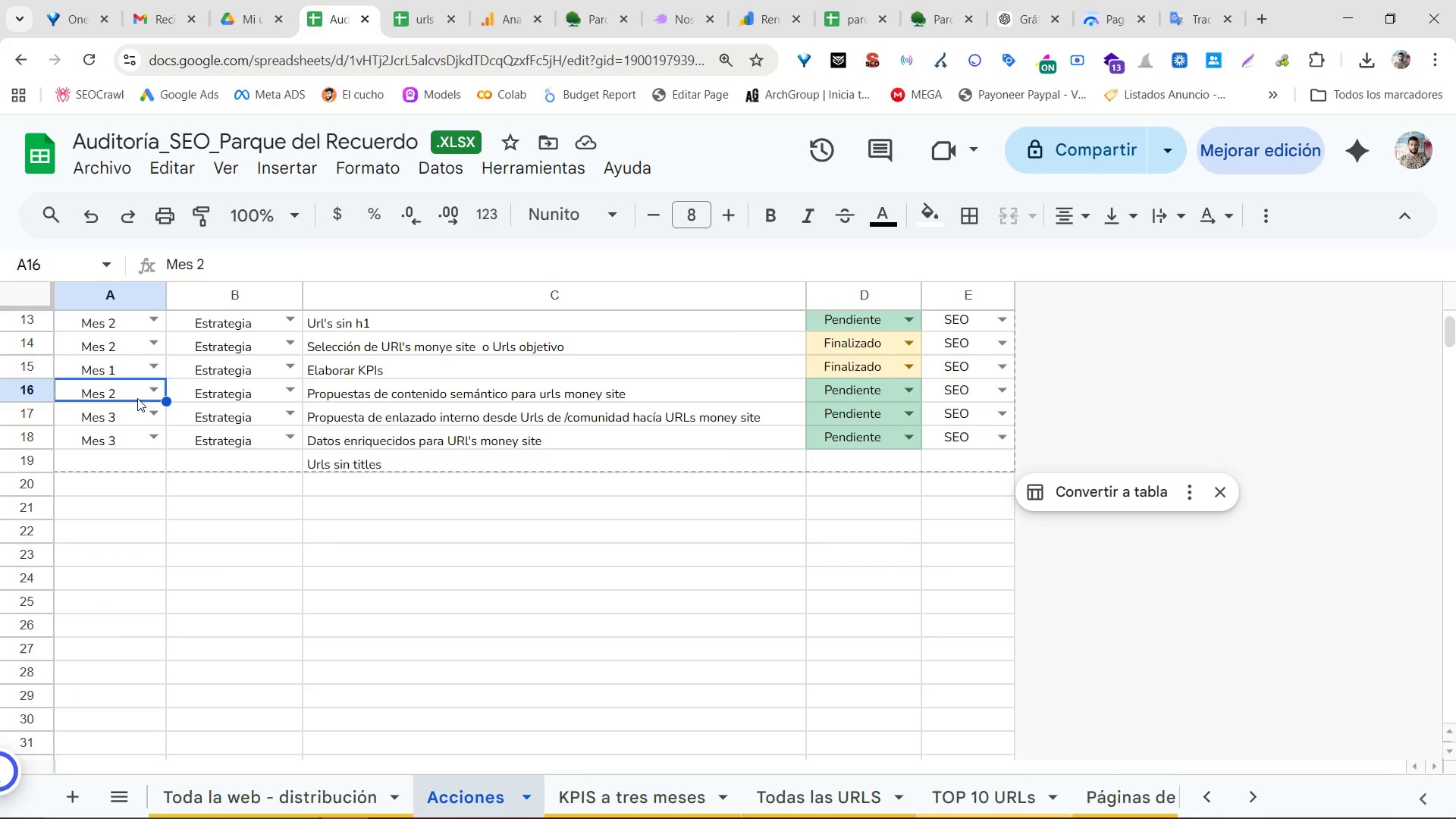 
key(Control+C)
 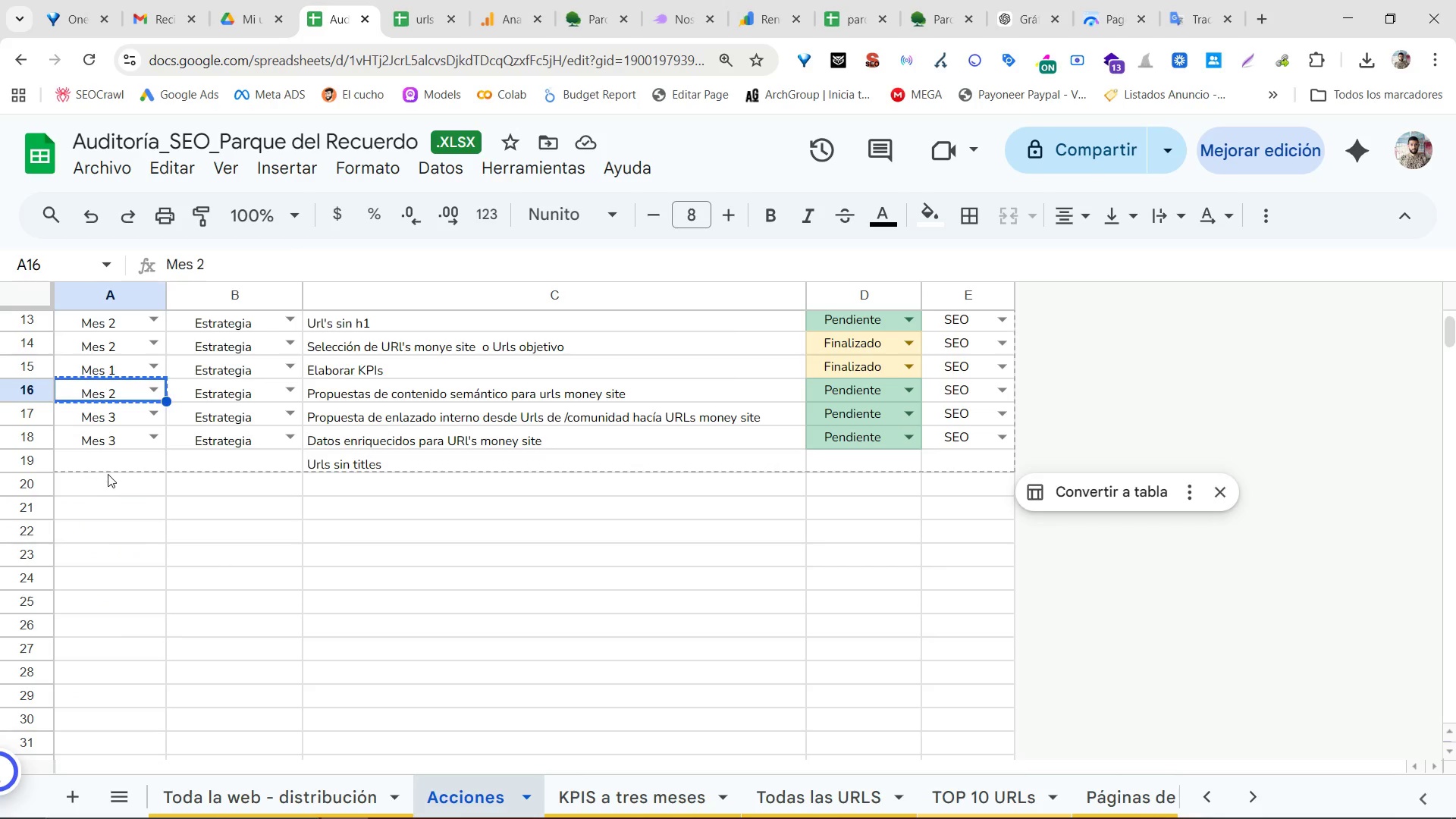 
left_click([113, 475])
 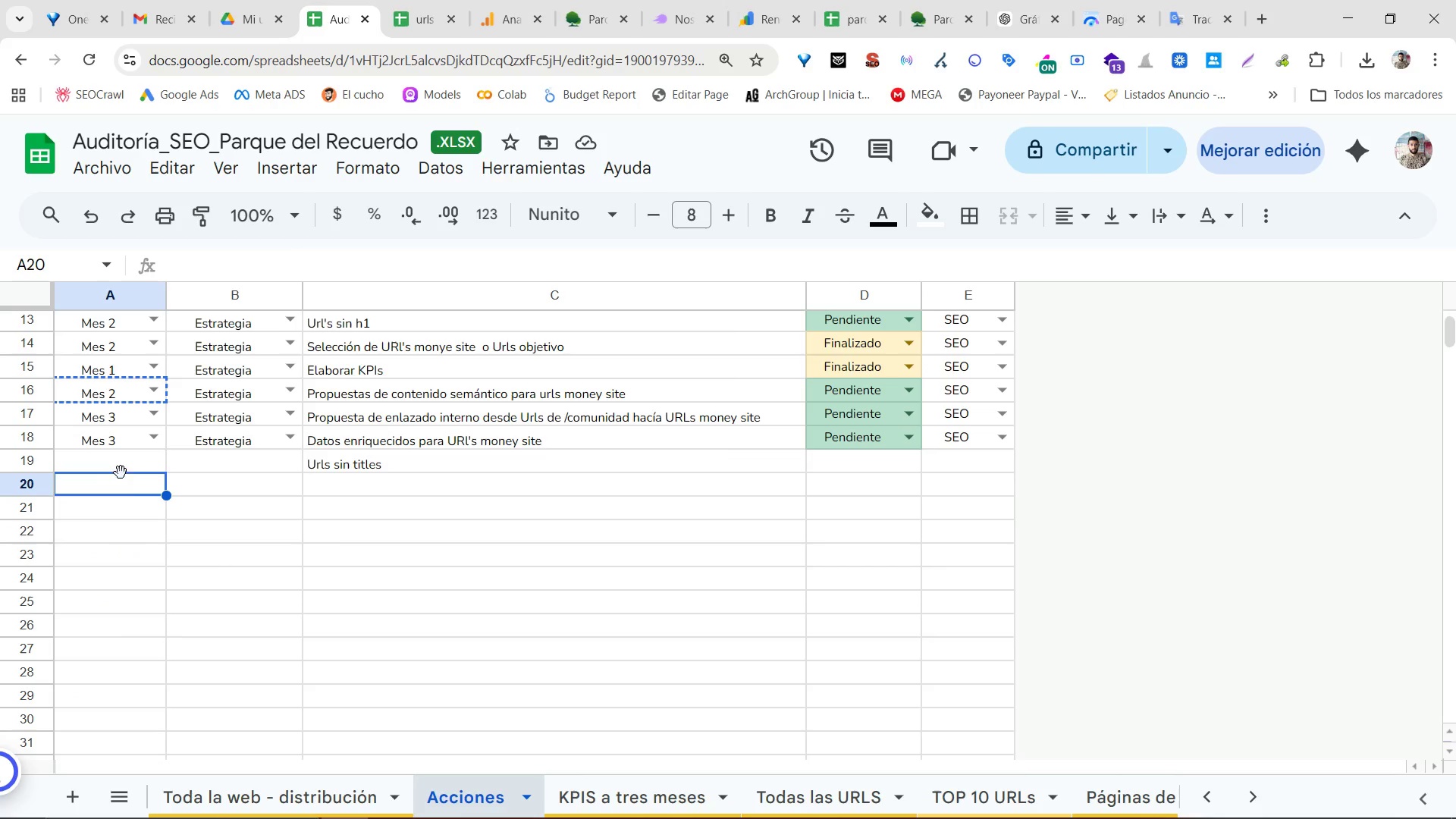 
key(Control+ControlLeft)
 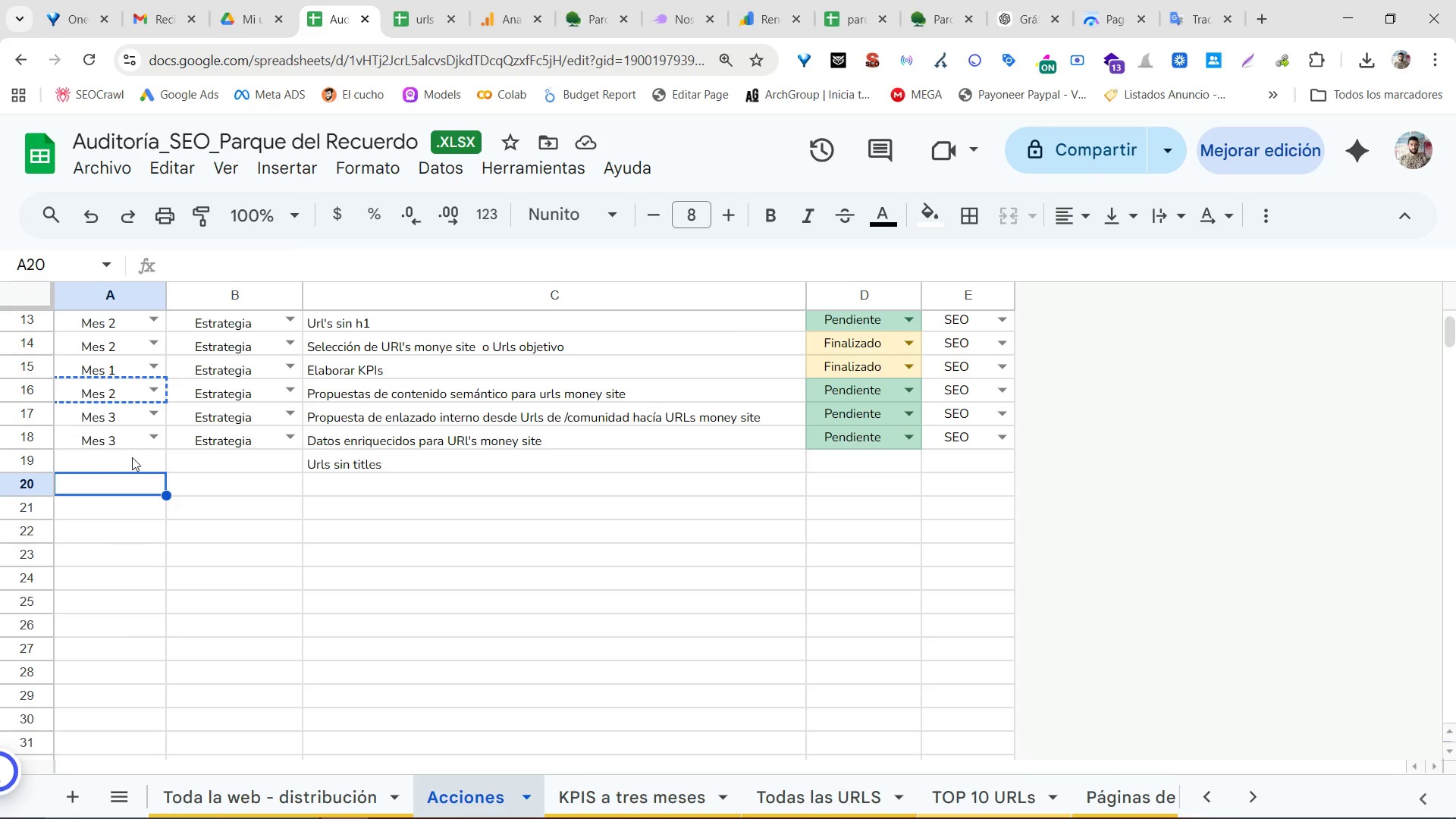 
double_click([132, 457])
 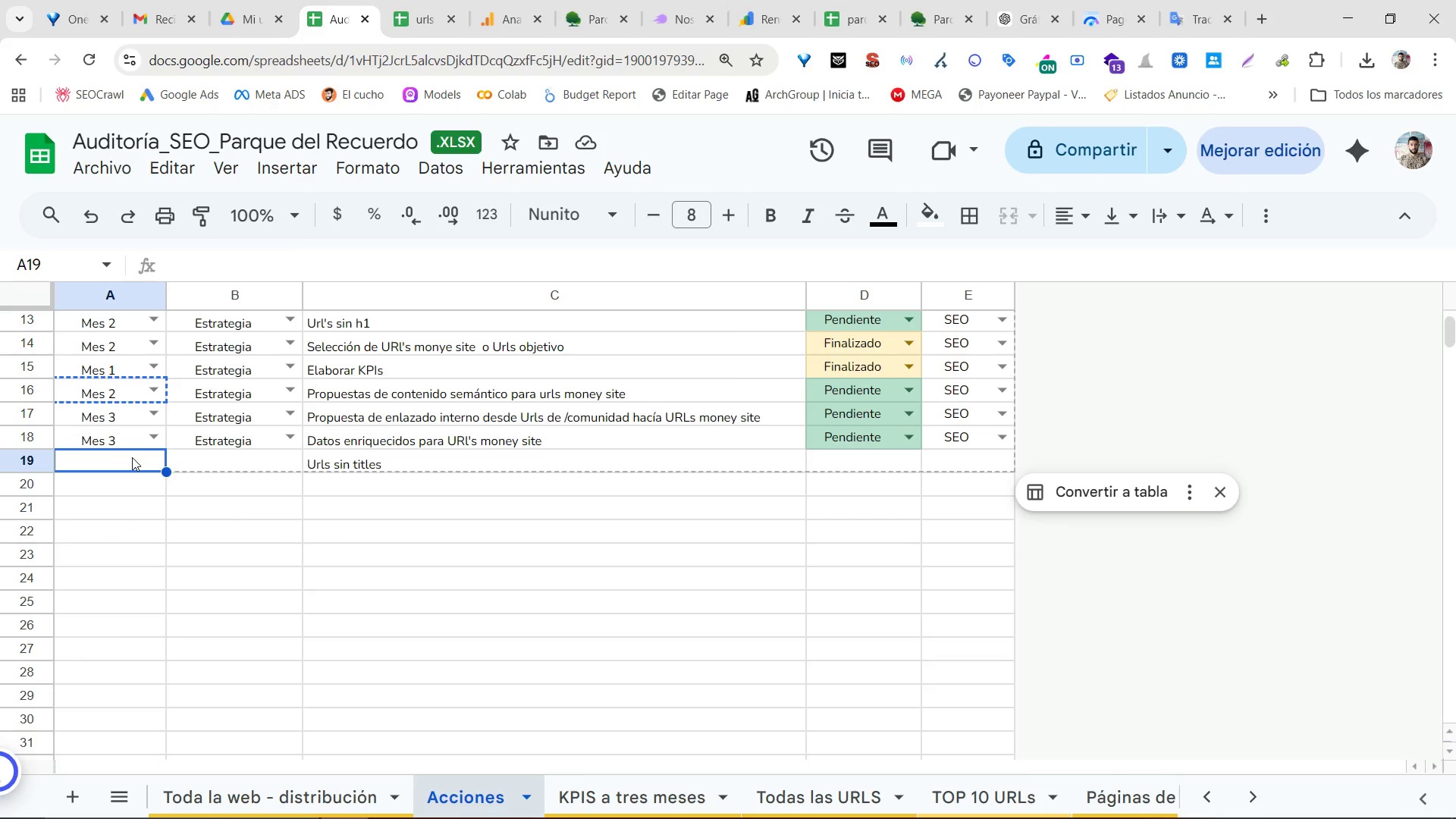 
key(Control+ControlLeft)
 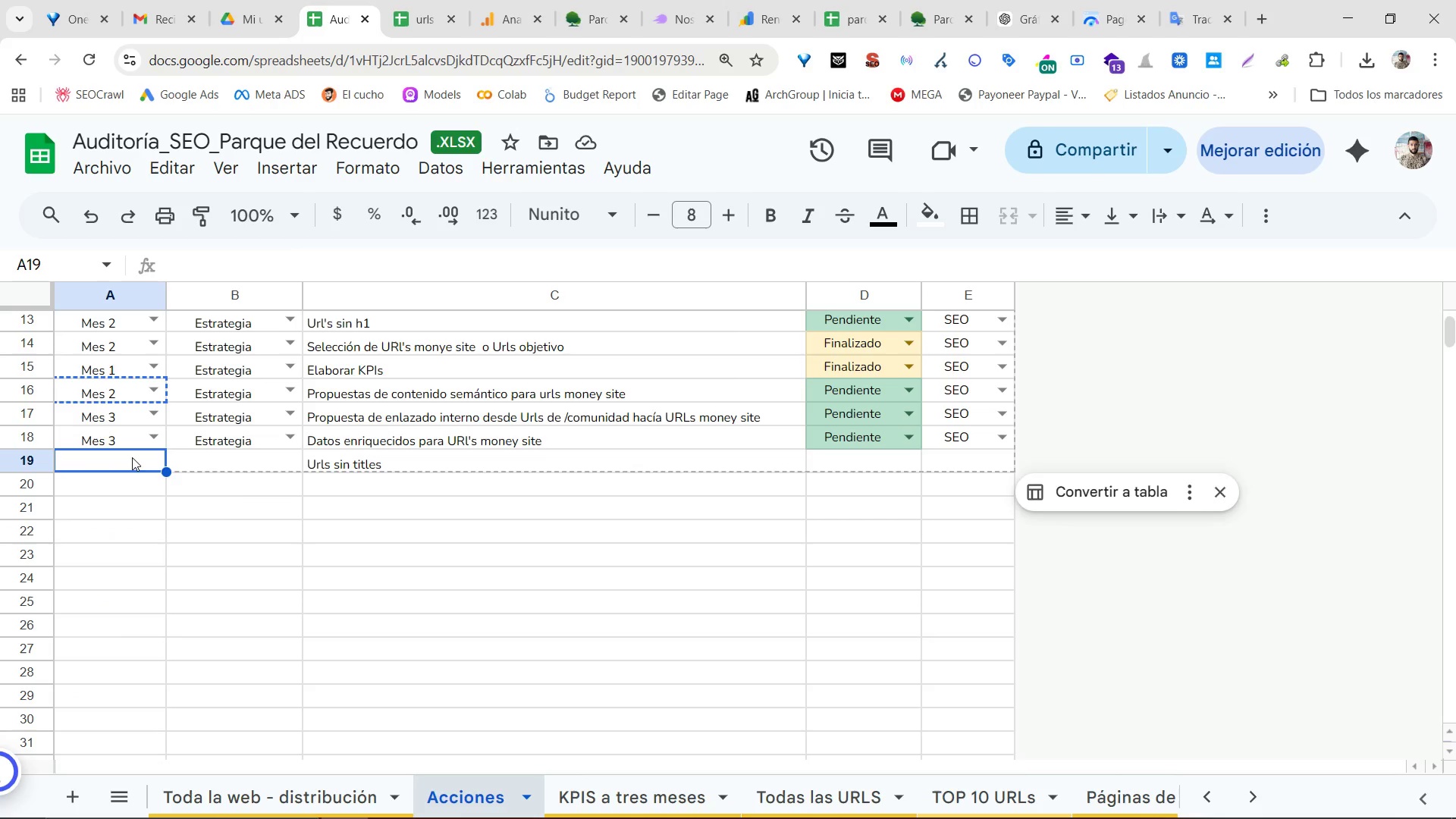 
key(Control+V)
 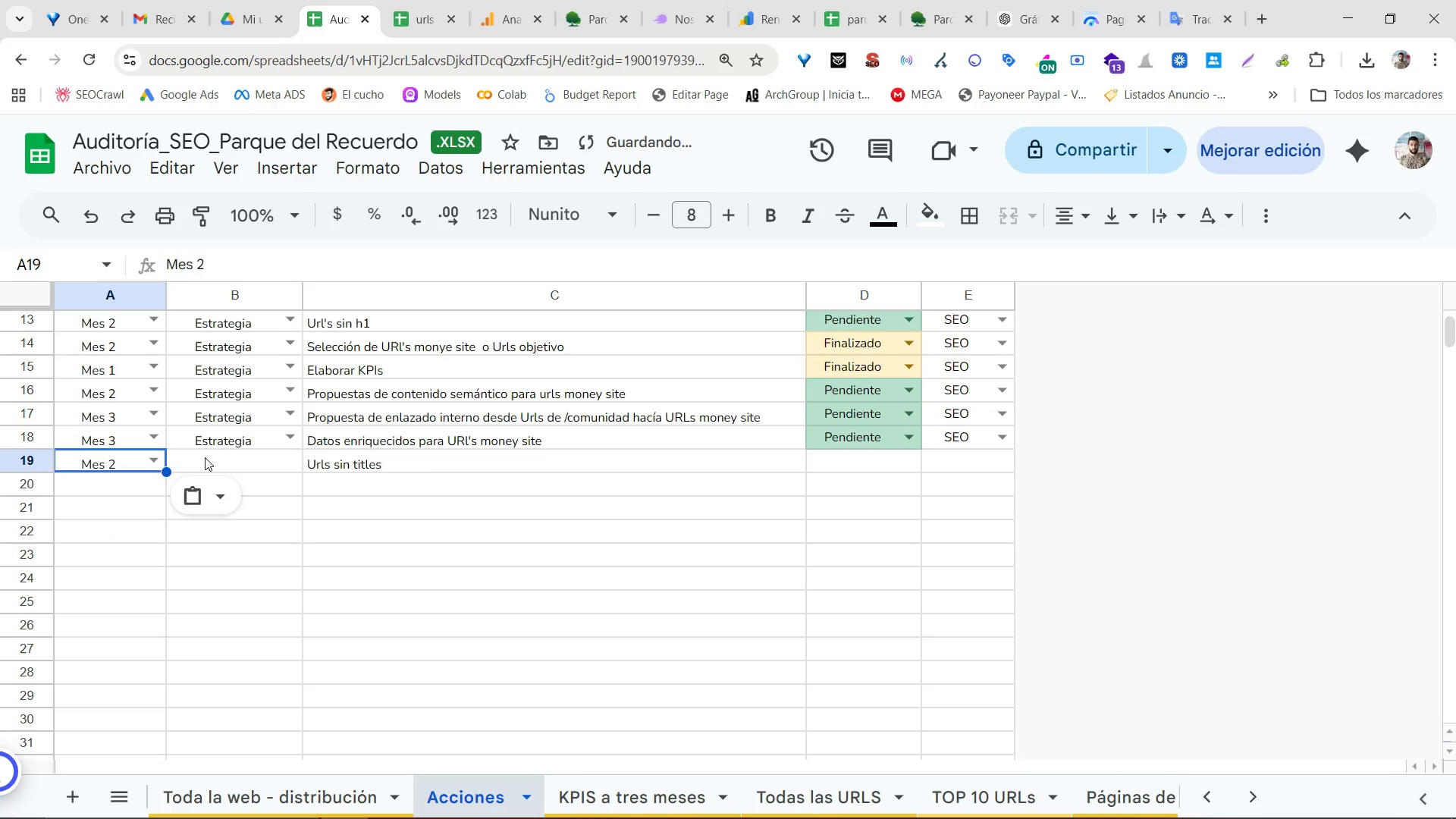 
triple_click([212, 453])
 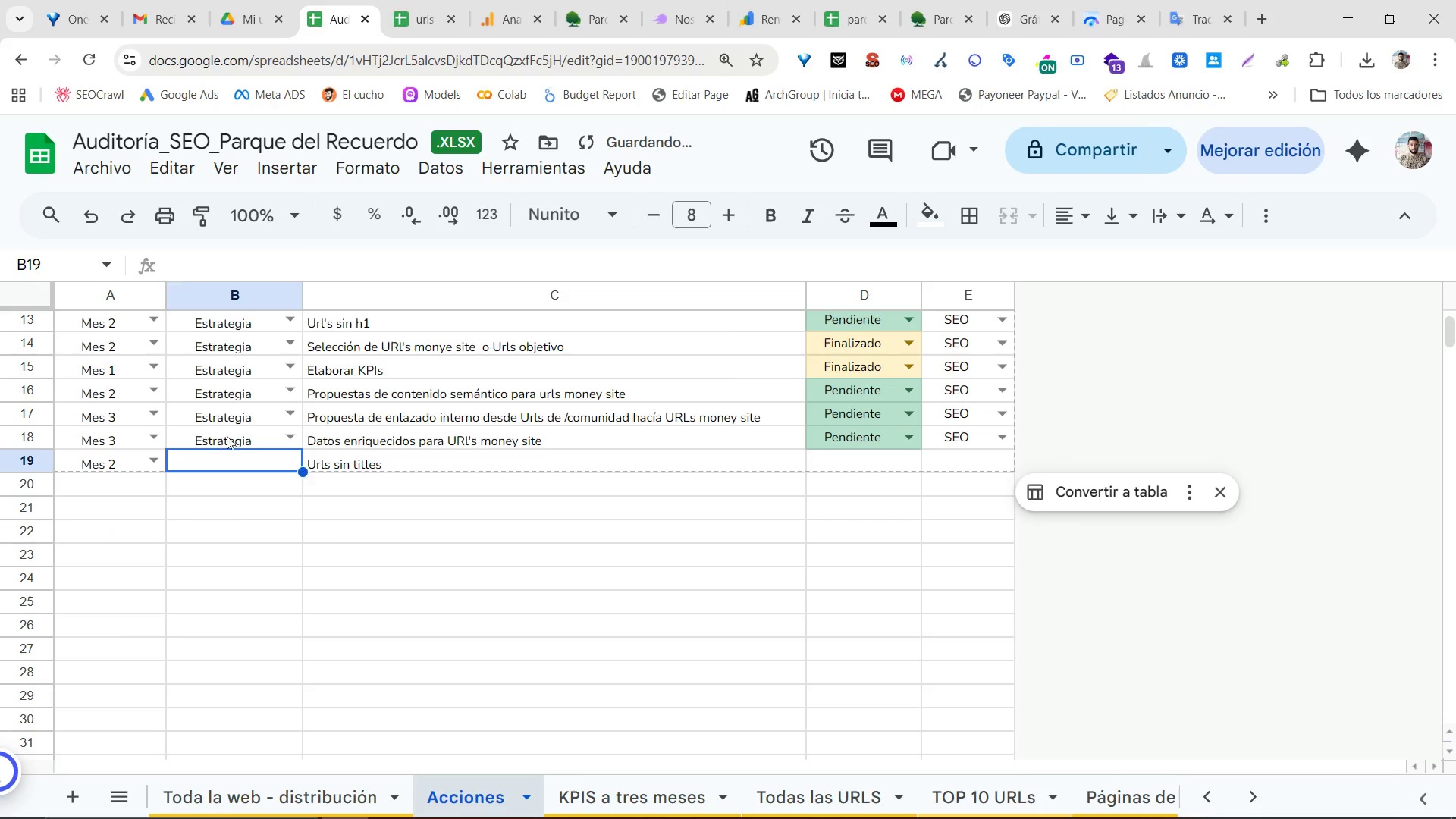 
triple_click([227, 435])
 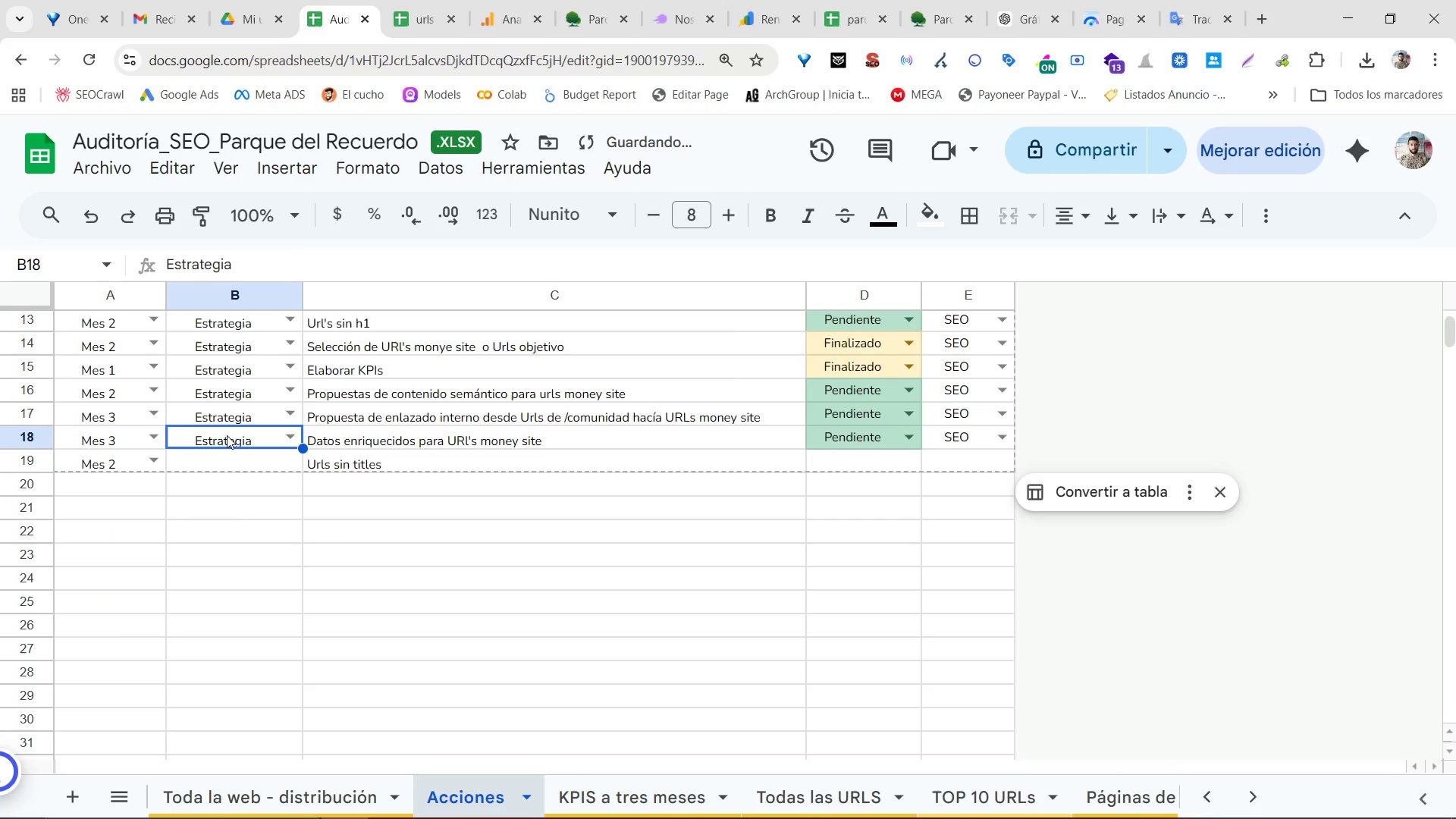 
key(Control+C)
 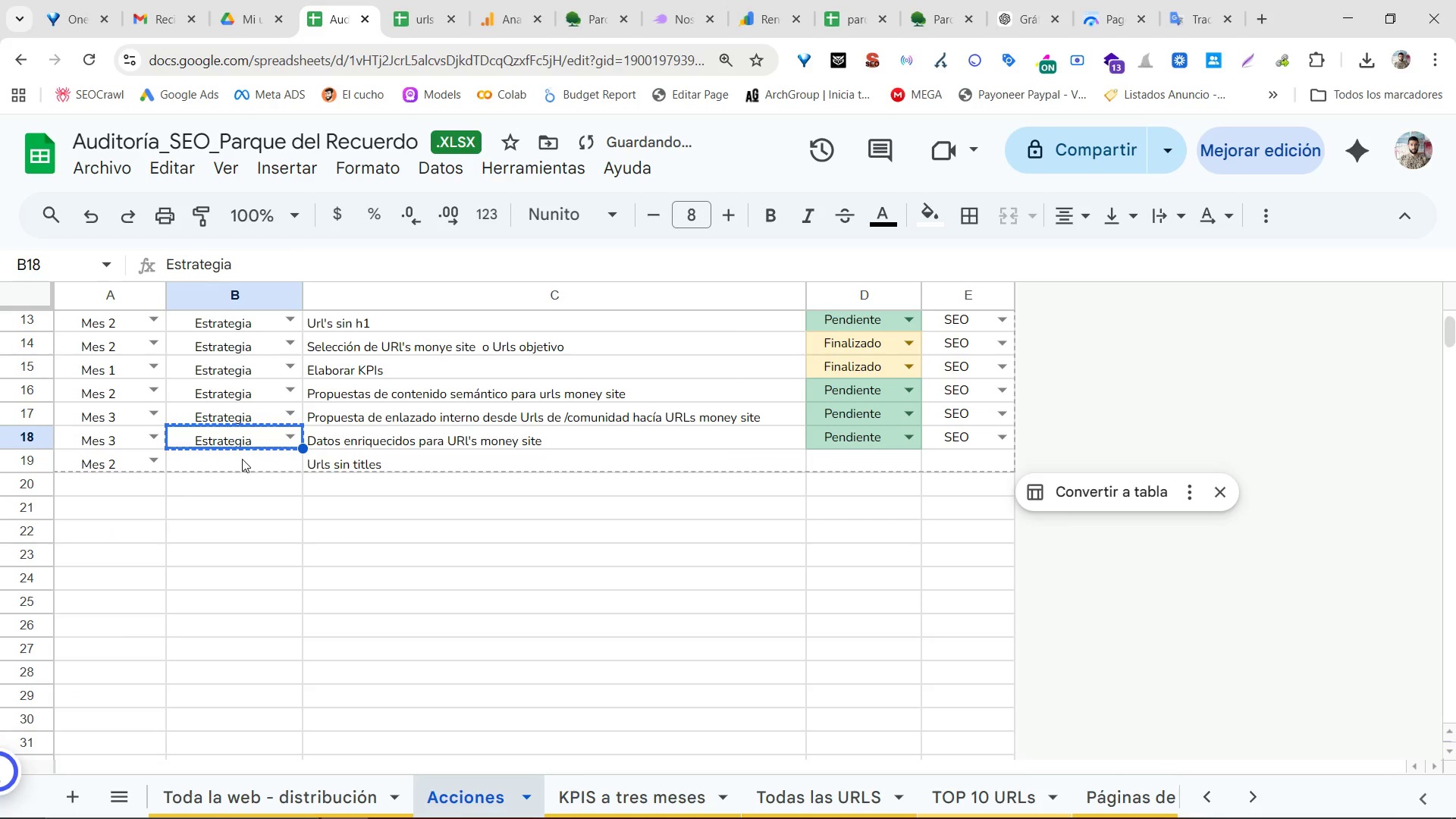 
left_click([243, 463])
 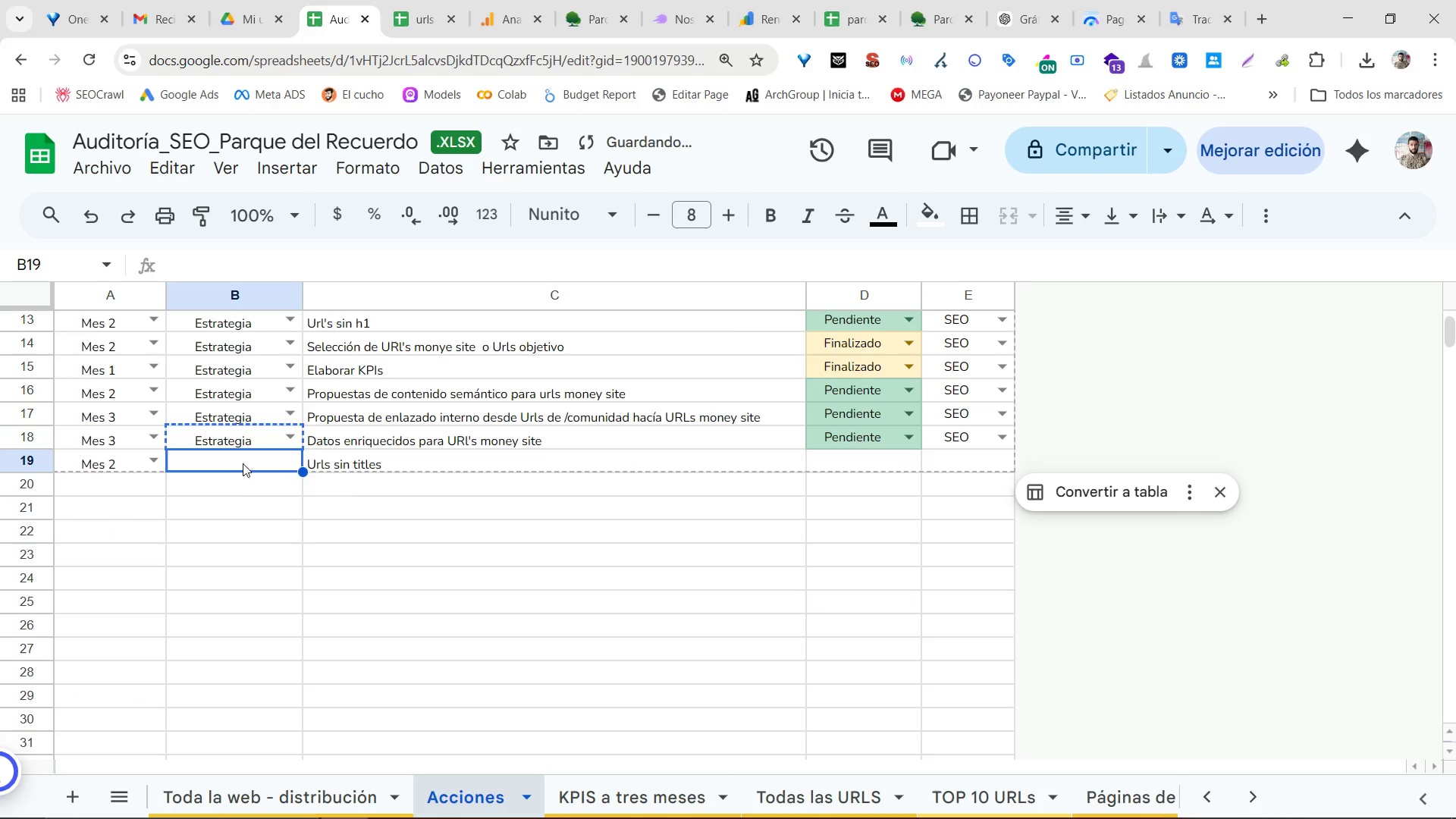 
key(Control+V)
 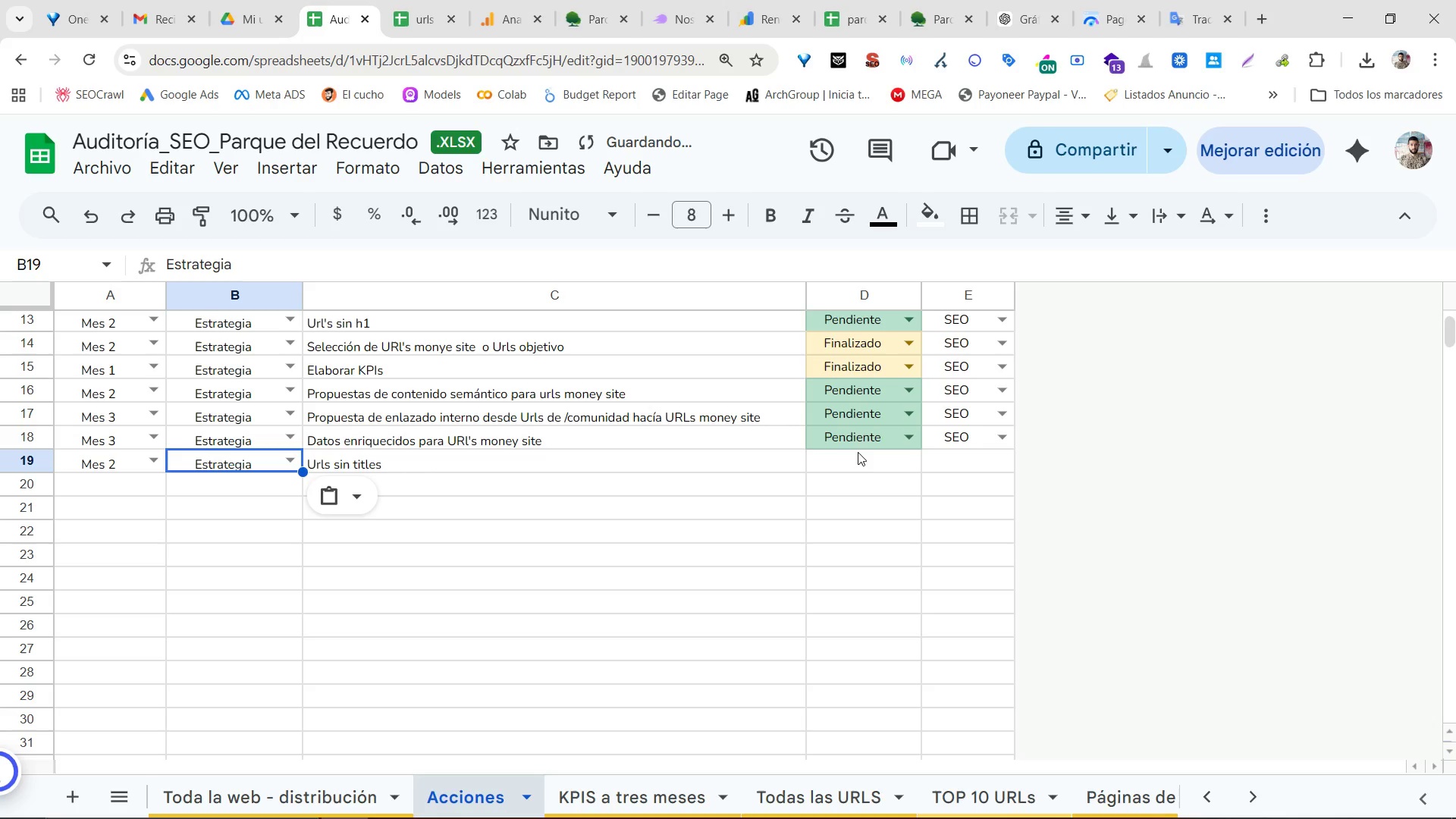 
left_click_drag(start_coordinate=[865, 438], to_coordinate=[959, 422])
 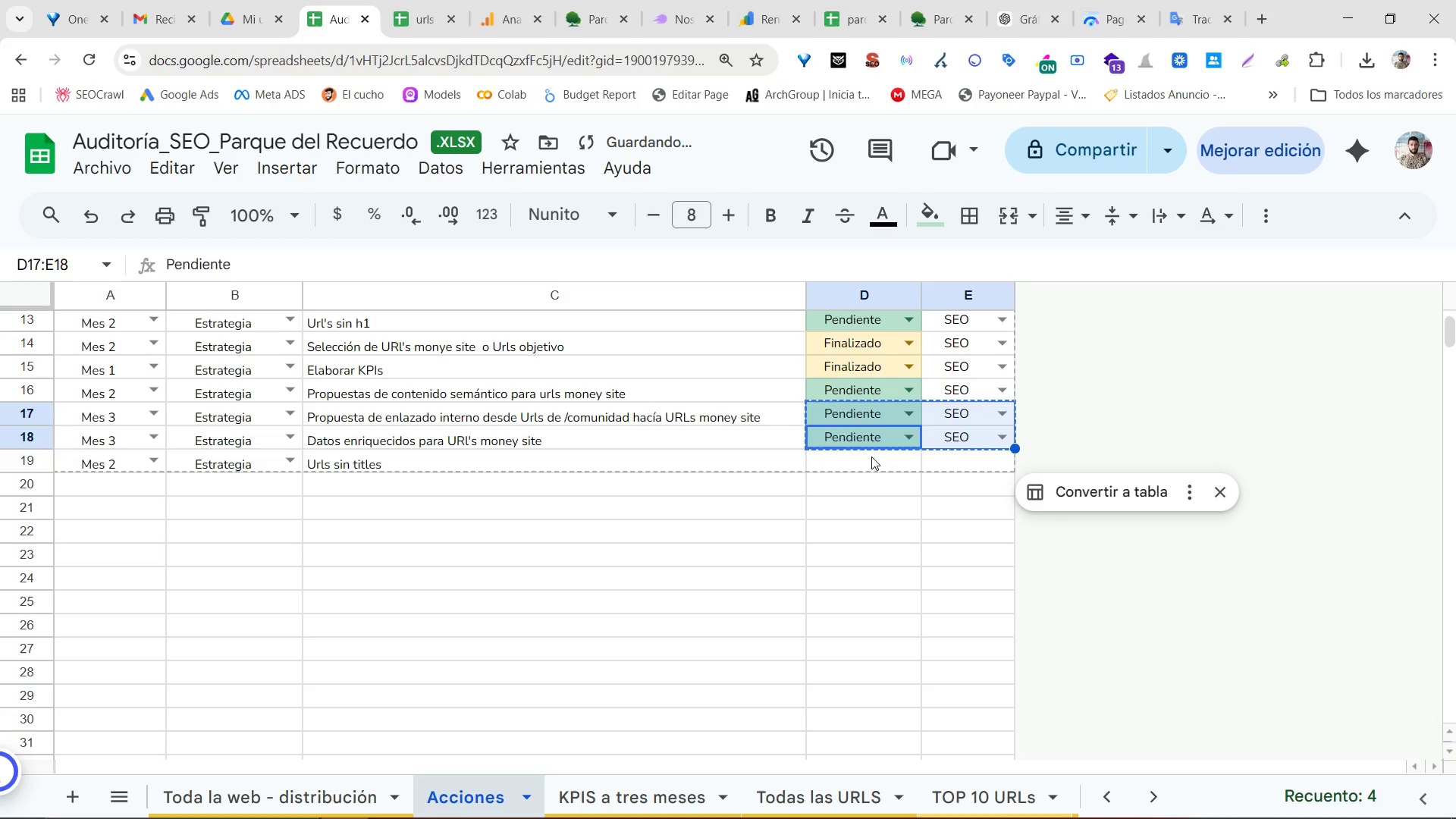 
key(Control+C)
 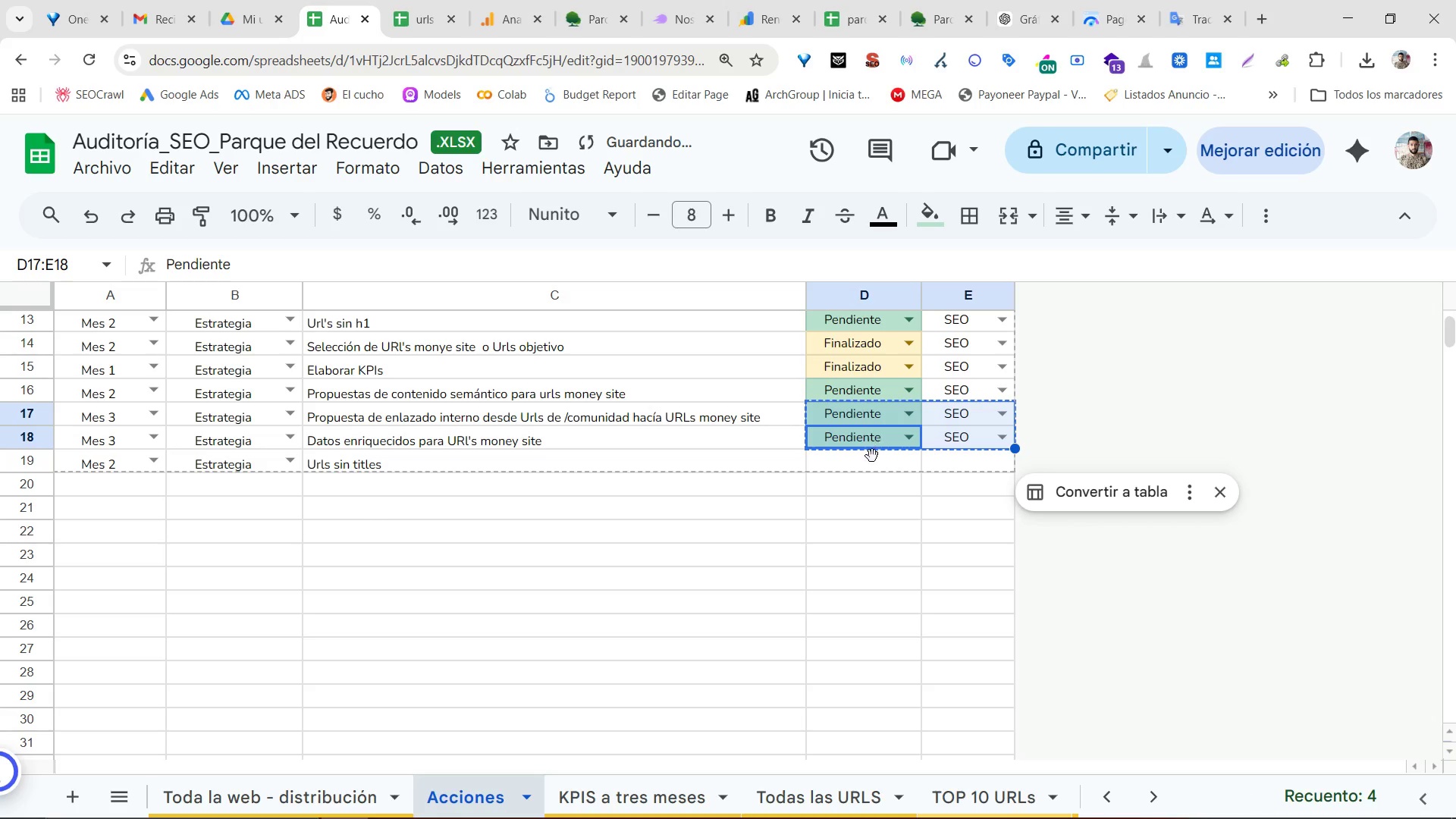 
left_click([871, 457])
 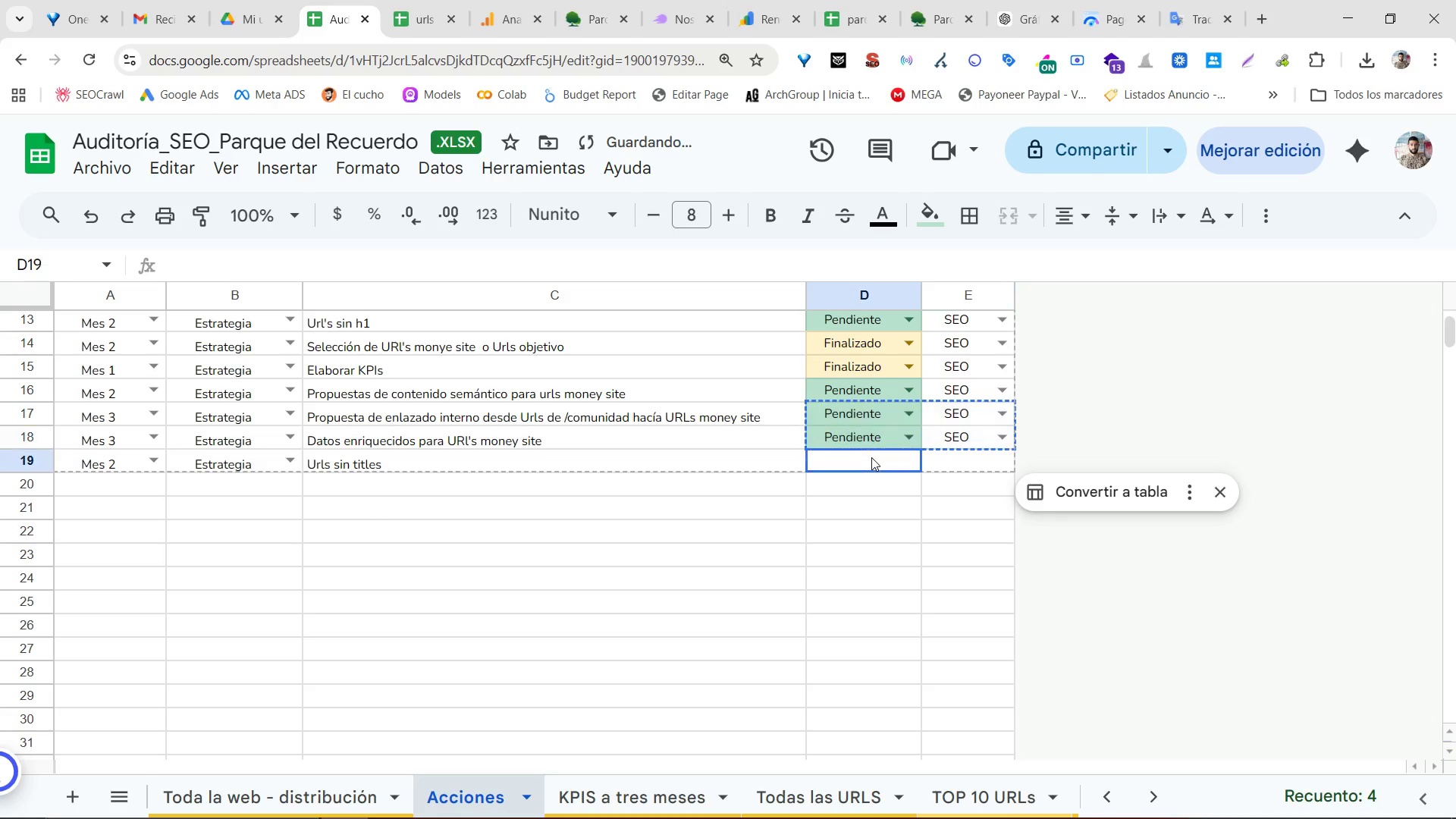 
key(Control+ControlLeft)
 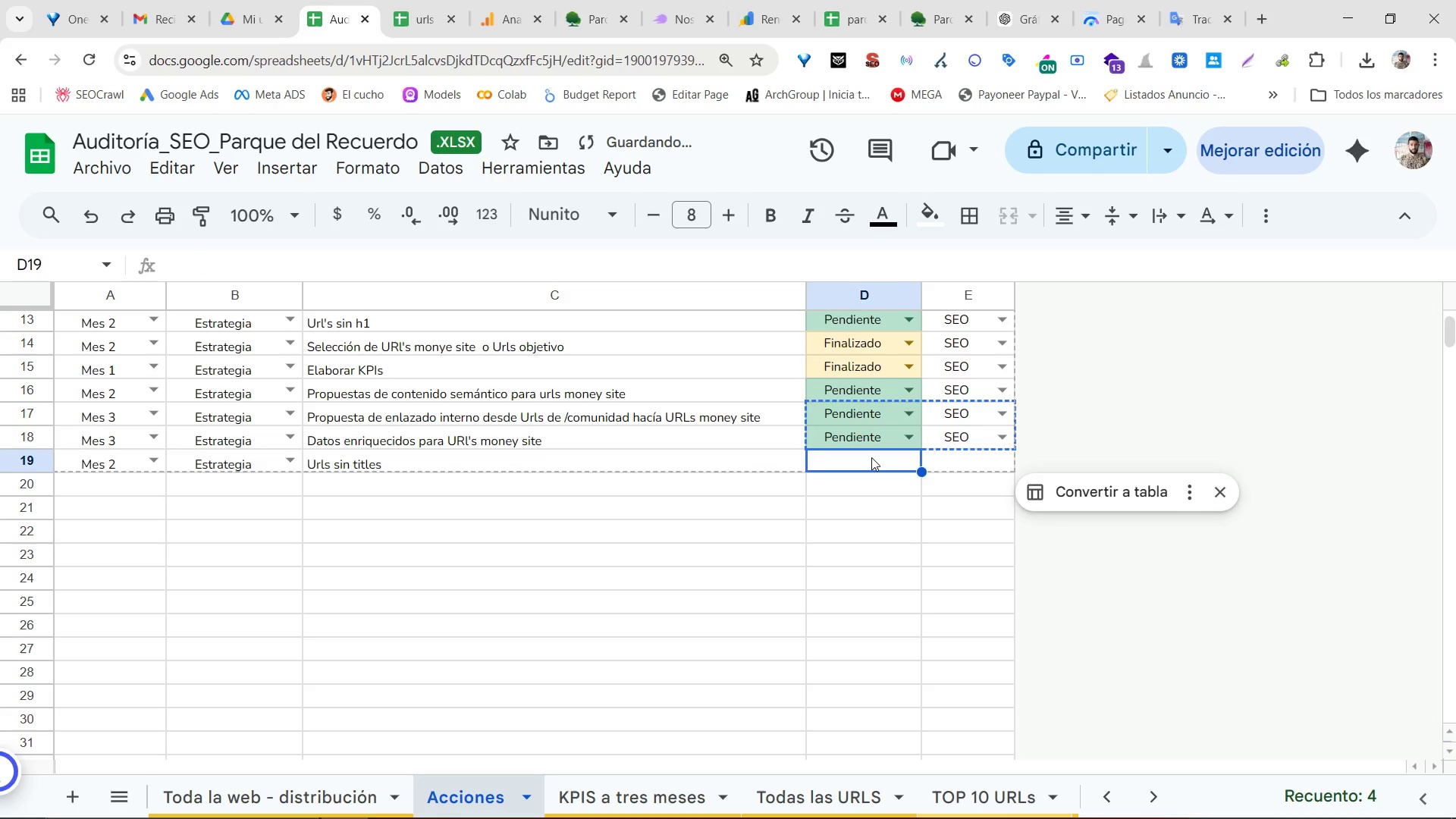 
key(Control+V)
 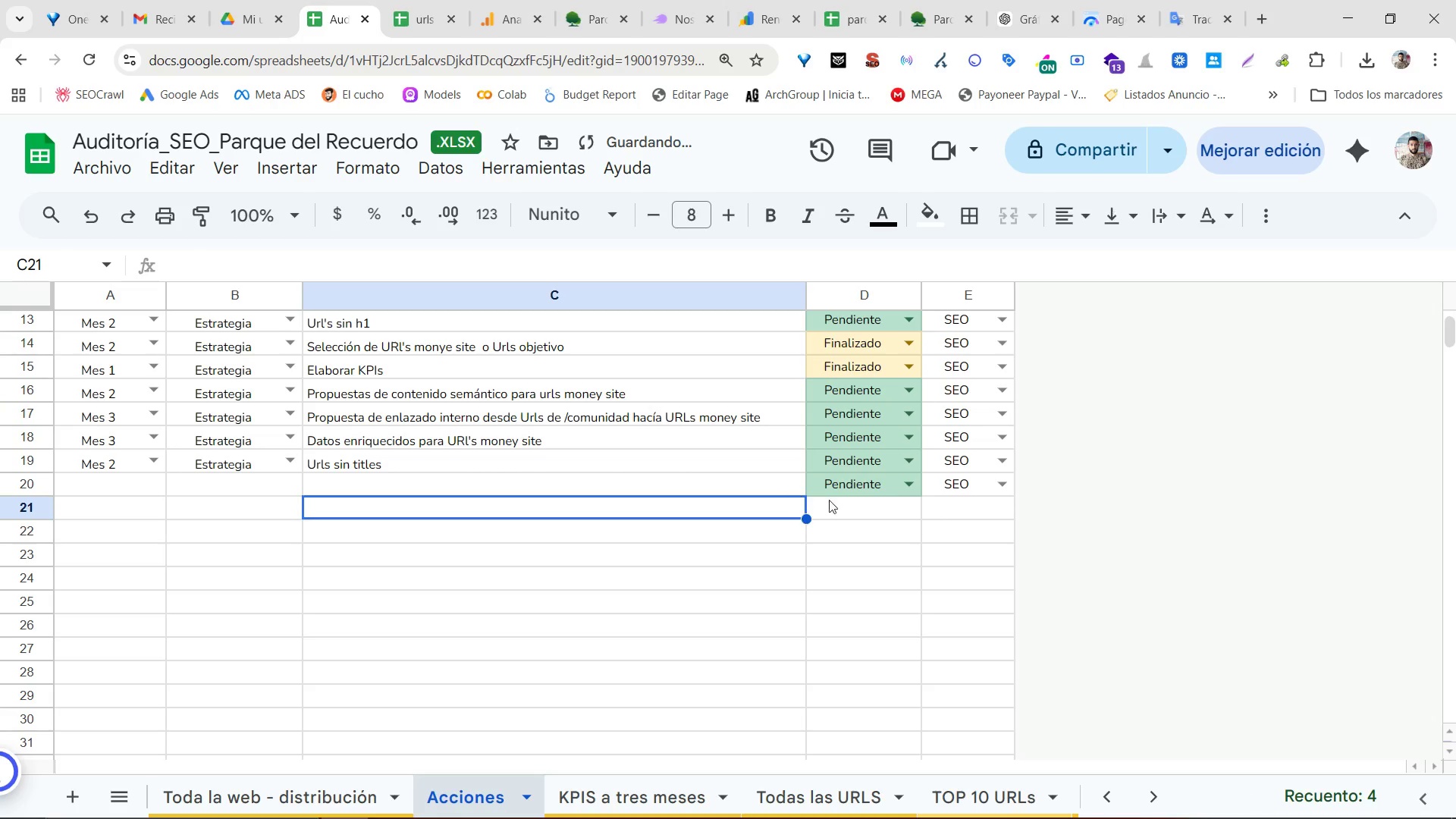 
double_click([846, 499])
 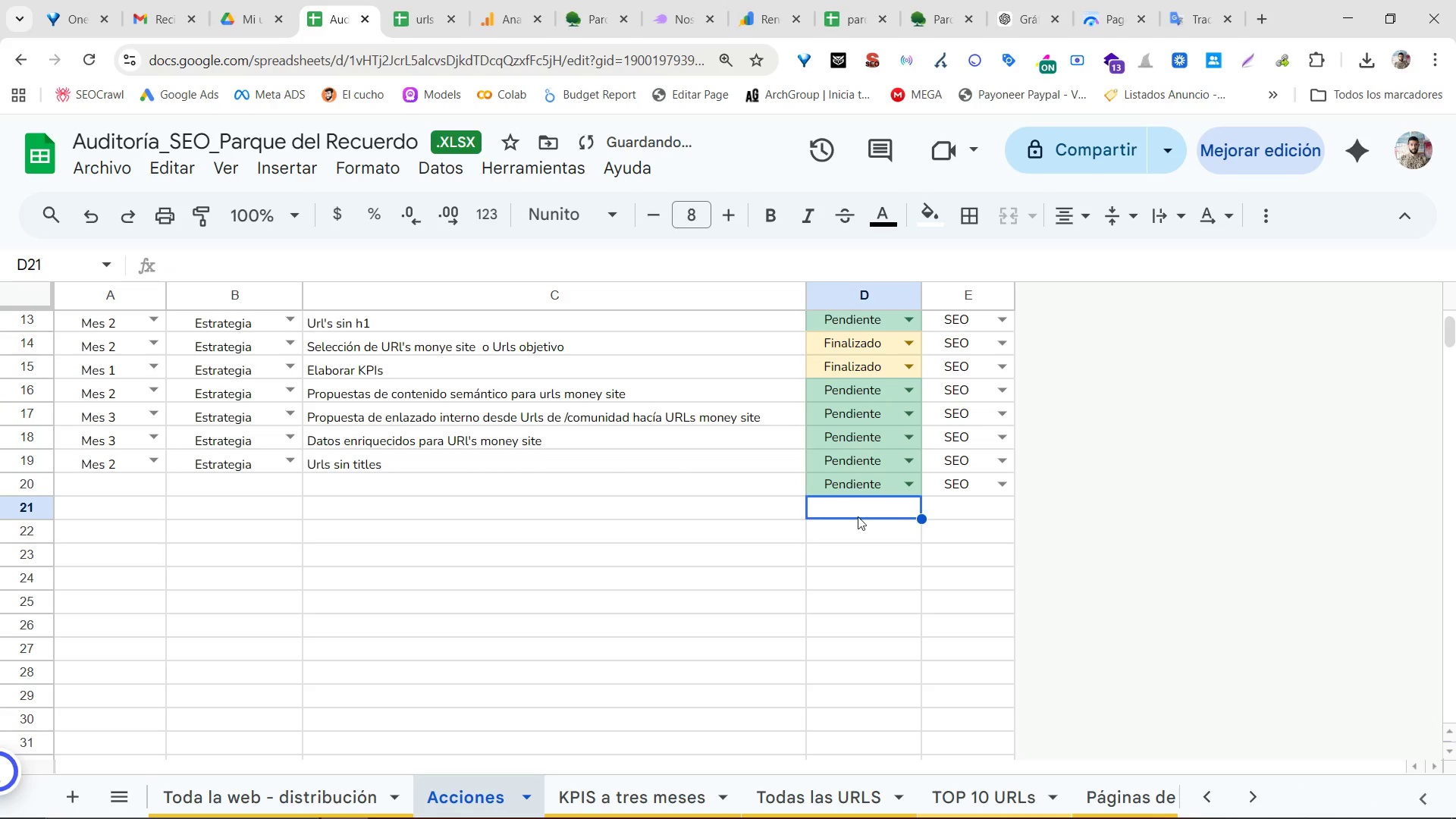 
left_click_drag(start_coordinate=[860, 516], to_coordinate=[959, 508])
 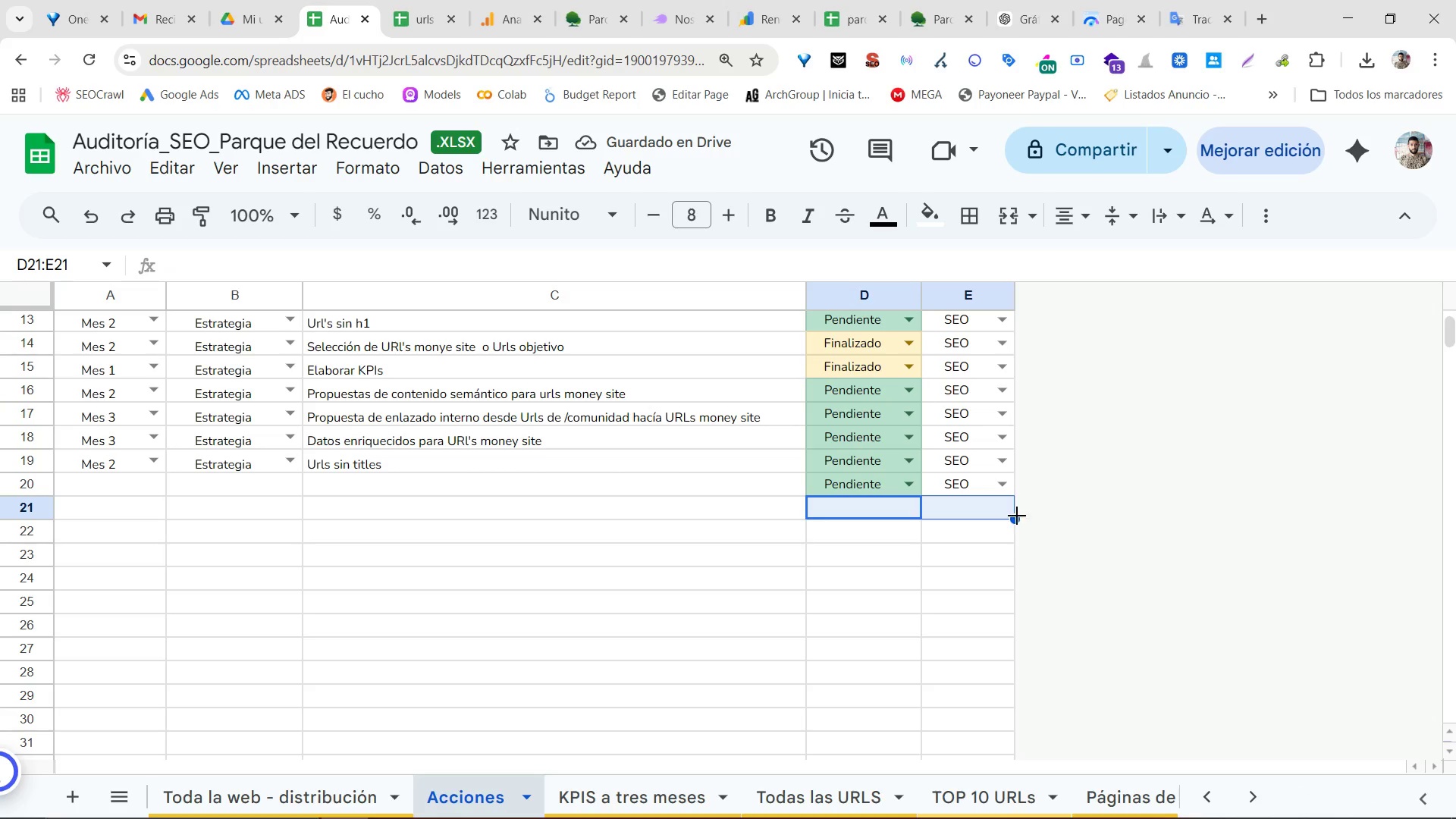 
left_click_drag(start_coordinate=[1016, 516], to_coordinate=[1020, 488])
 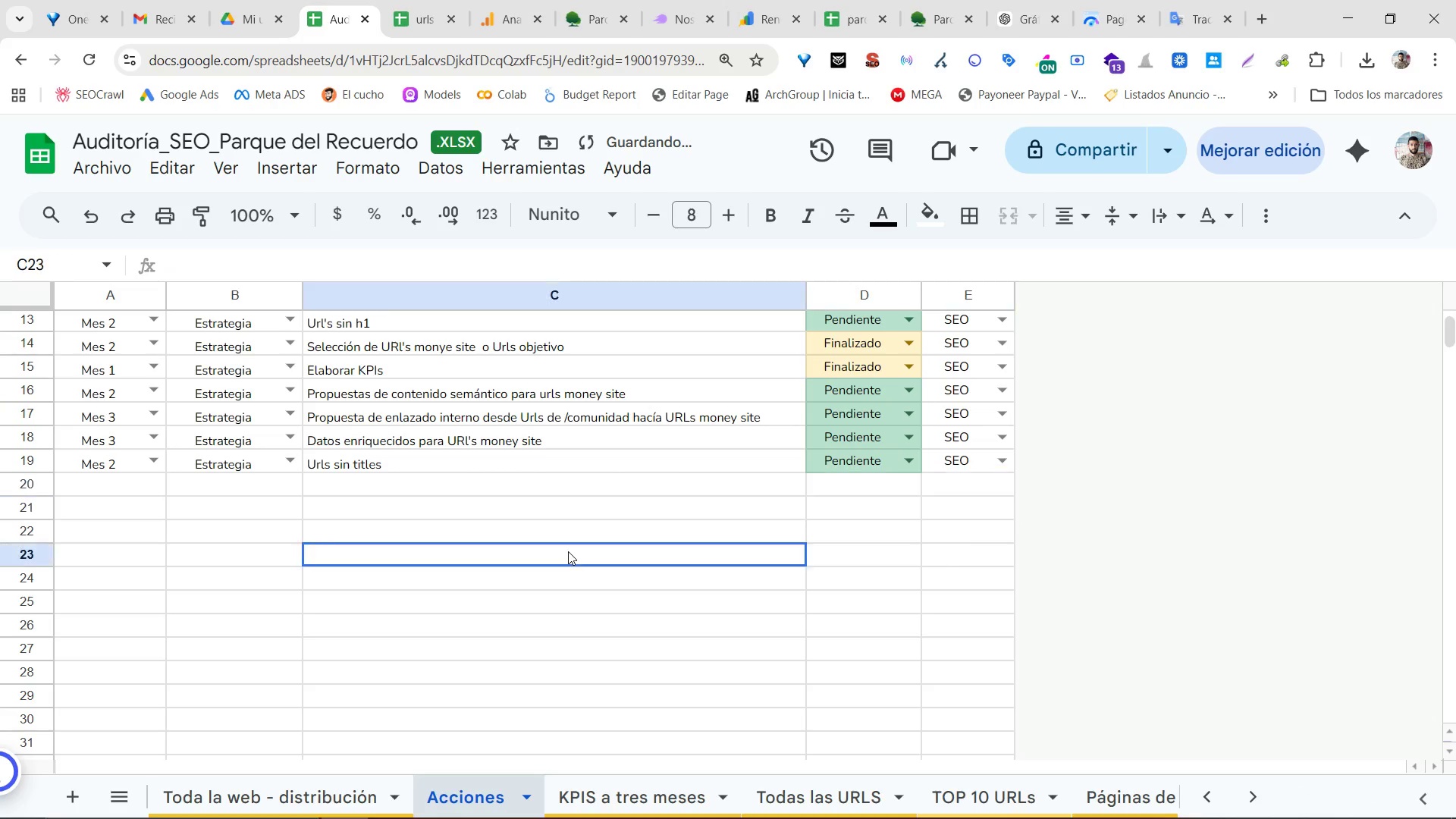 
double_click([568, 551])
 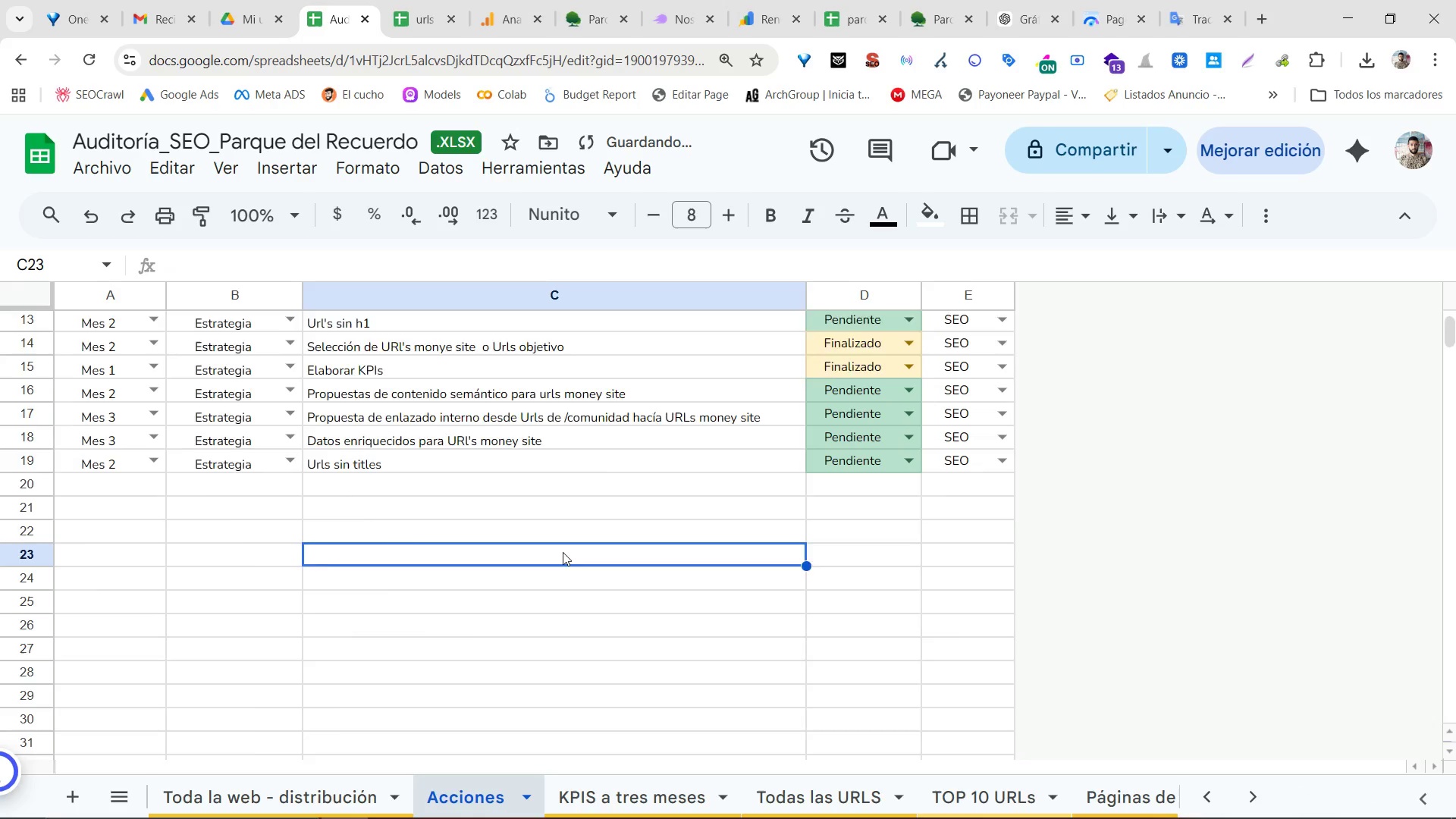 
scroll: coordinate [568, 540], scroll_direction: up, amount: 10.0
 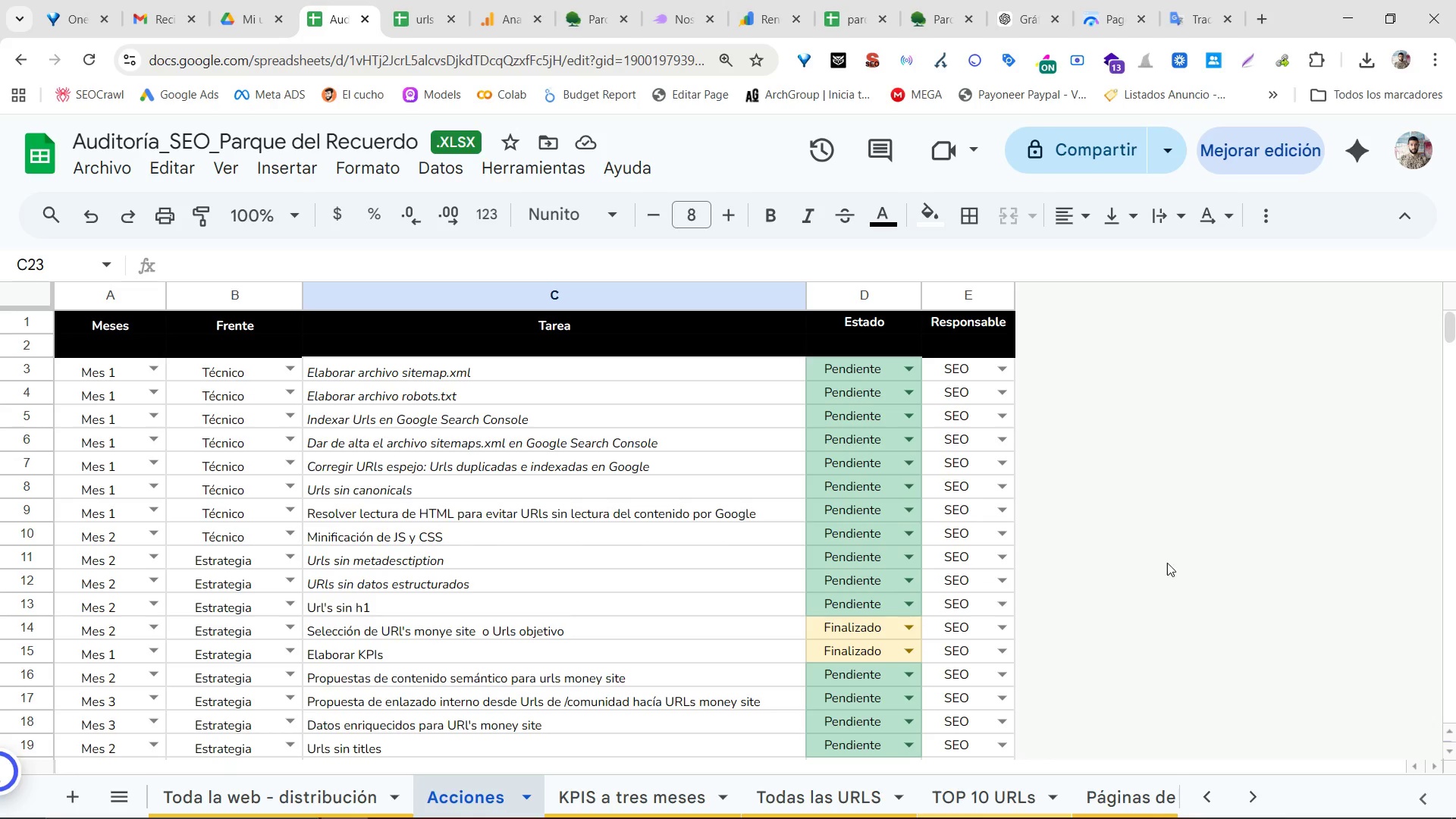 
wait(6.95)
 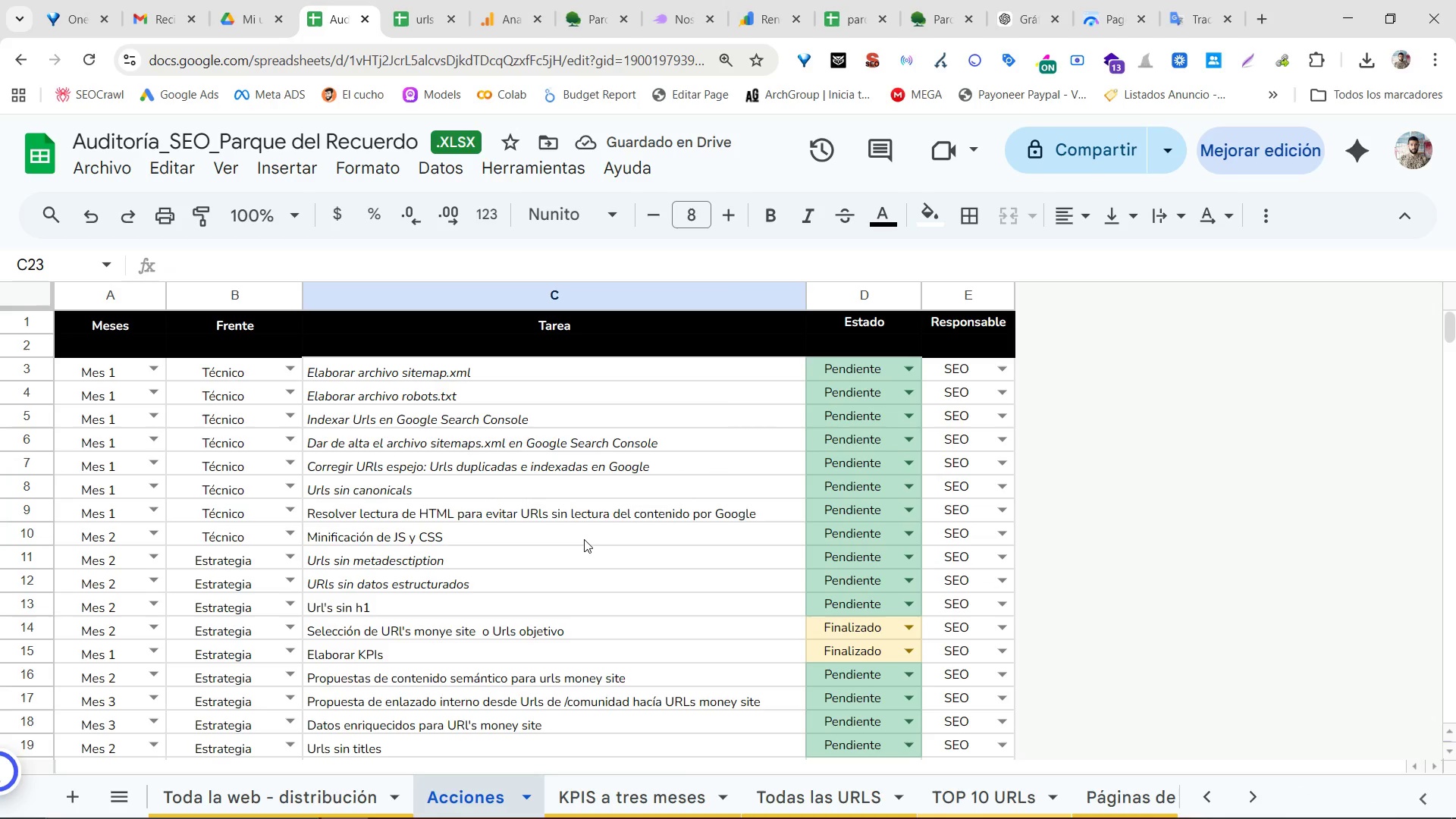 
left_click([1046, 0])
 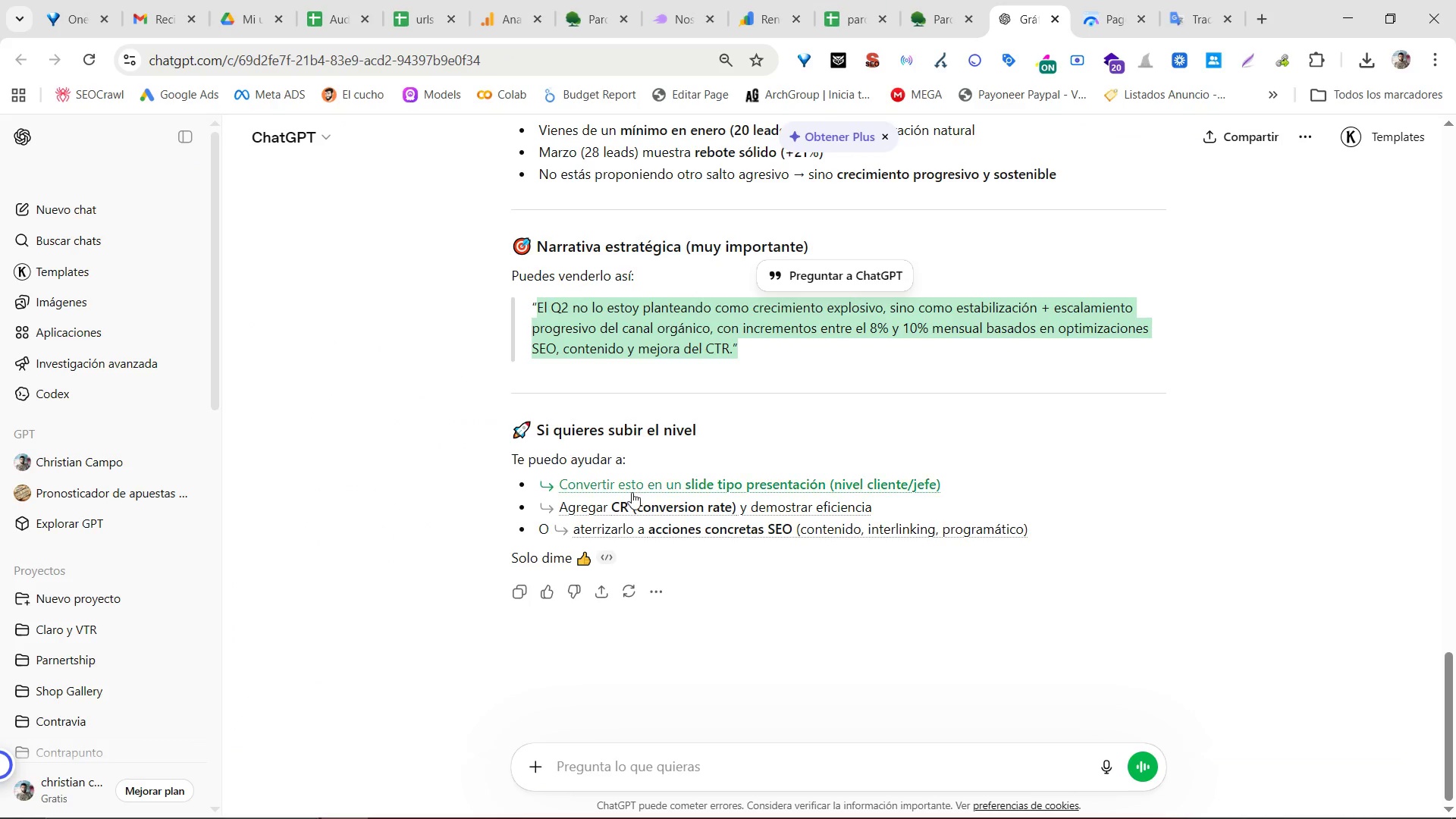 
scroll: coordinate [774, 471], scroll_direction: up, amount: 16.0
 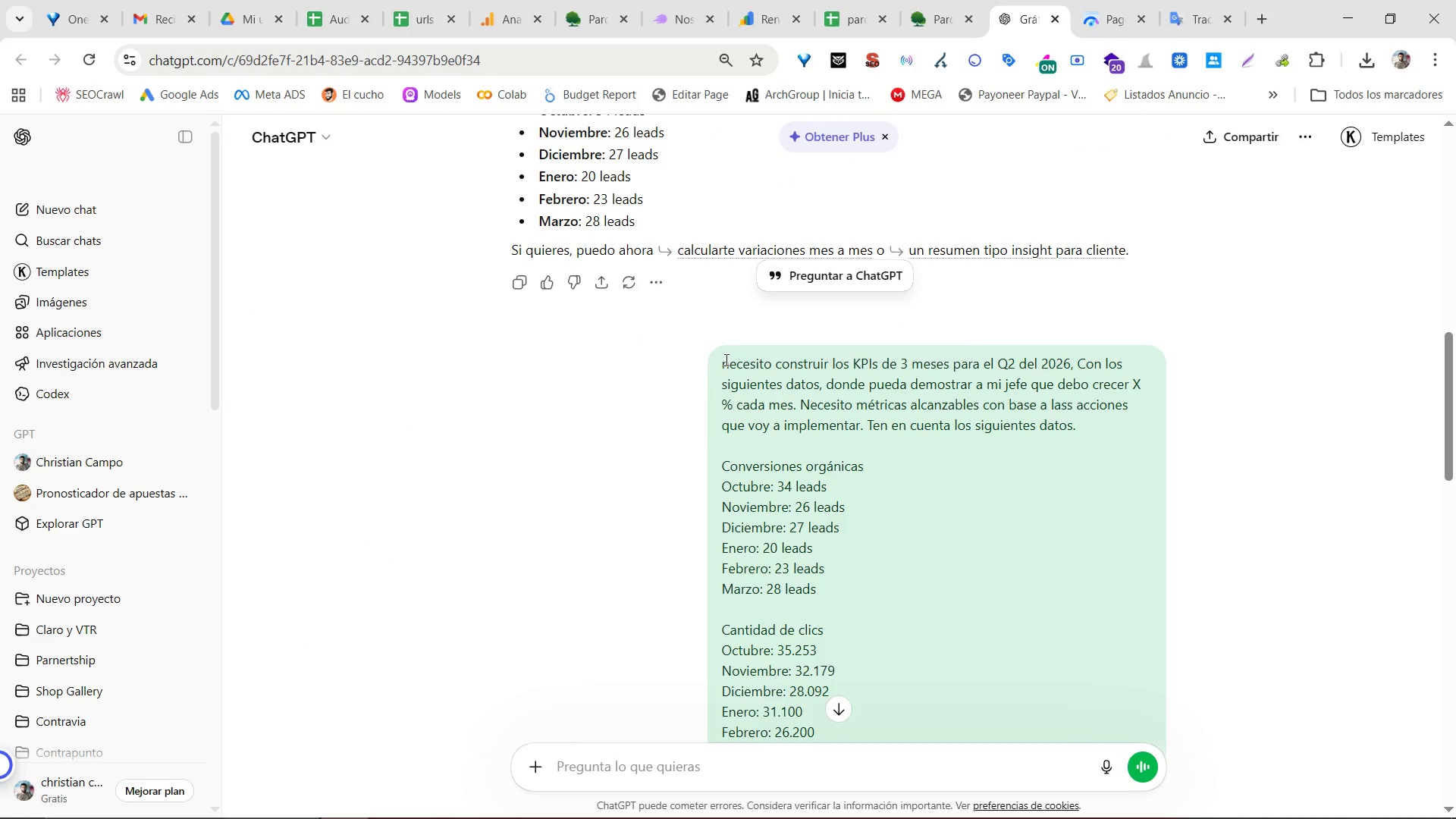 
left_click([725, 359])
 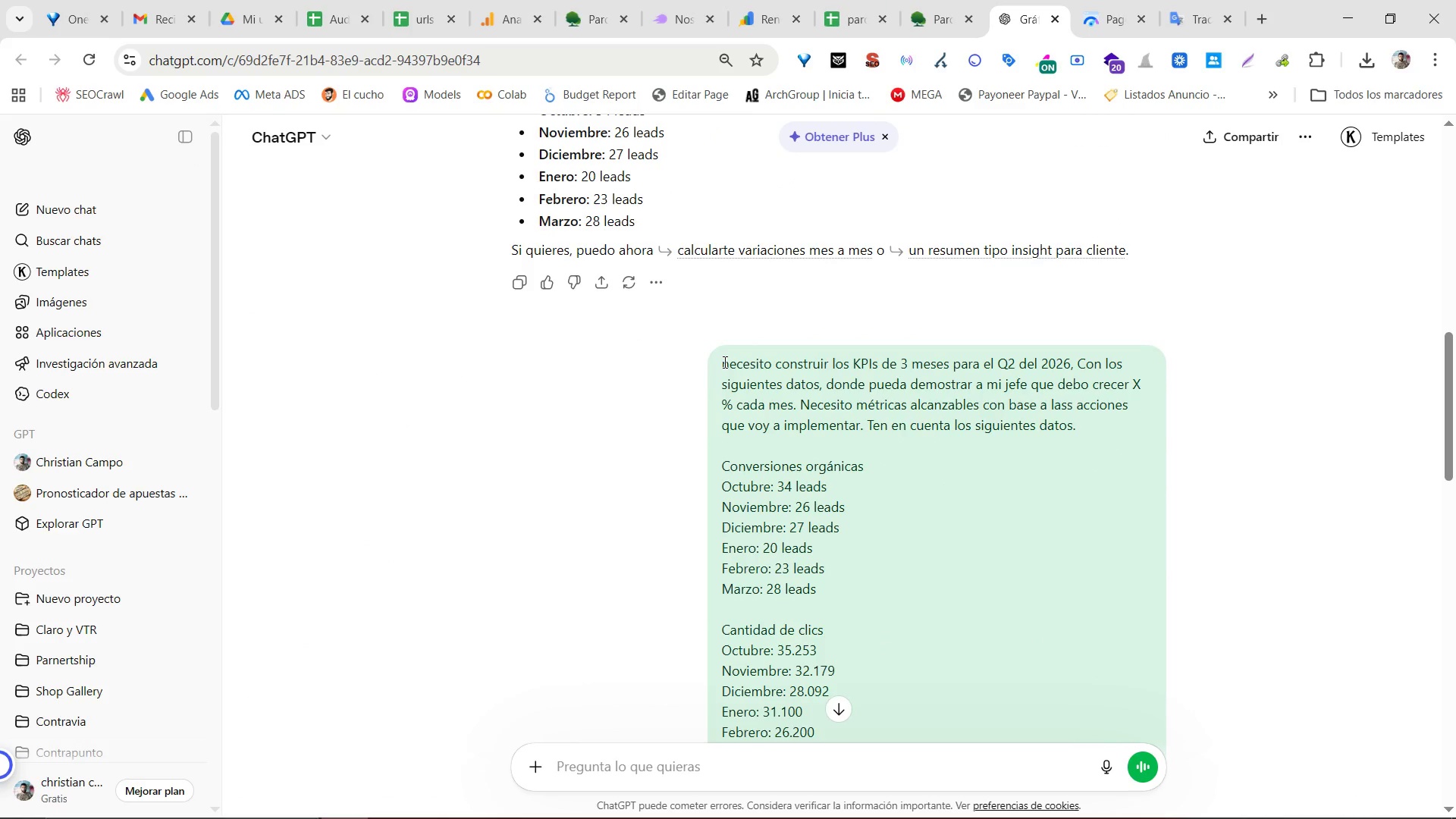 
left_click_drag(start_coordinate=[723, 362], to_coordinate=[829, 629])
 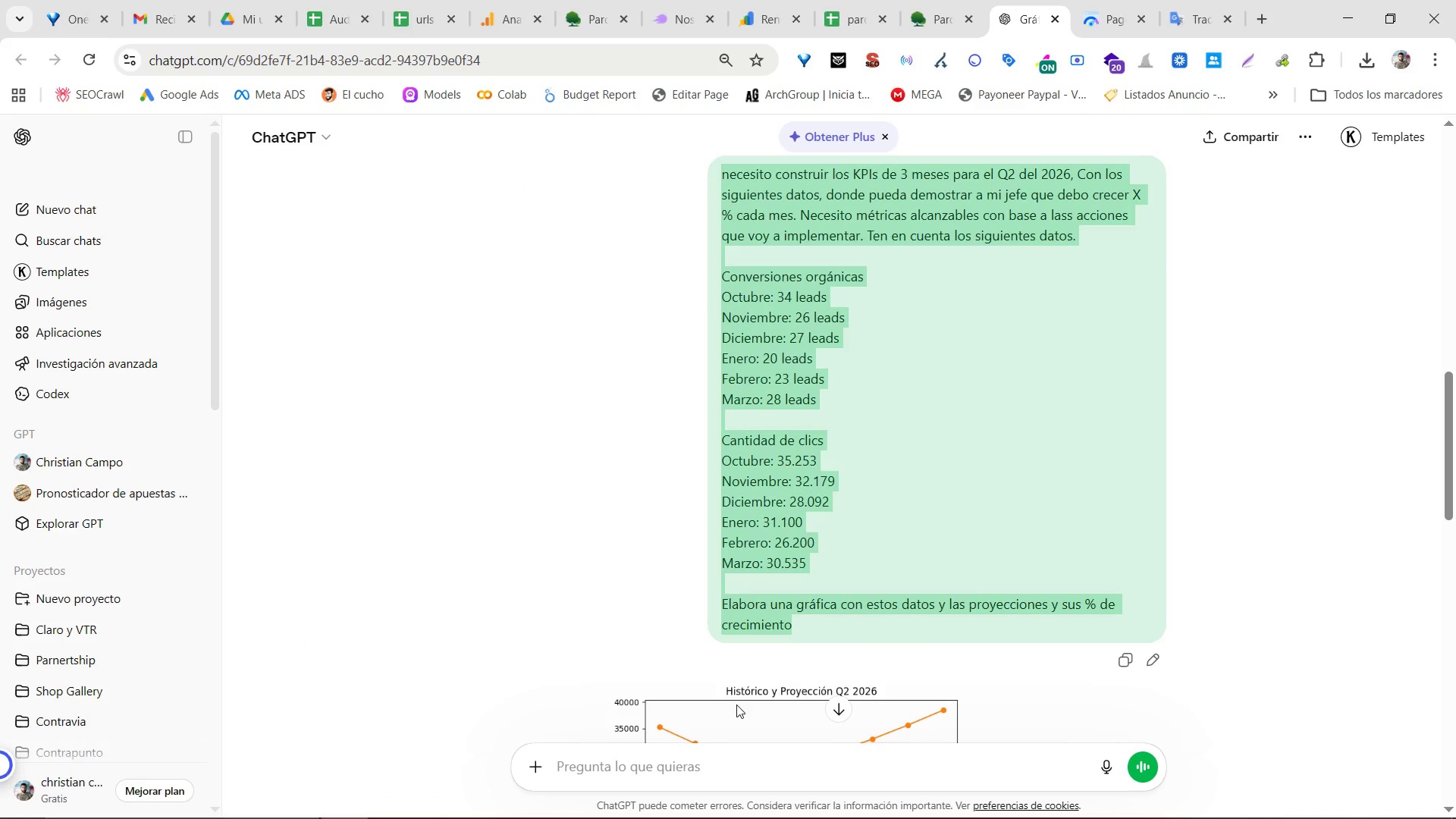 
scroll: coordinate [824, 484], scroll_direction: down, amount: 2.0
 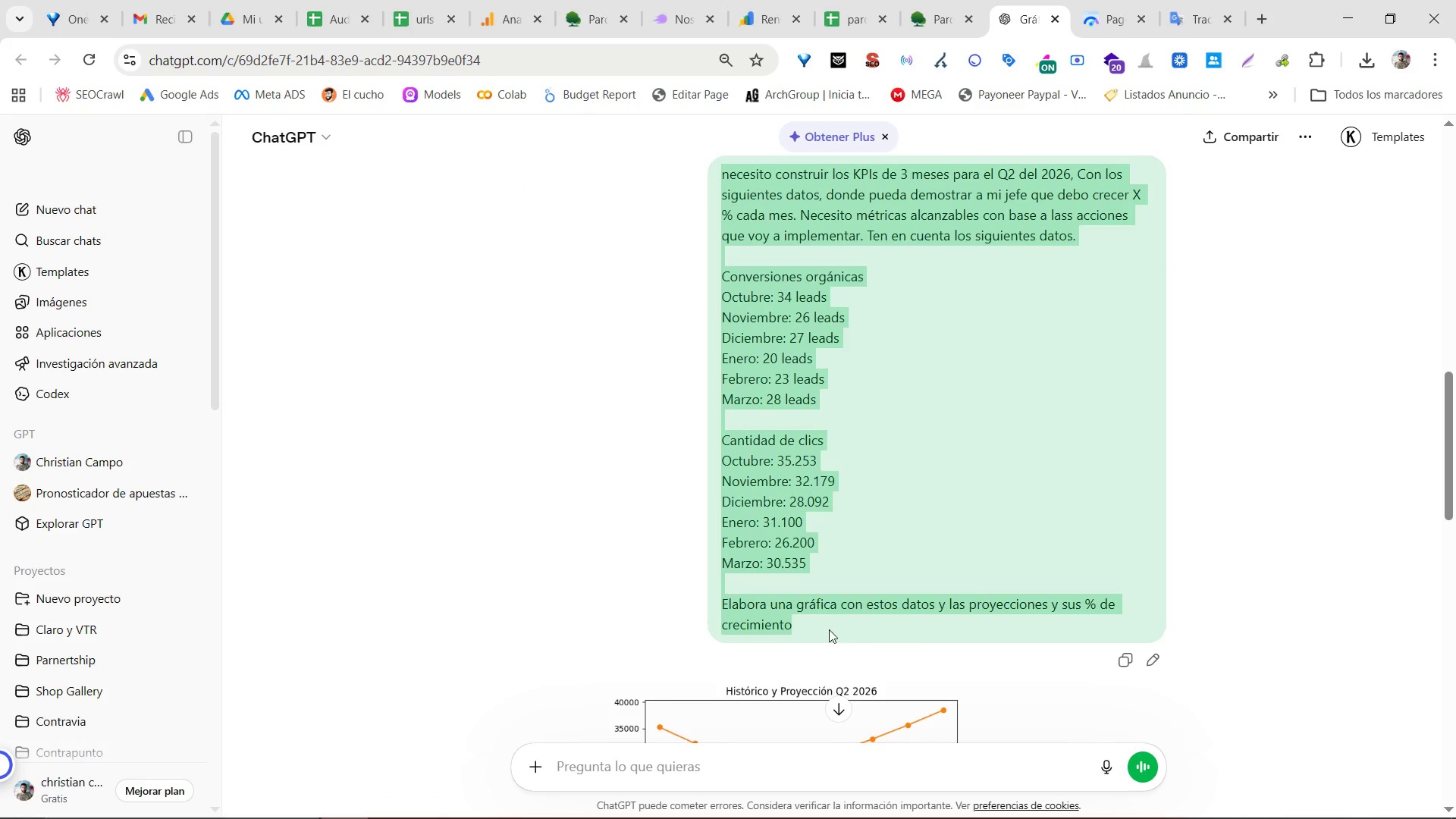 
key(Control+C)
 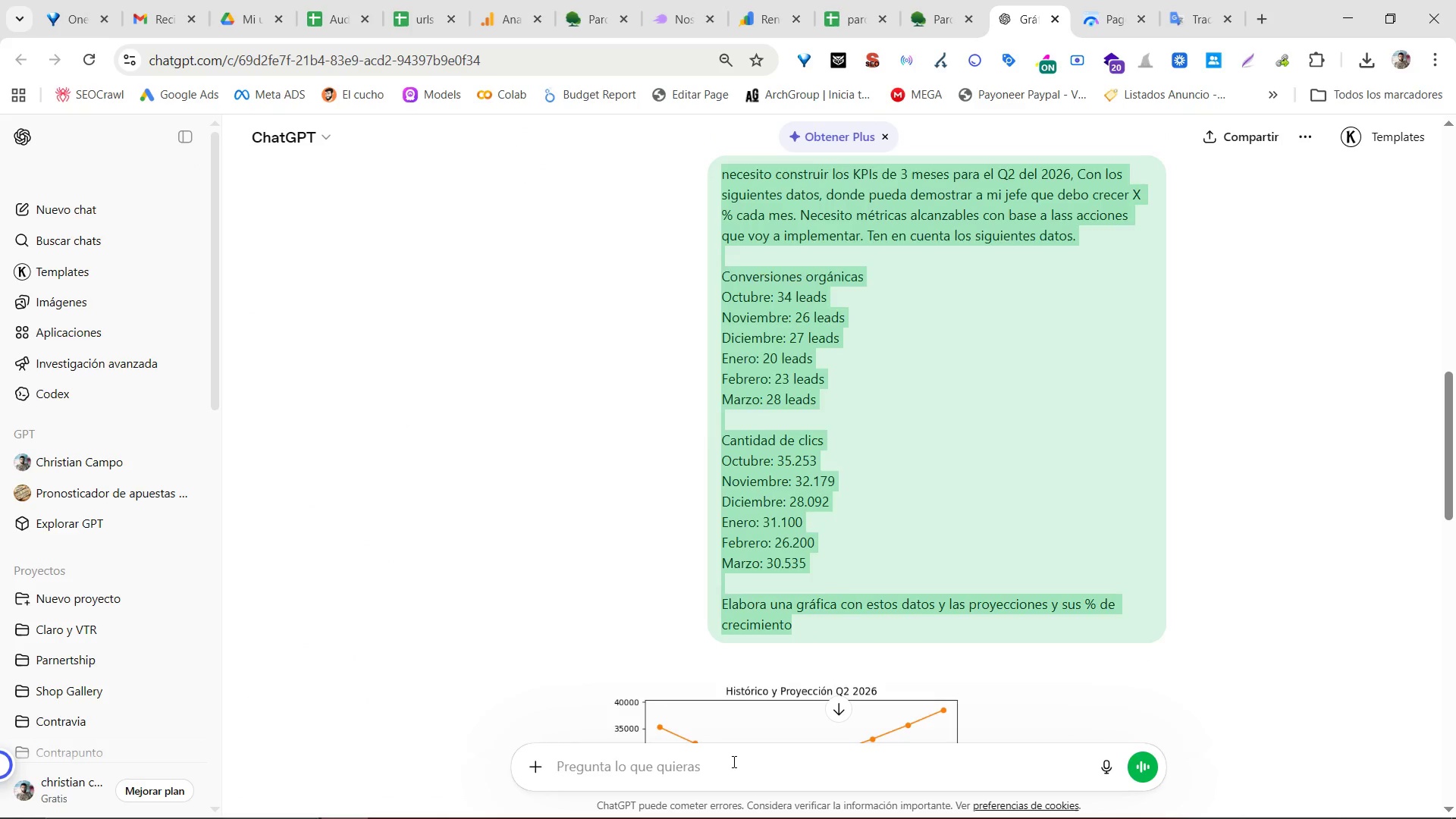 
key(Control+ControlLeft)
 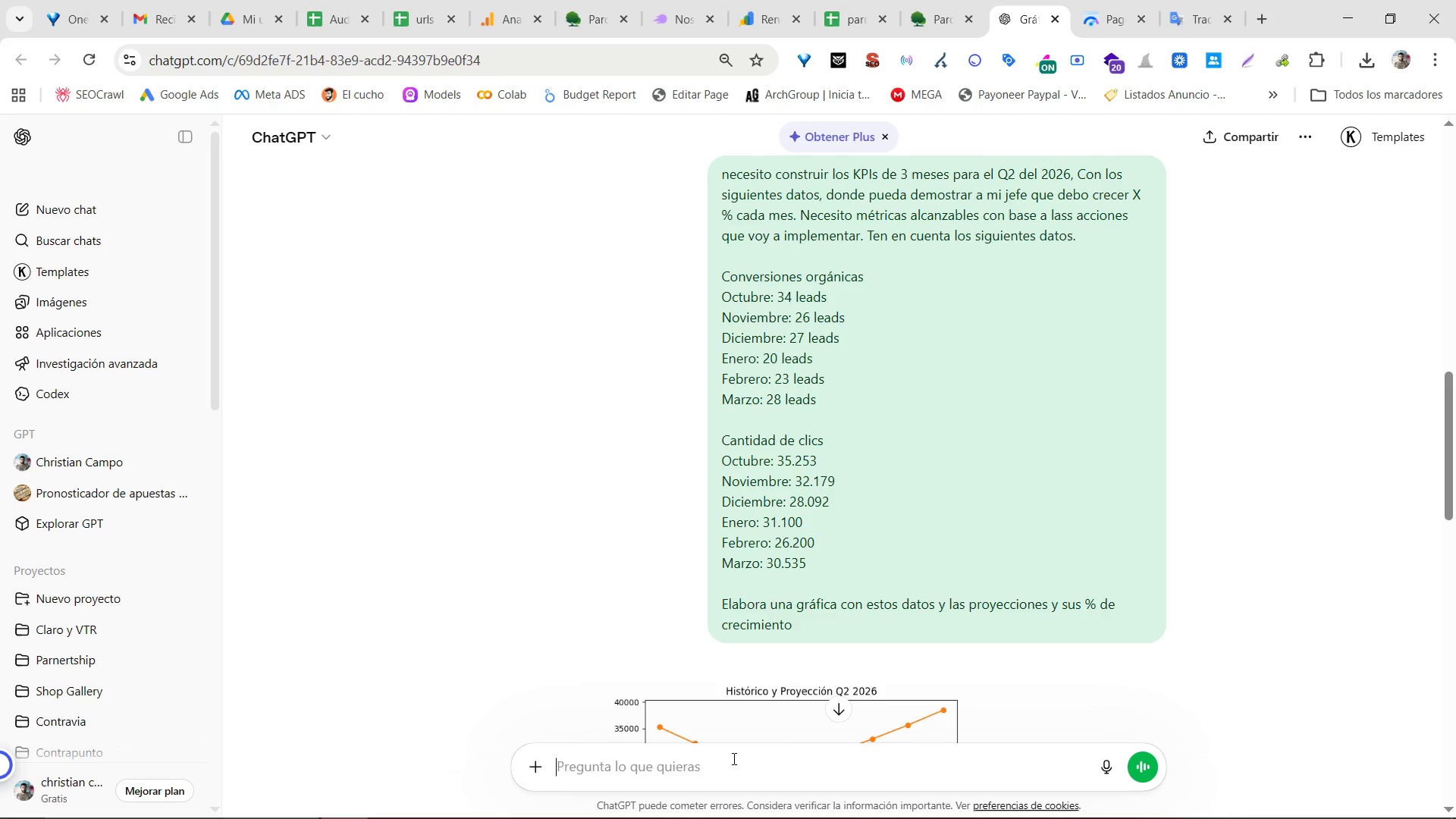 
key(Control+V)
 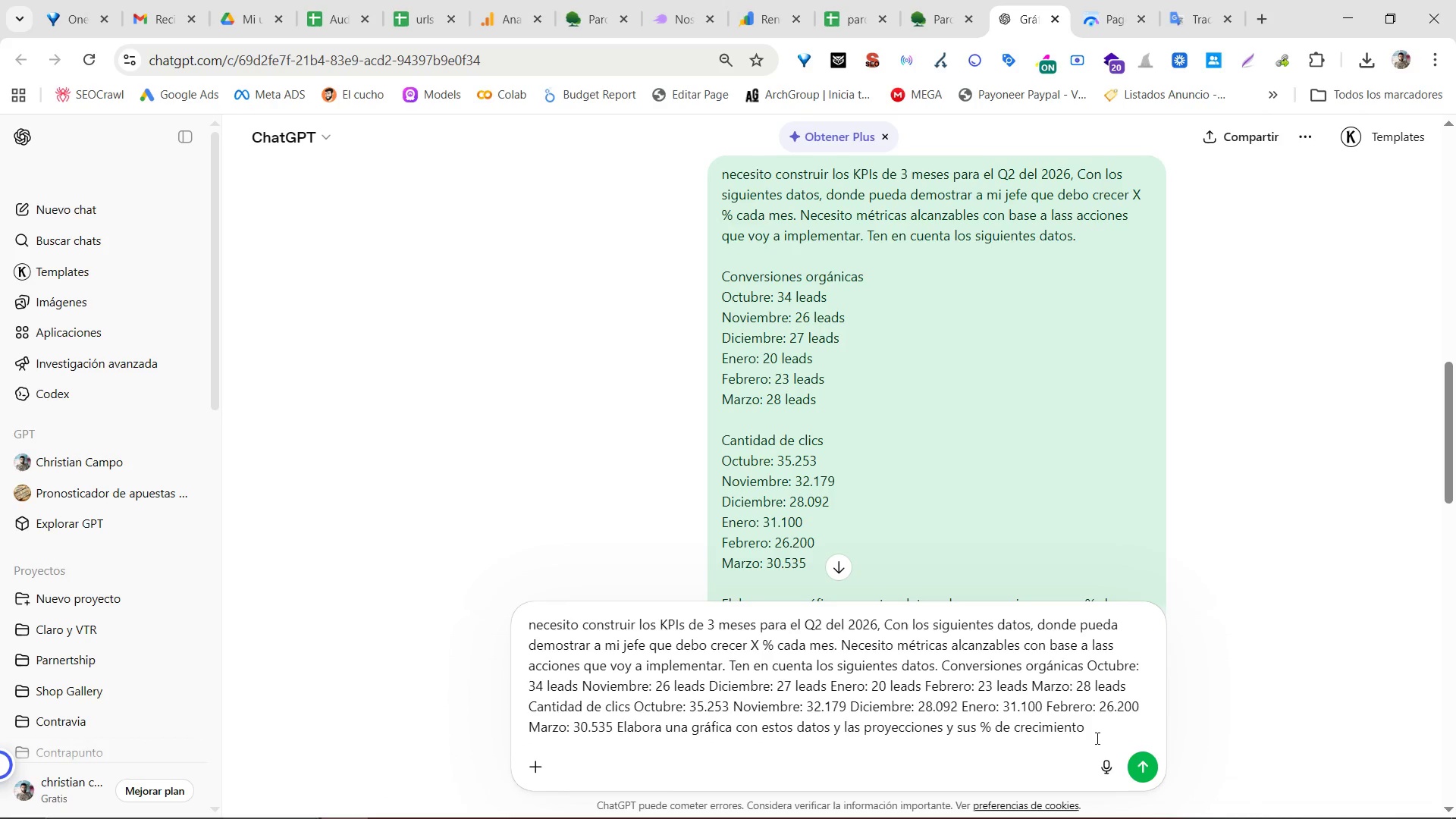 
left_click_drag(start_coordinate=[1110, 717], to_coordinate=[398, 546])
 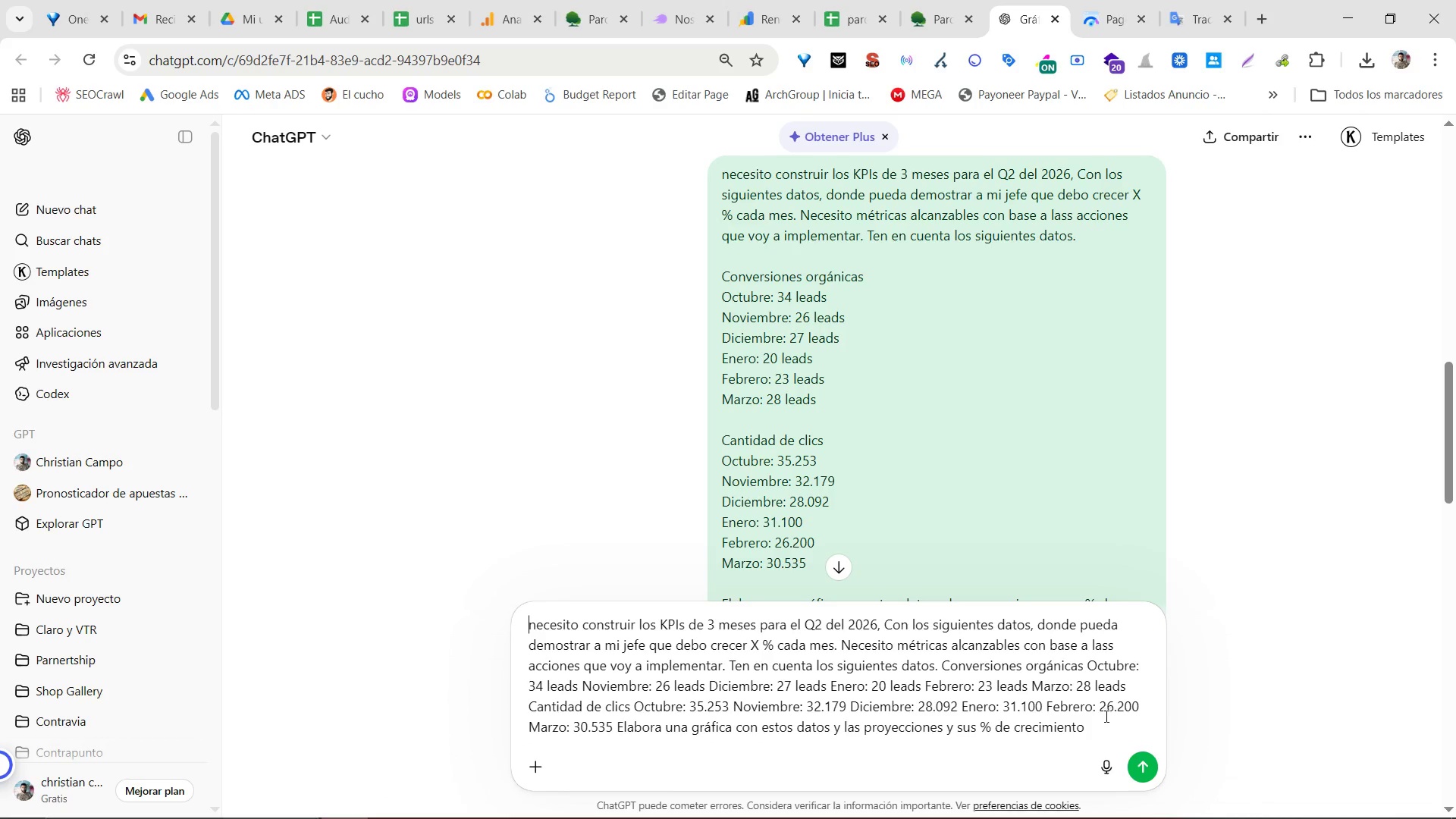 
left_click_drag(start_coordinate=[1106, 726], to_coordinate=[349, 626])
 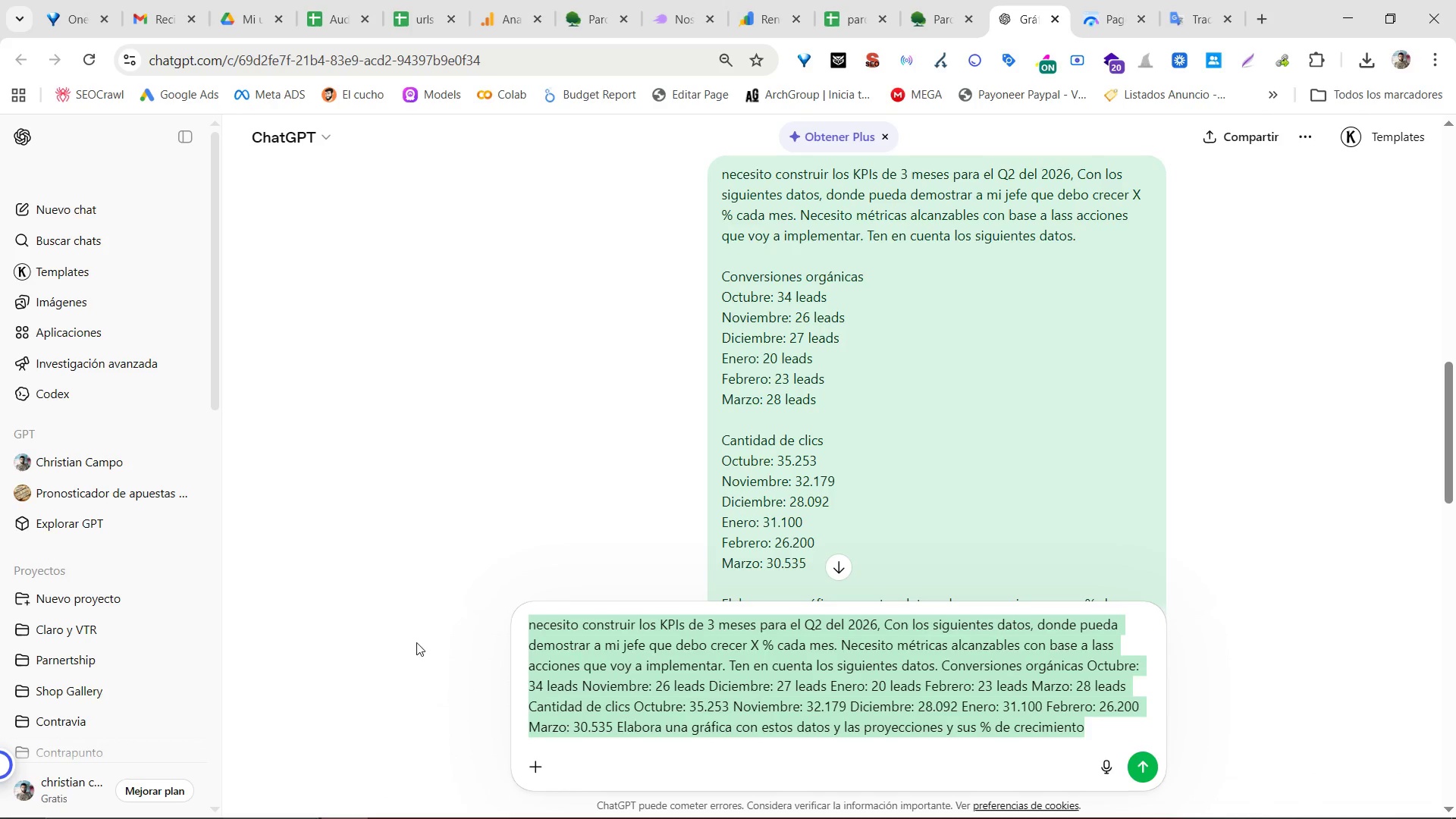 
key(Backspace)
 